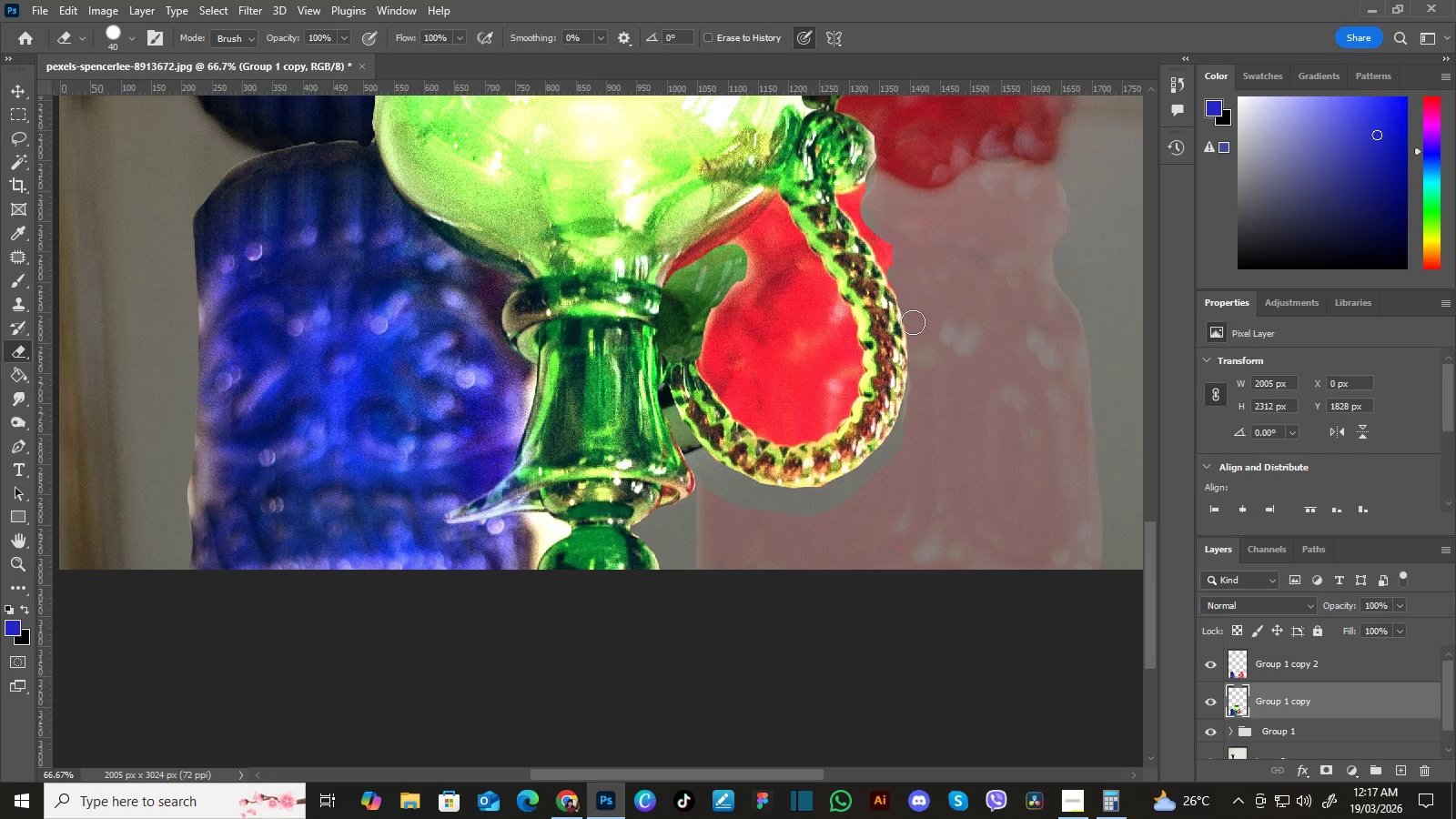 
wait(16.44)
 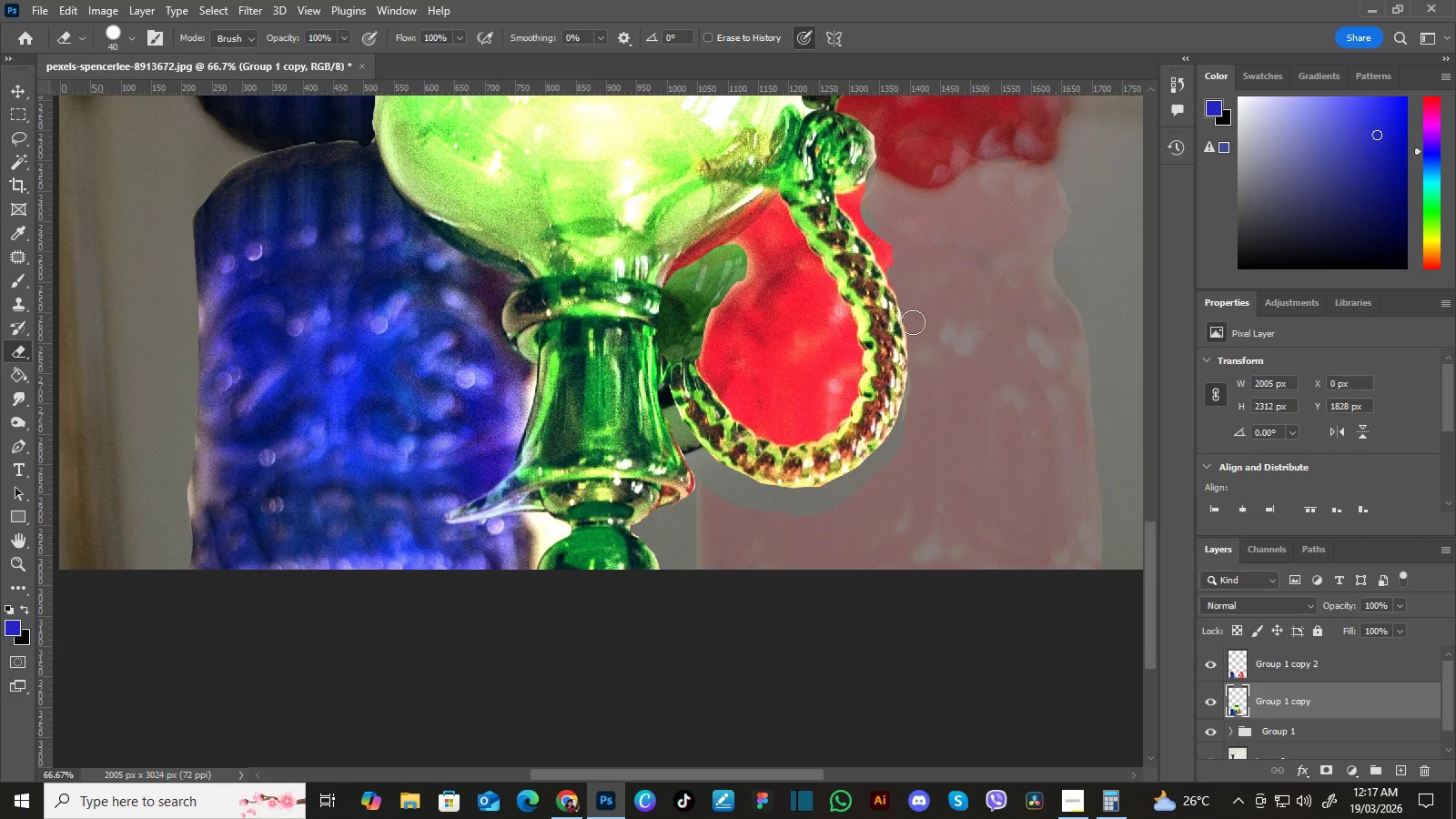 
key(BracketLeft)
 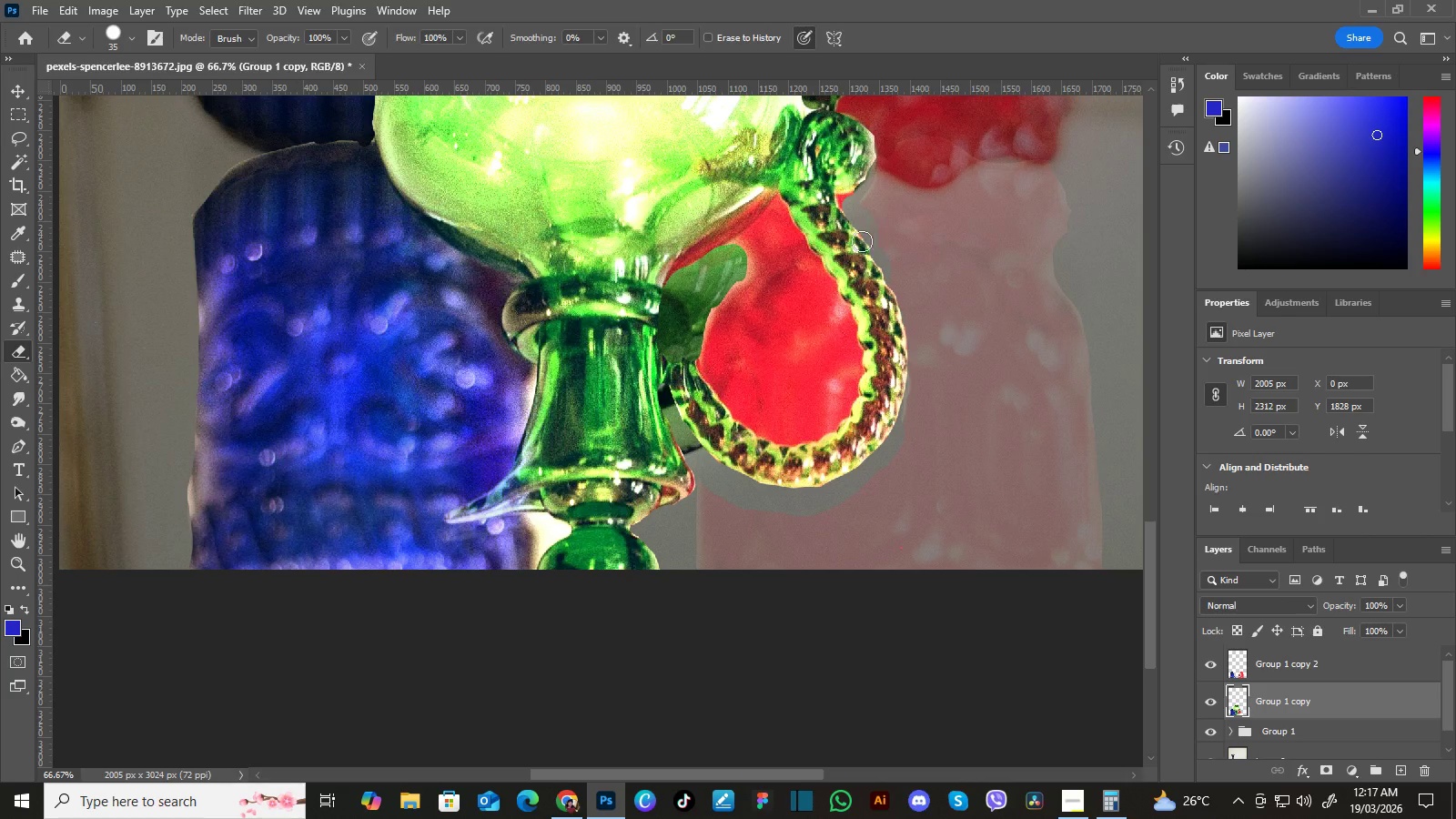 
key(BracketLeft)
 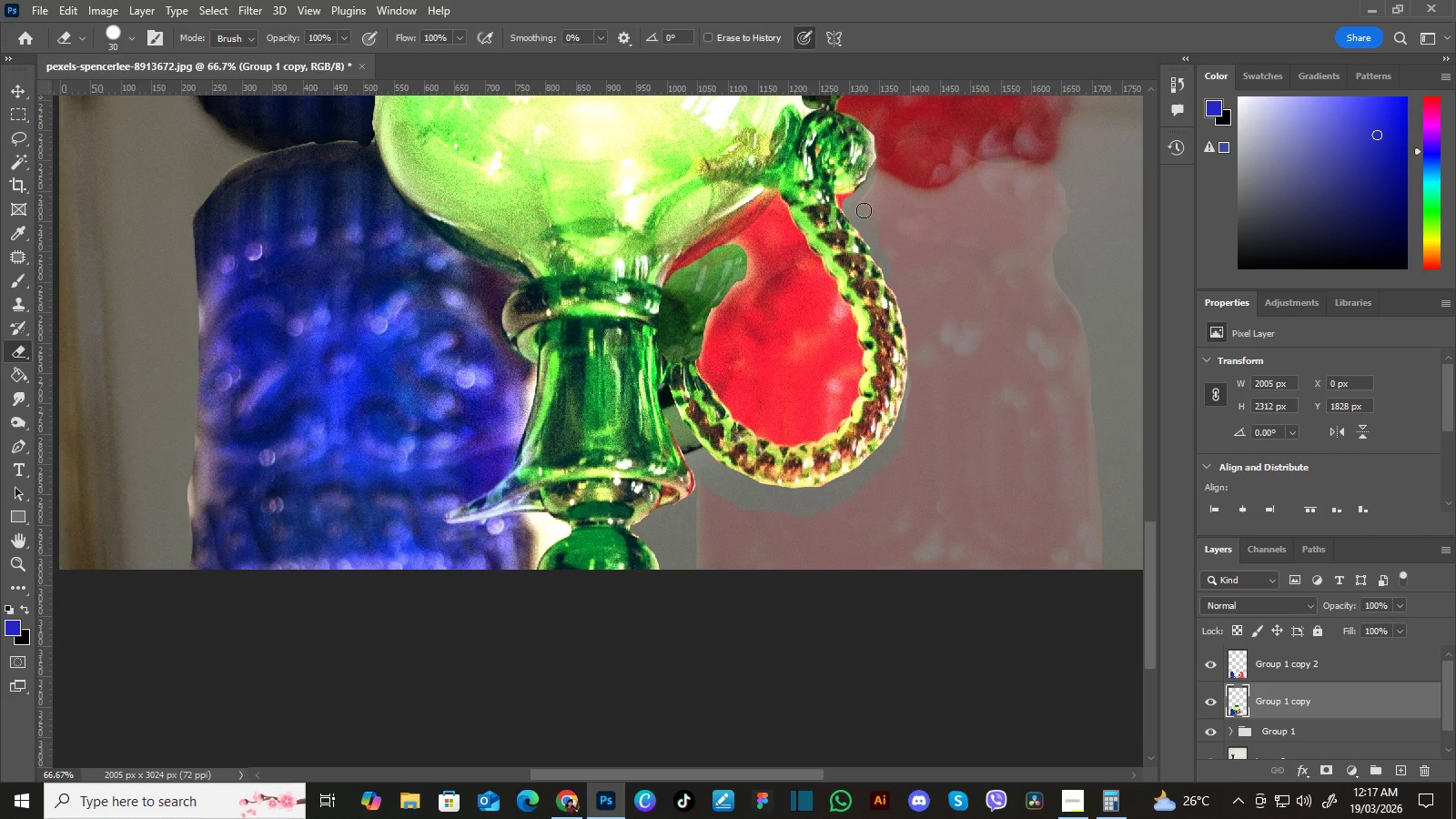 
key(BracketLeft)
 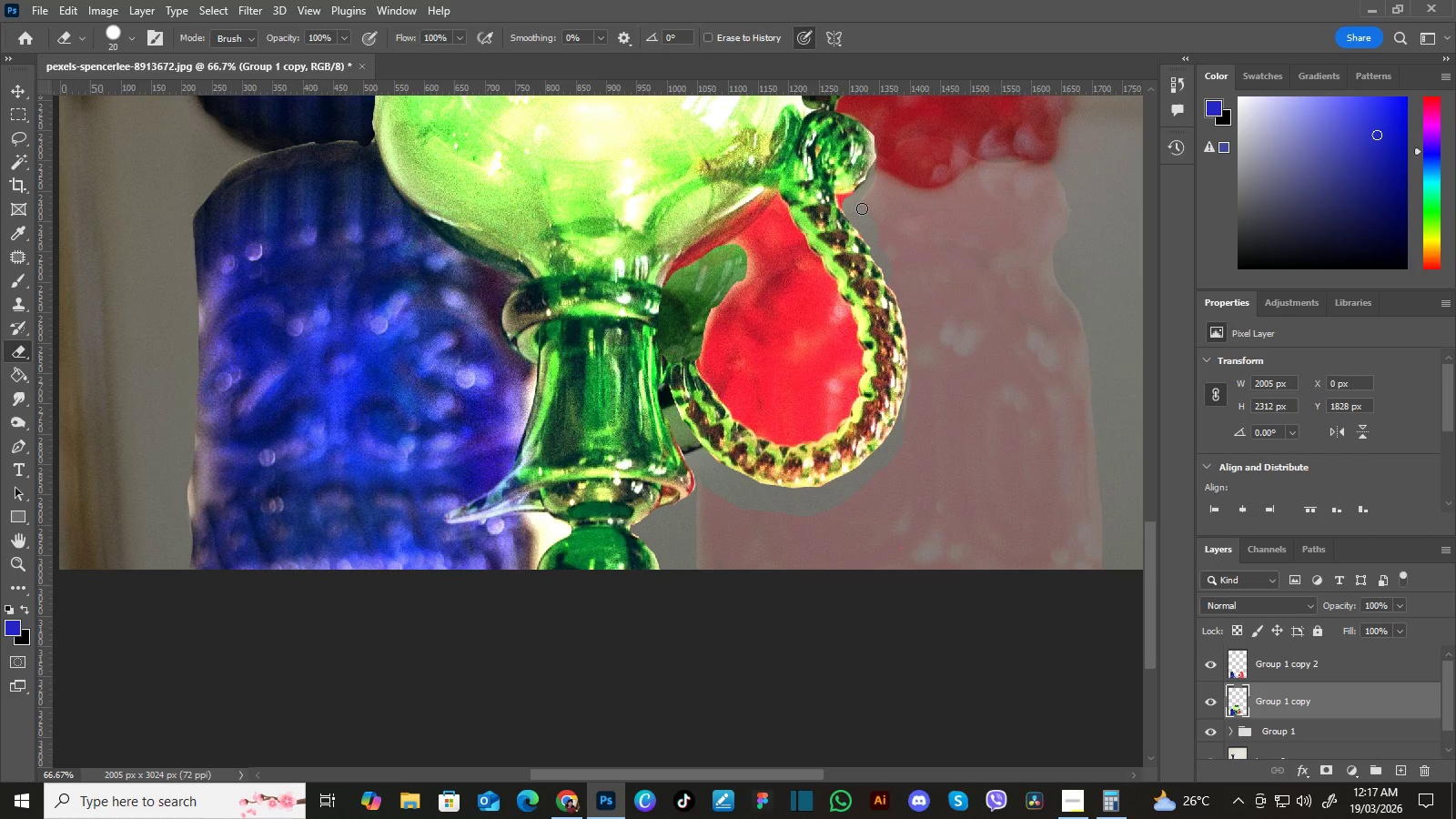 
key(BracketLeft)
 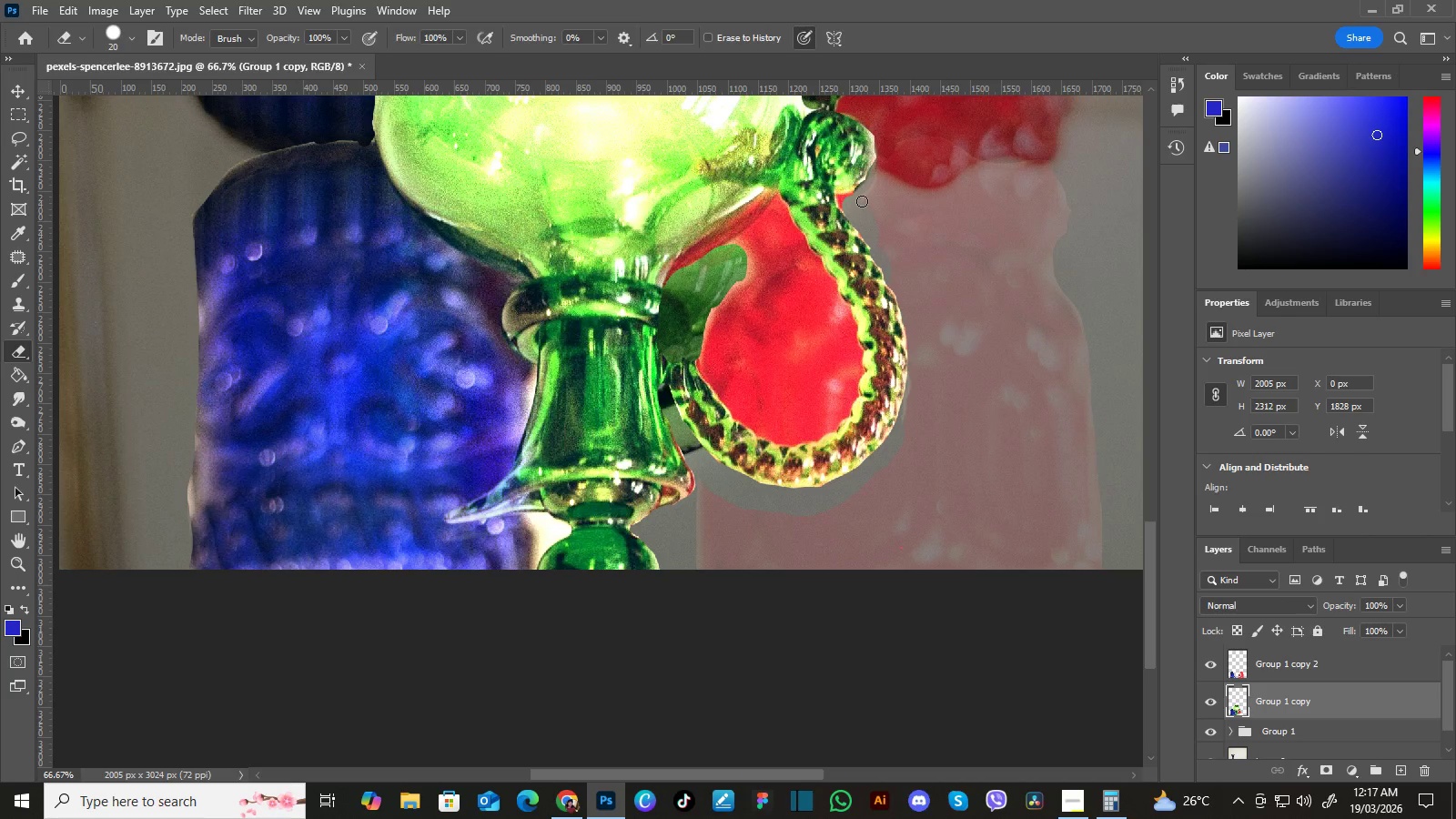 
key(BracketLeft)
 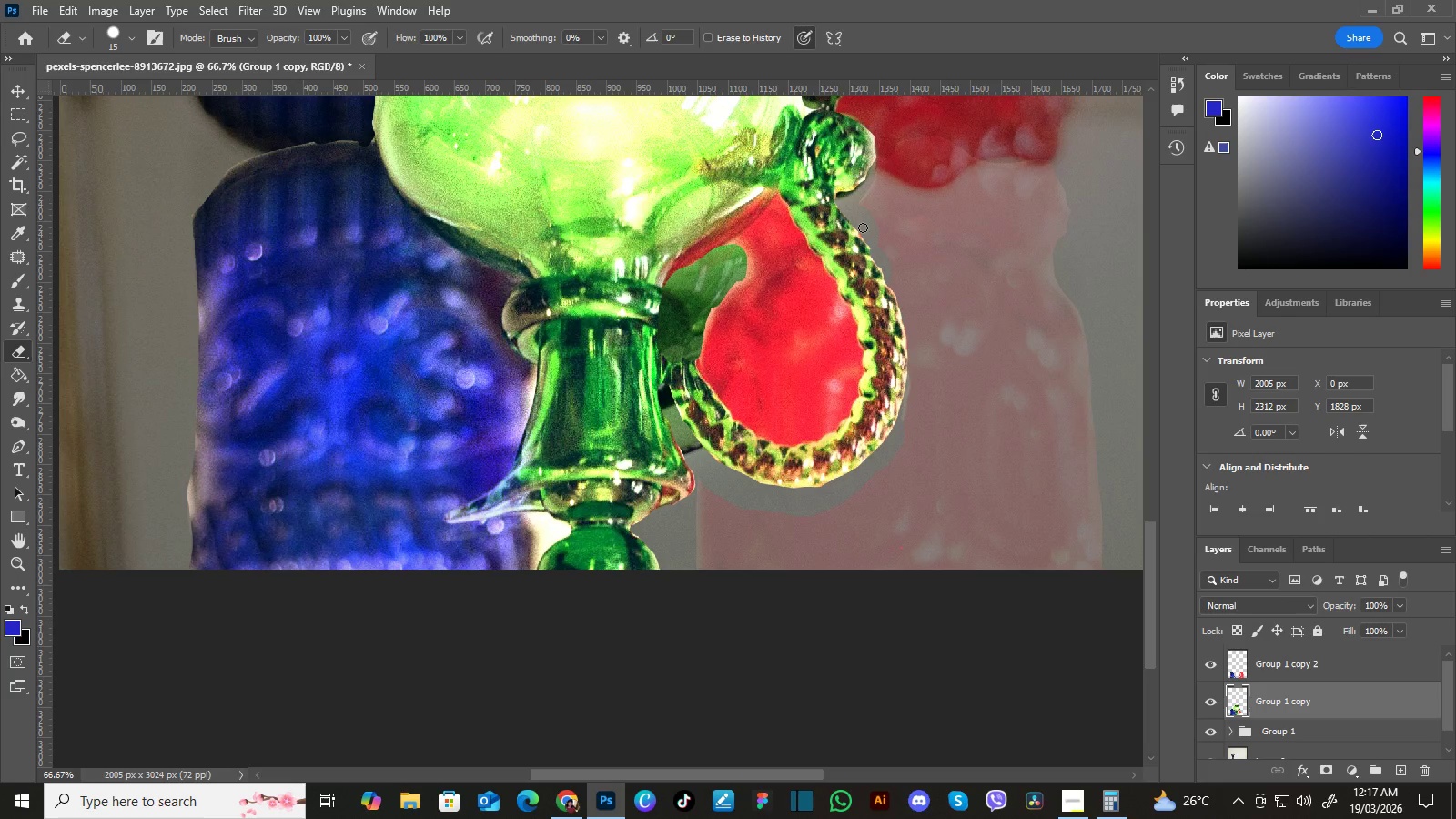 
key(BracketRight)
 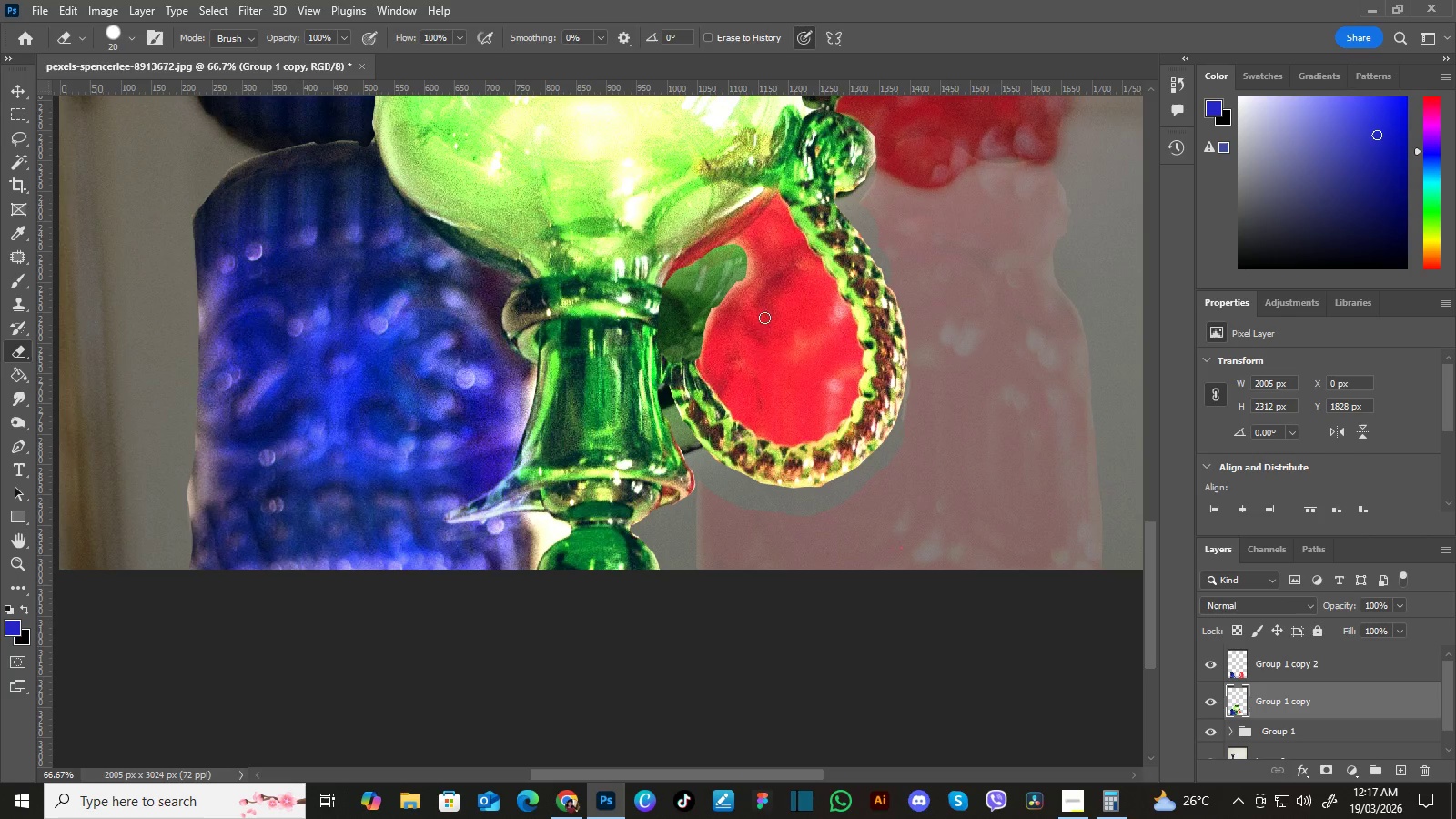 
key(BracketRight)
 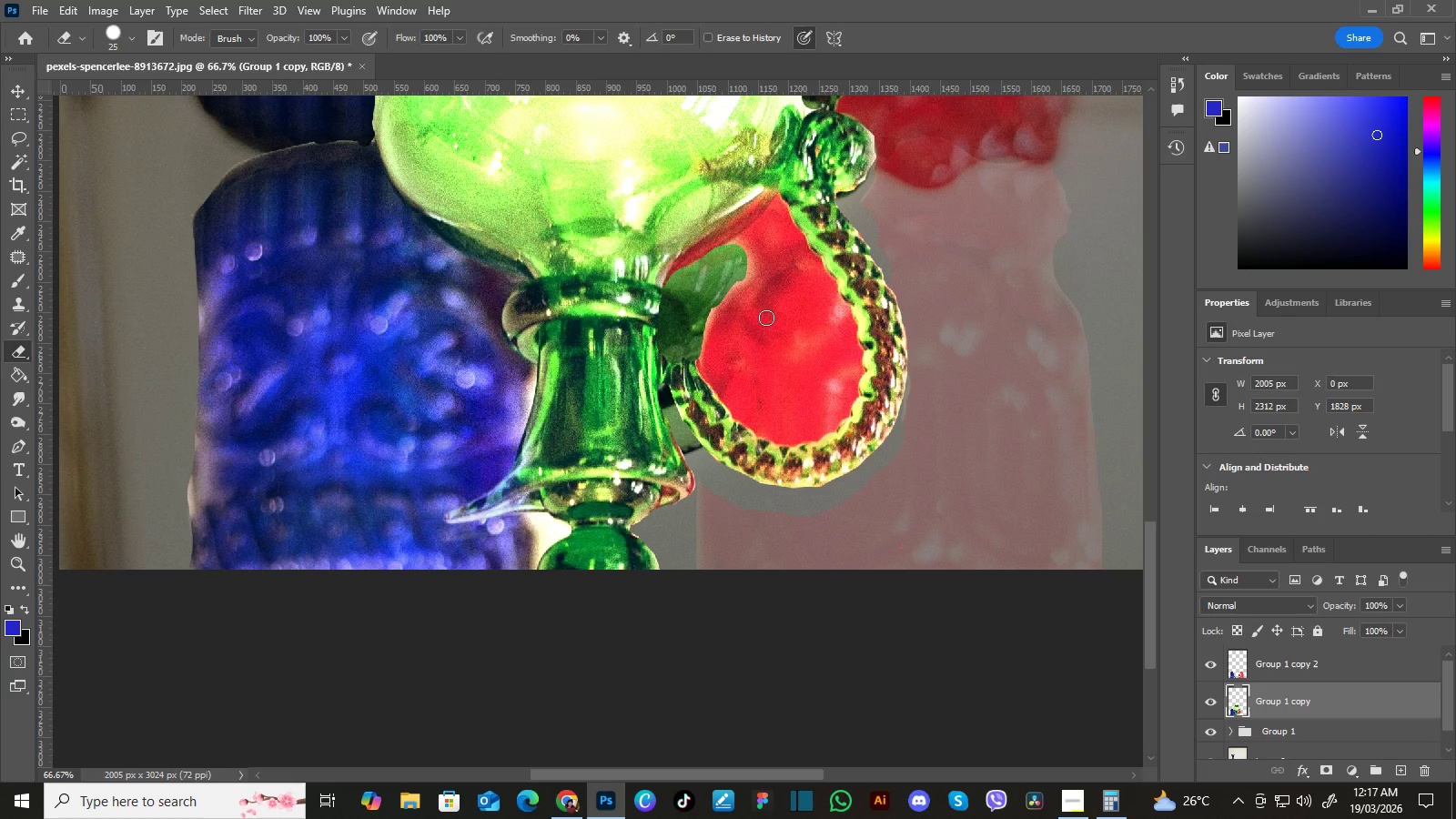 
key(BracketRight)
 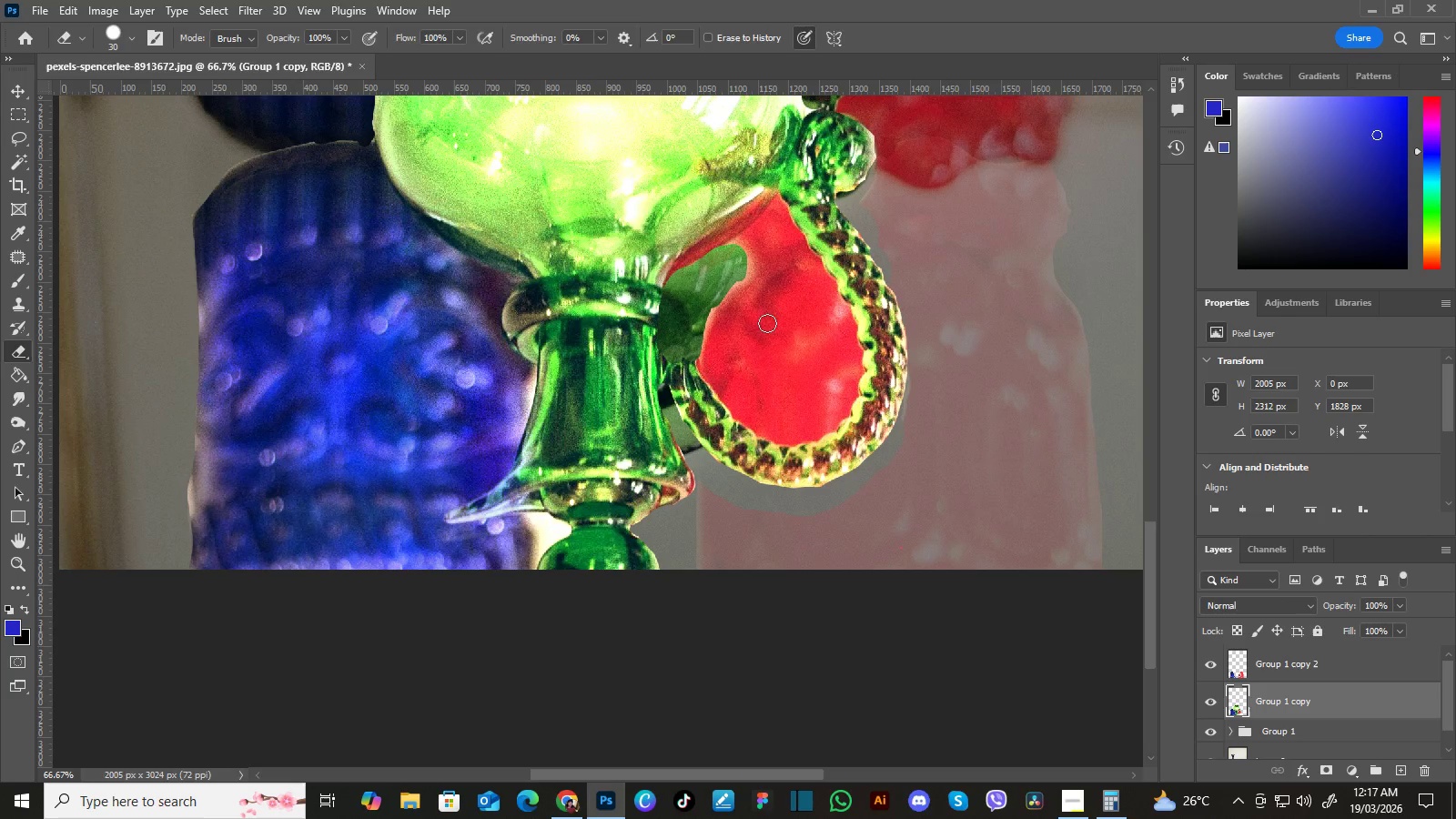 
key(BracketRight)
 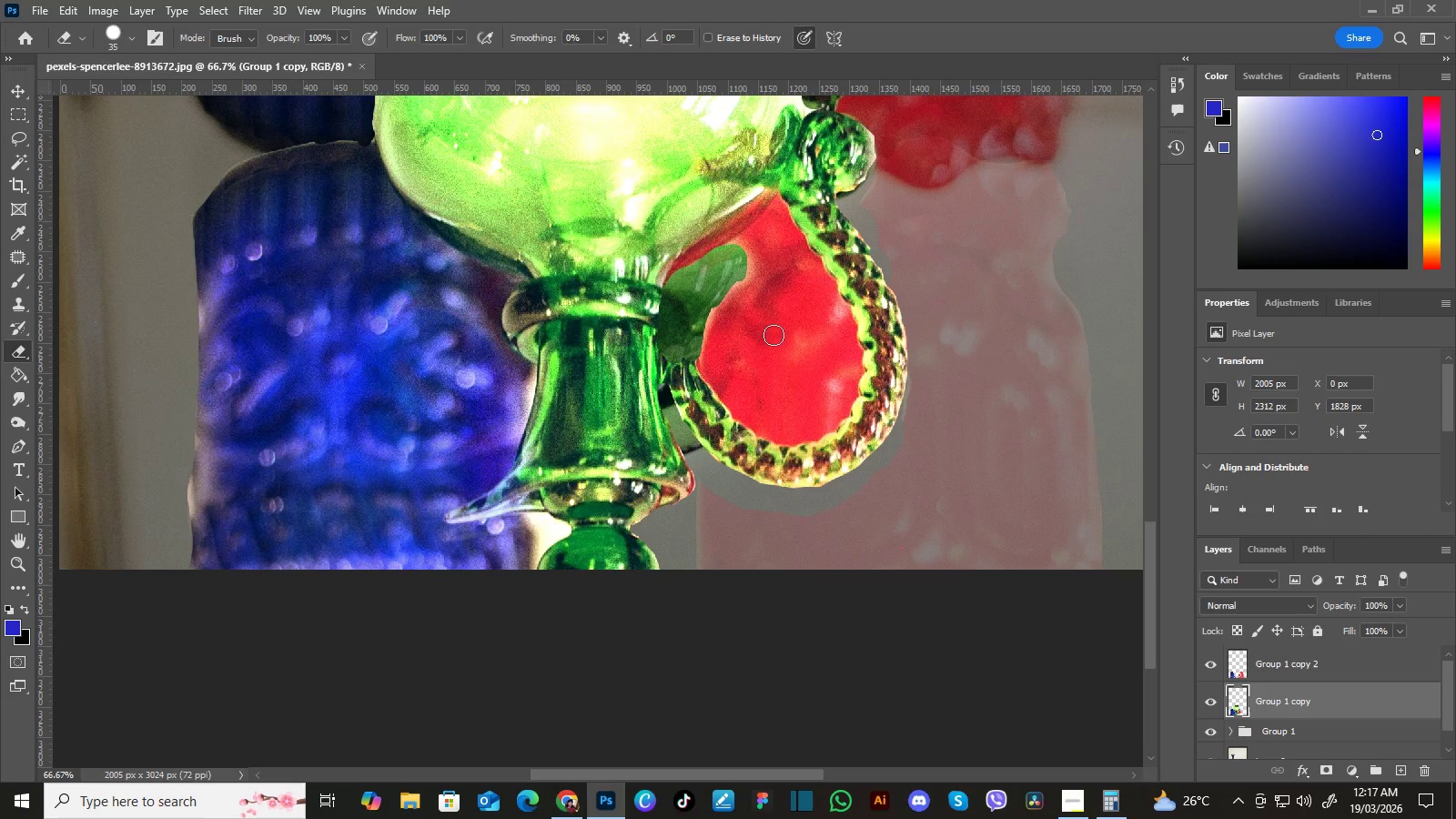 
key(BracketRight)
 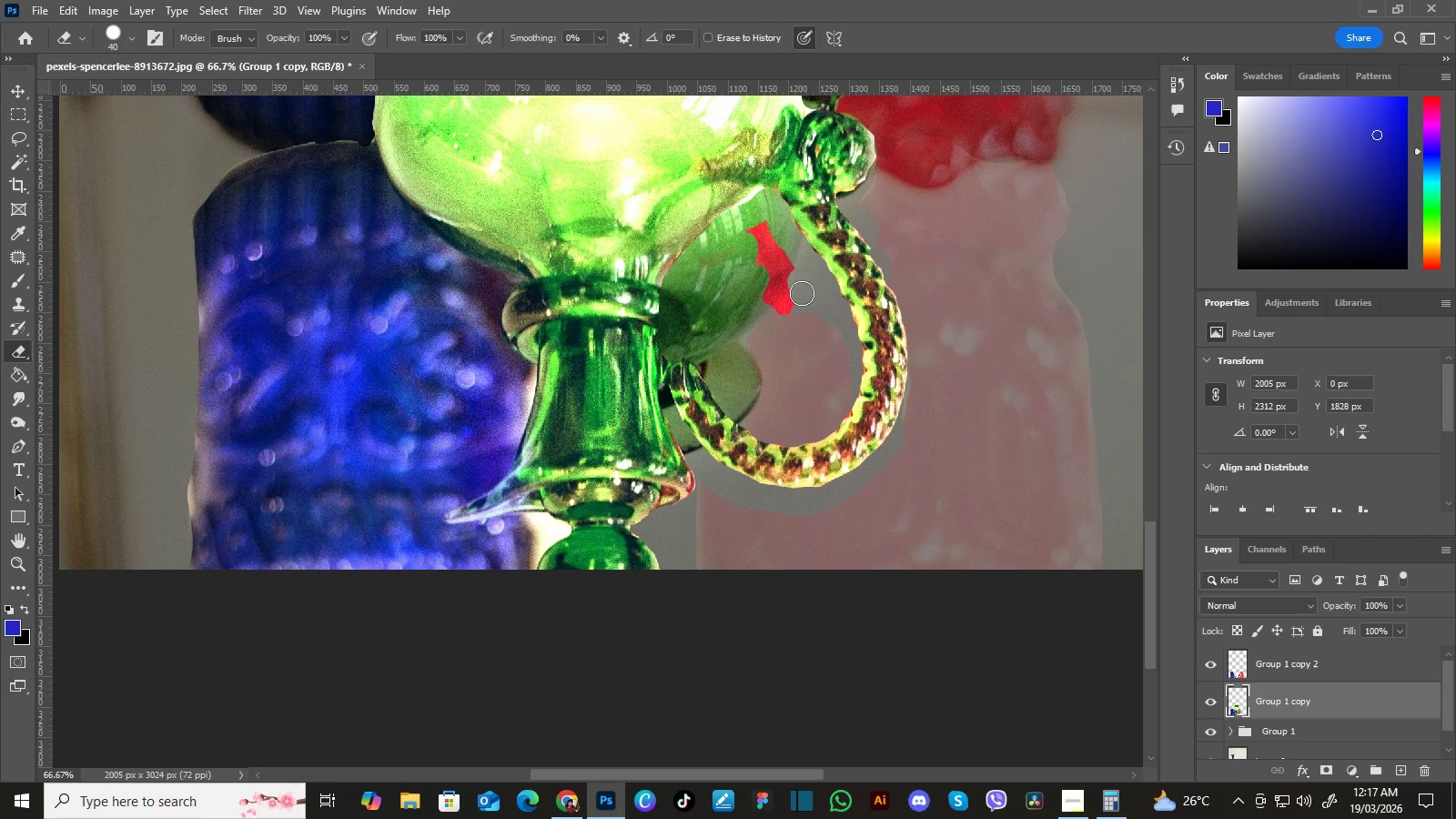 
wait(26.41)
 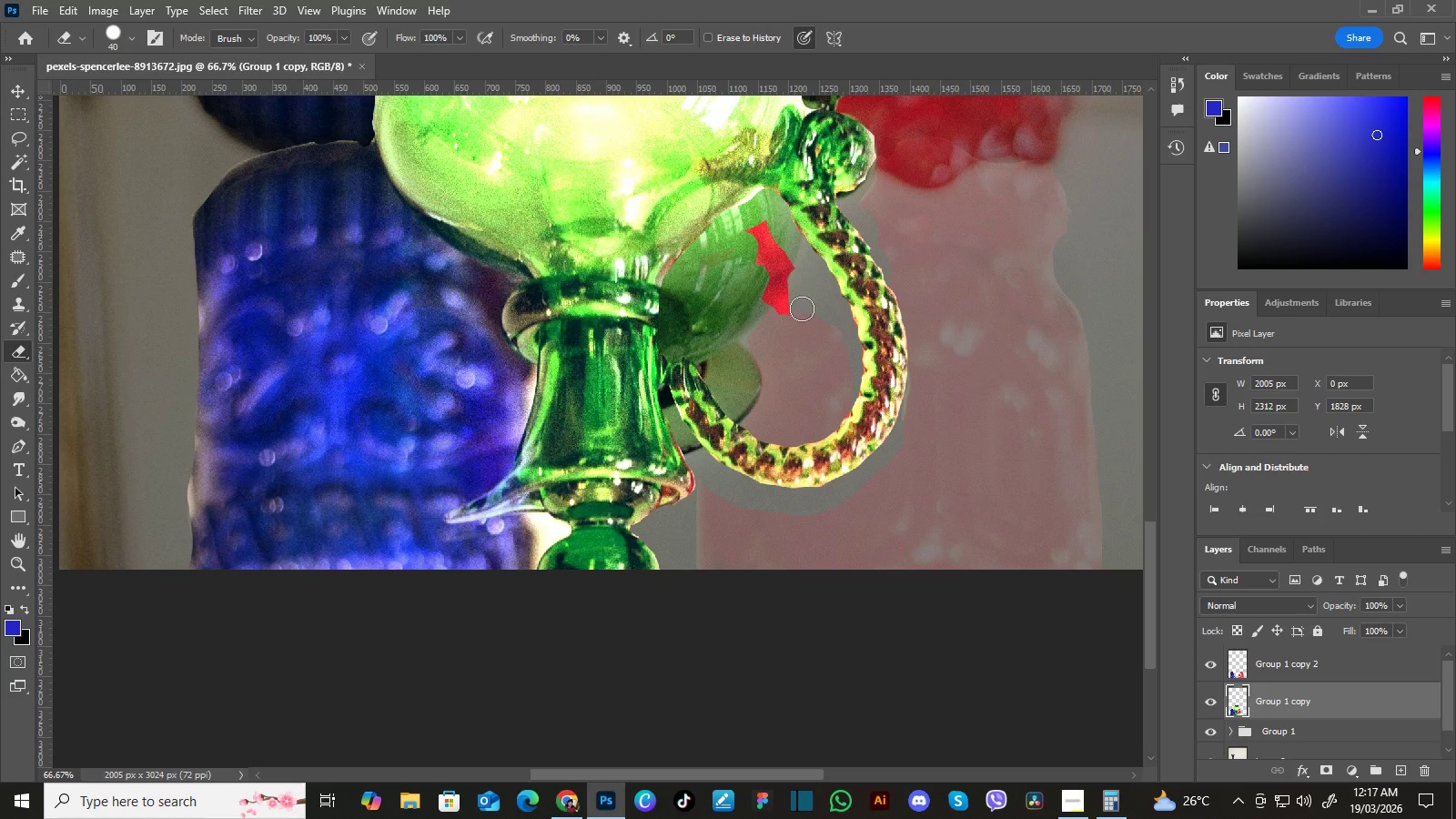 
key(Control+Minus)
 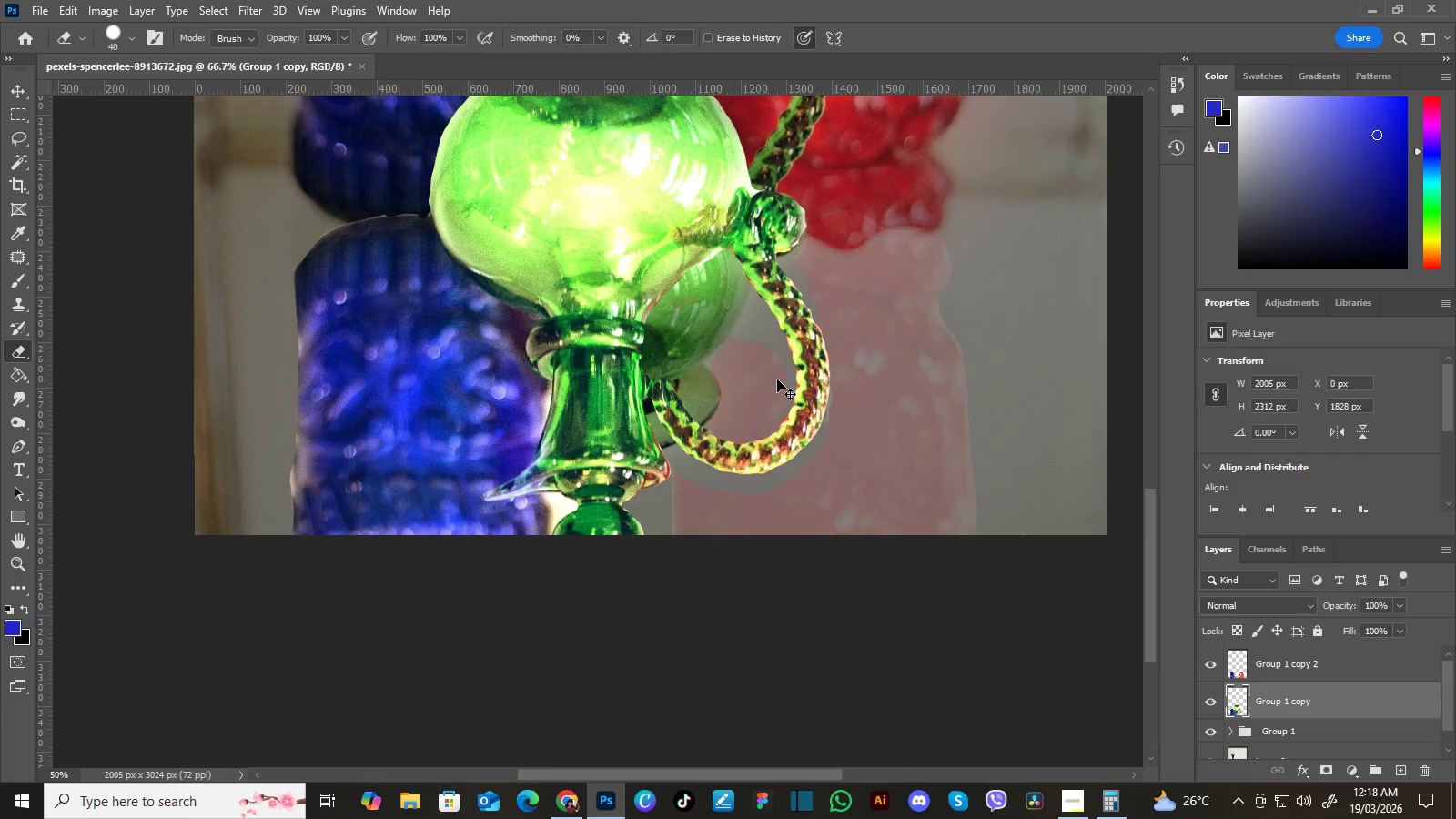 
key(Control+Minus)
 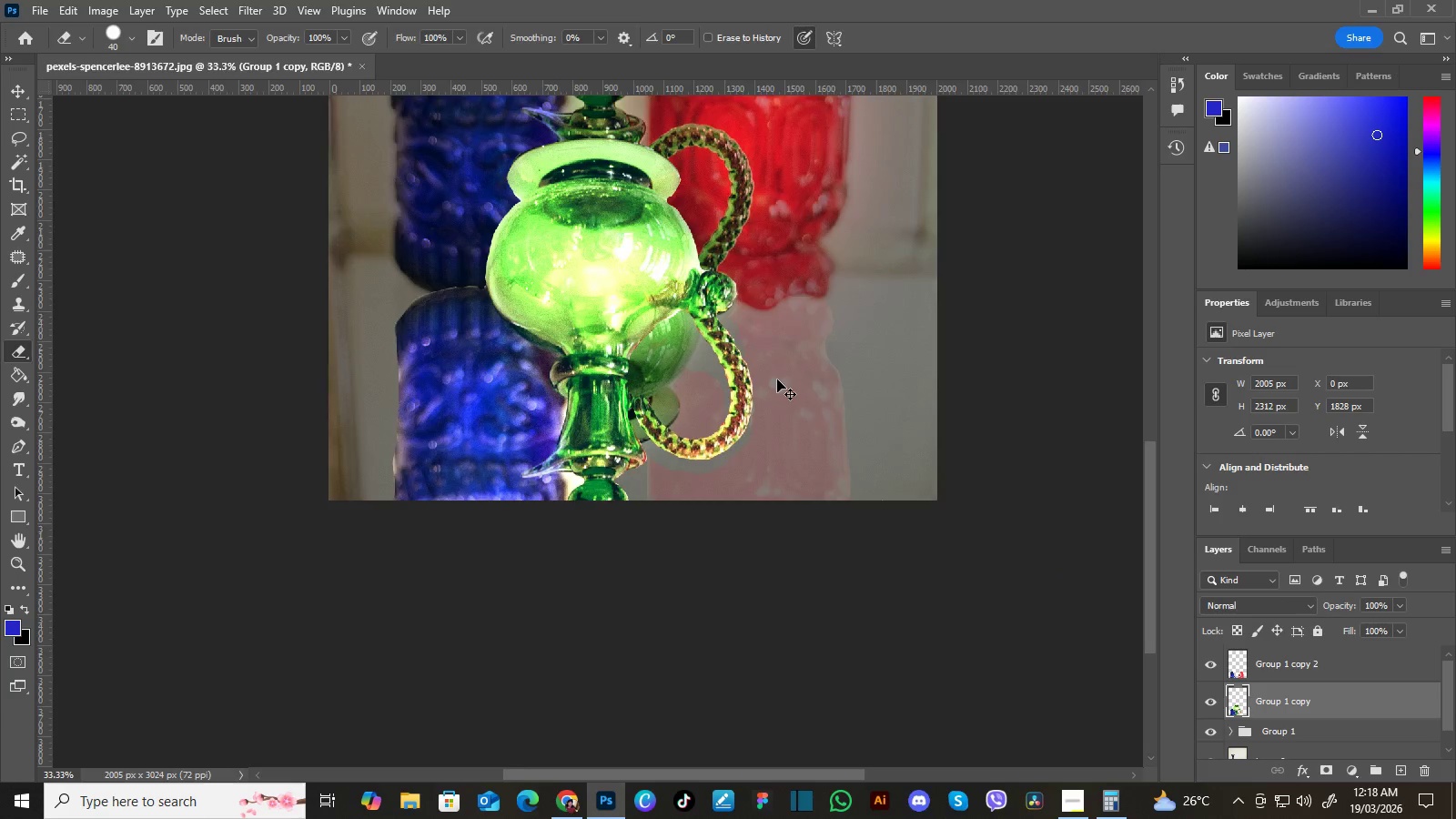 
key(Control+Minus)
 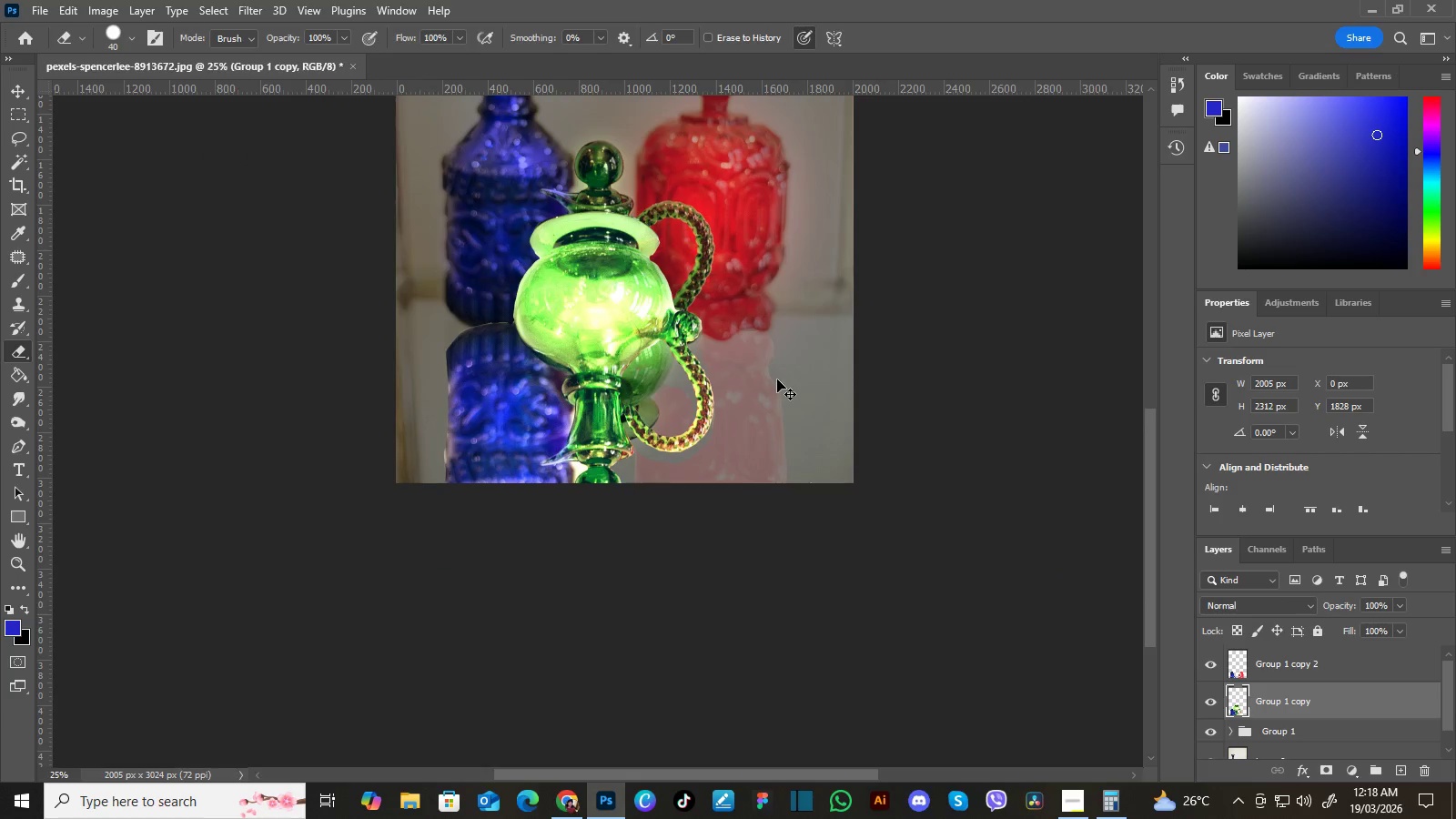 
key(Control+Minus)
 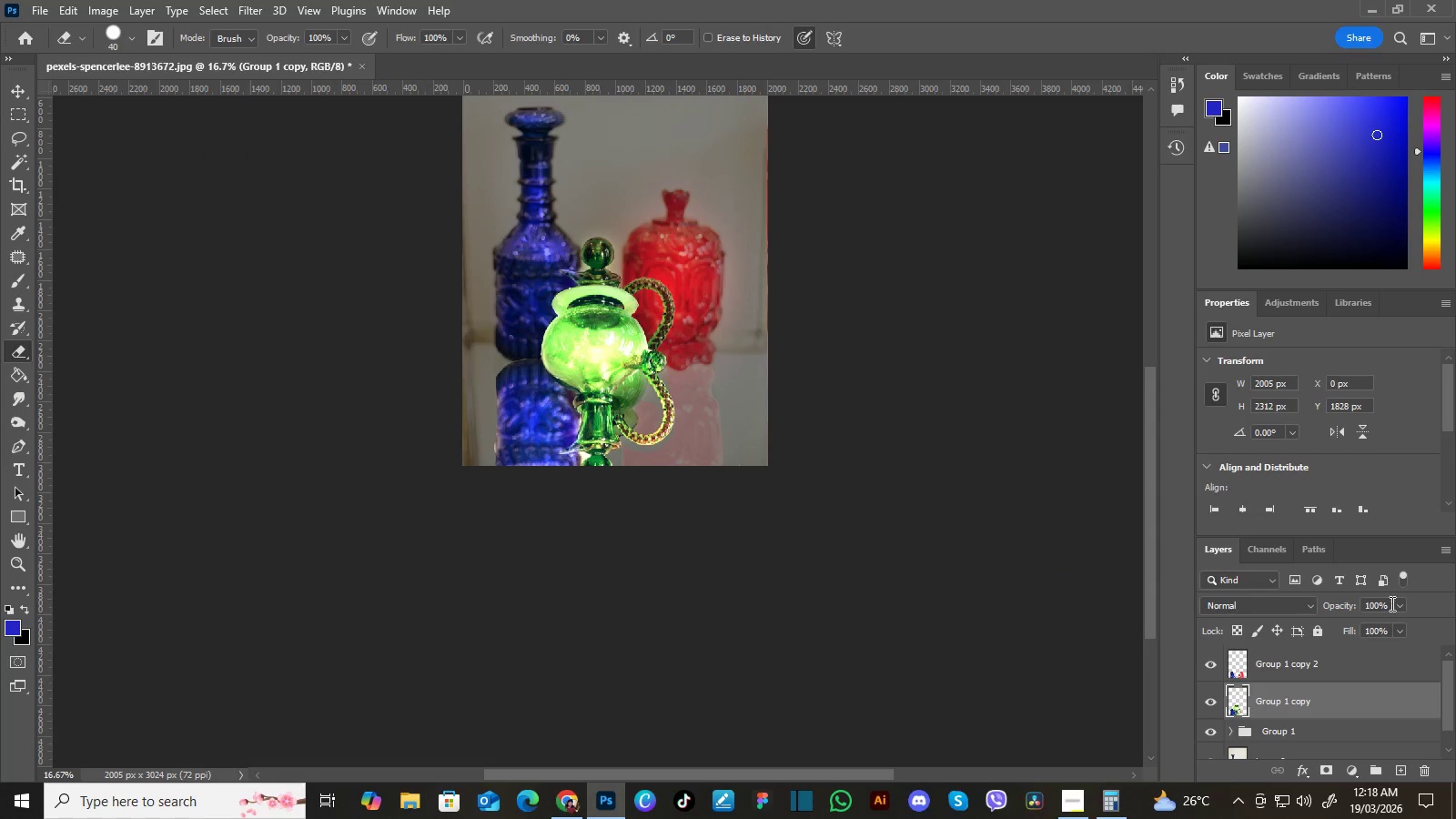 
left_click([1397, 606])
 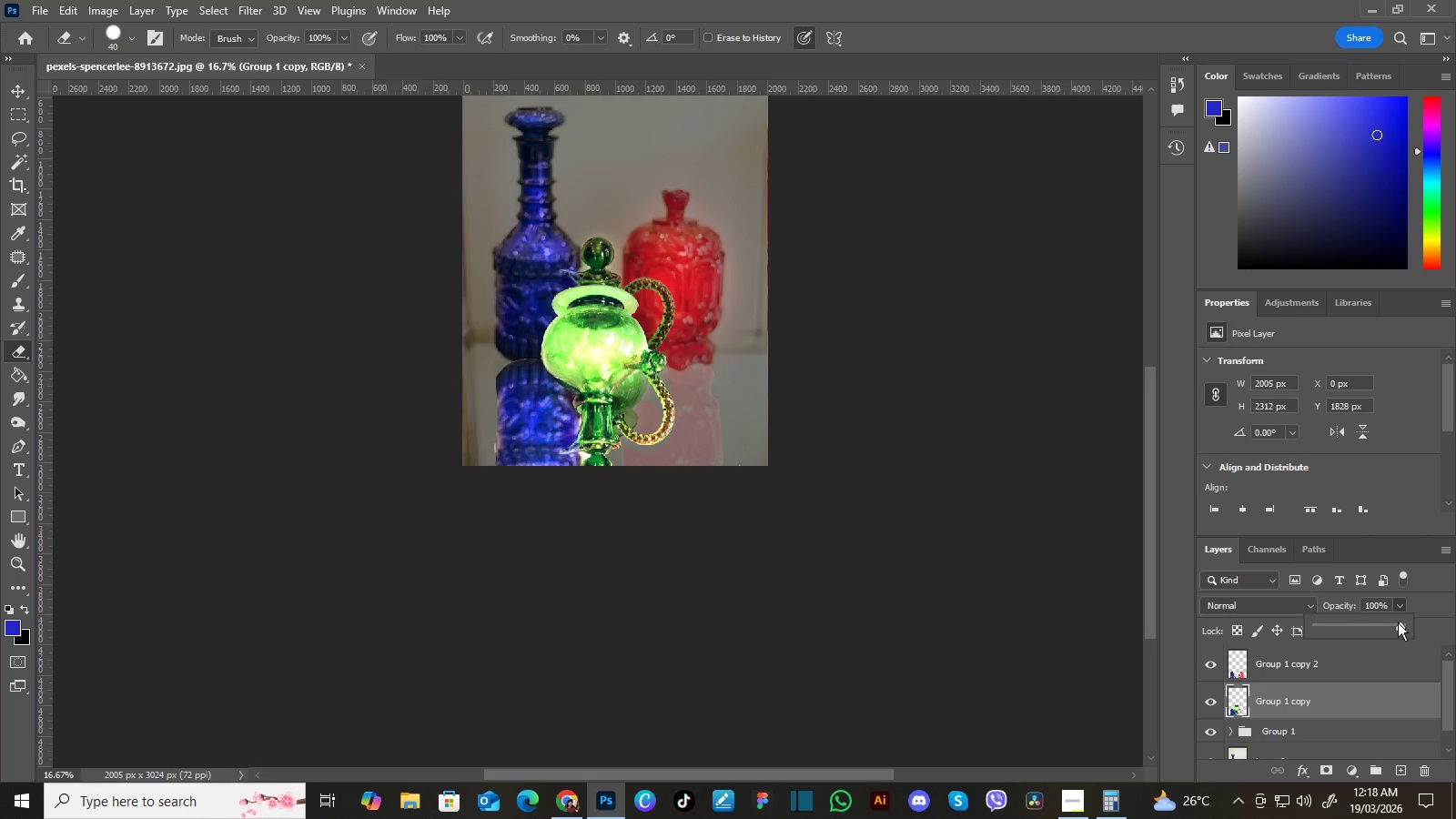 
left_click_drag(start_coordinate=[1398, 622], to_coordinate=[1330, 625])
 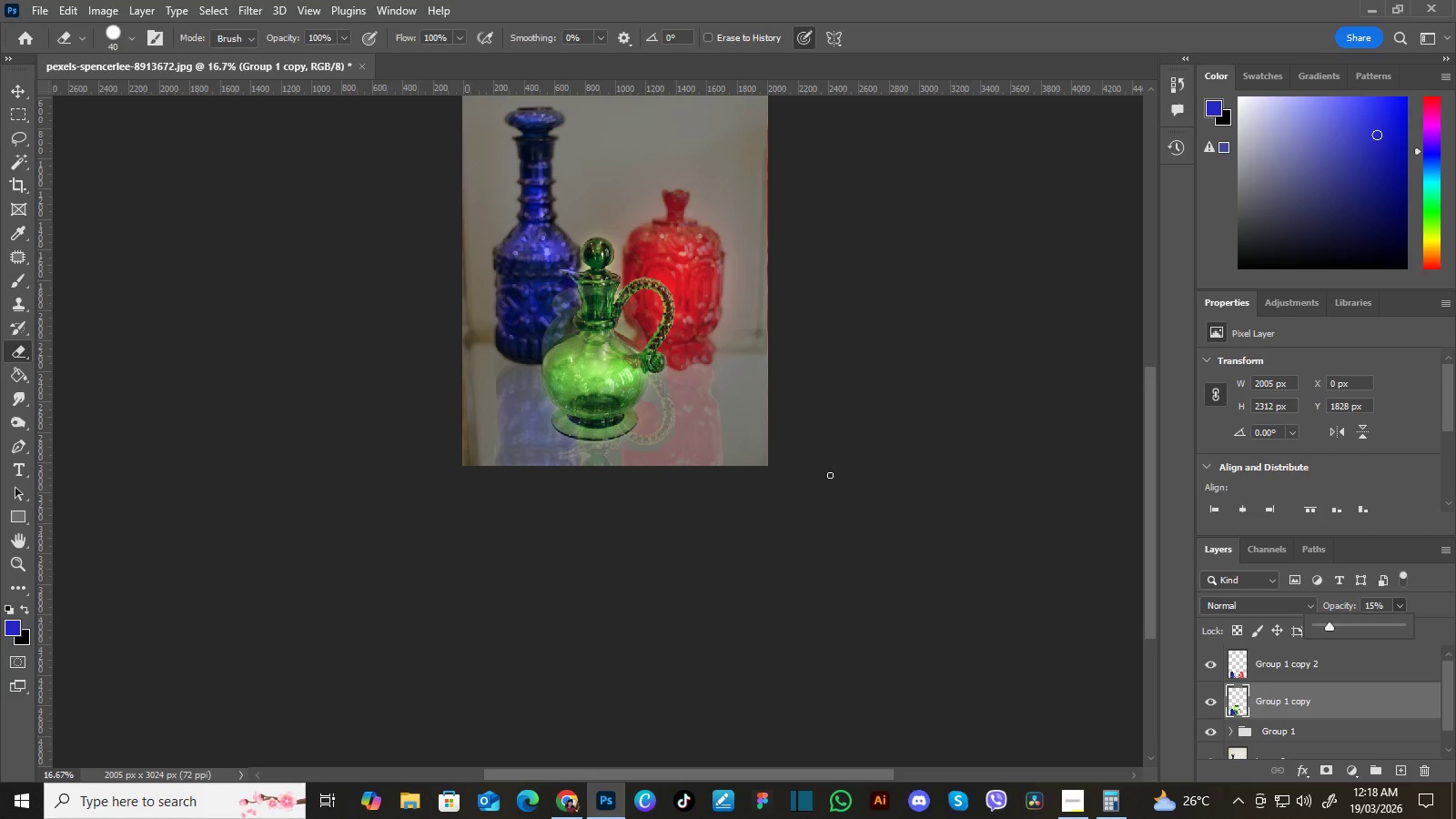 
key(V)
 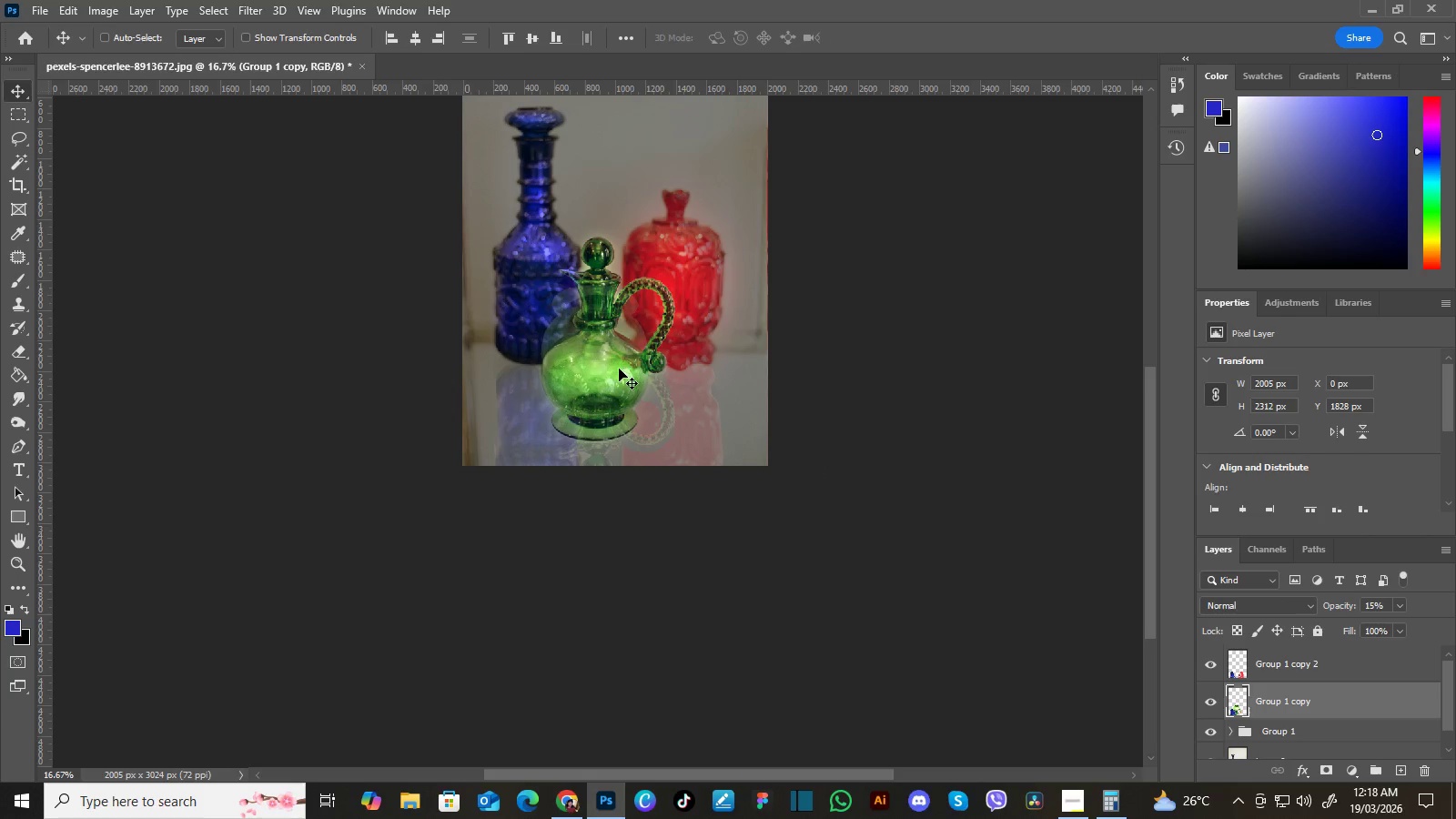 
hold_key(key=ShiftLeft, duration=0.45)
 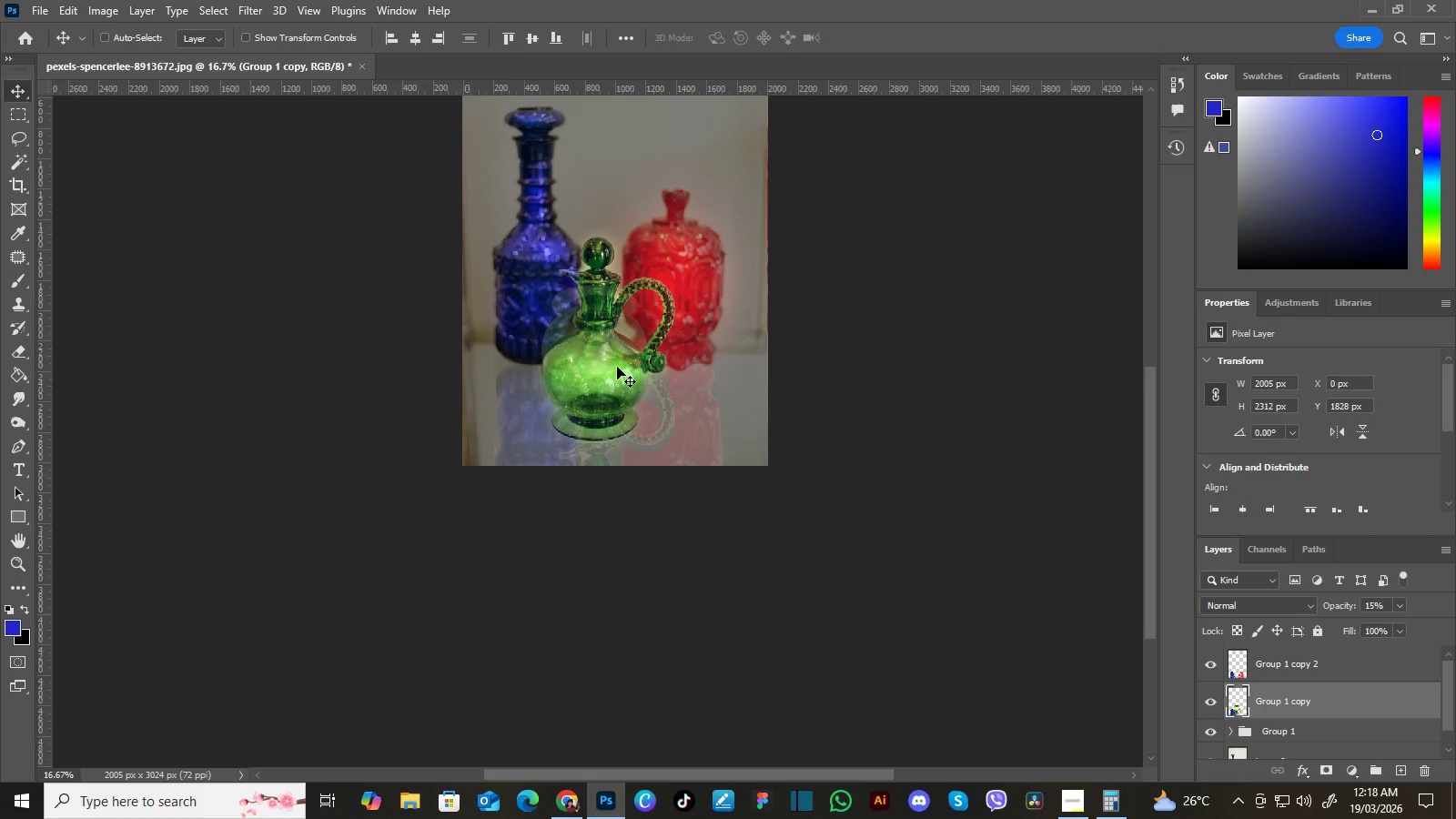 
left_click_drag(start_coordinate=[617, 367], to_coordinate=[622, 479])
 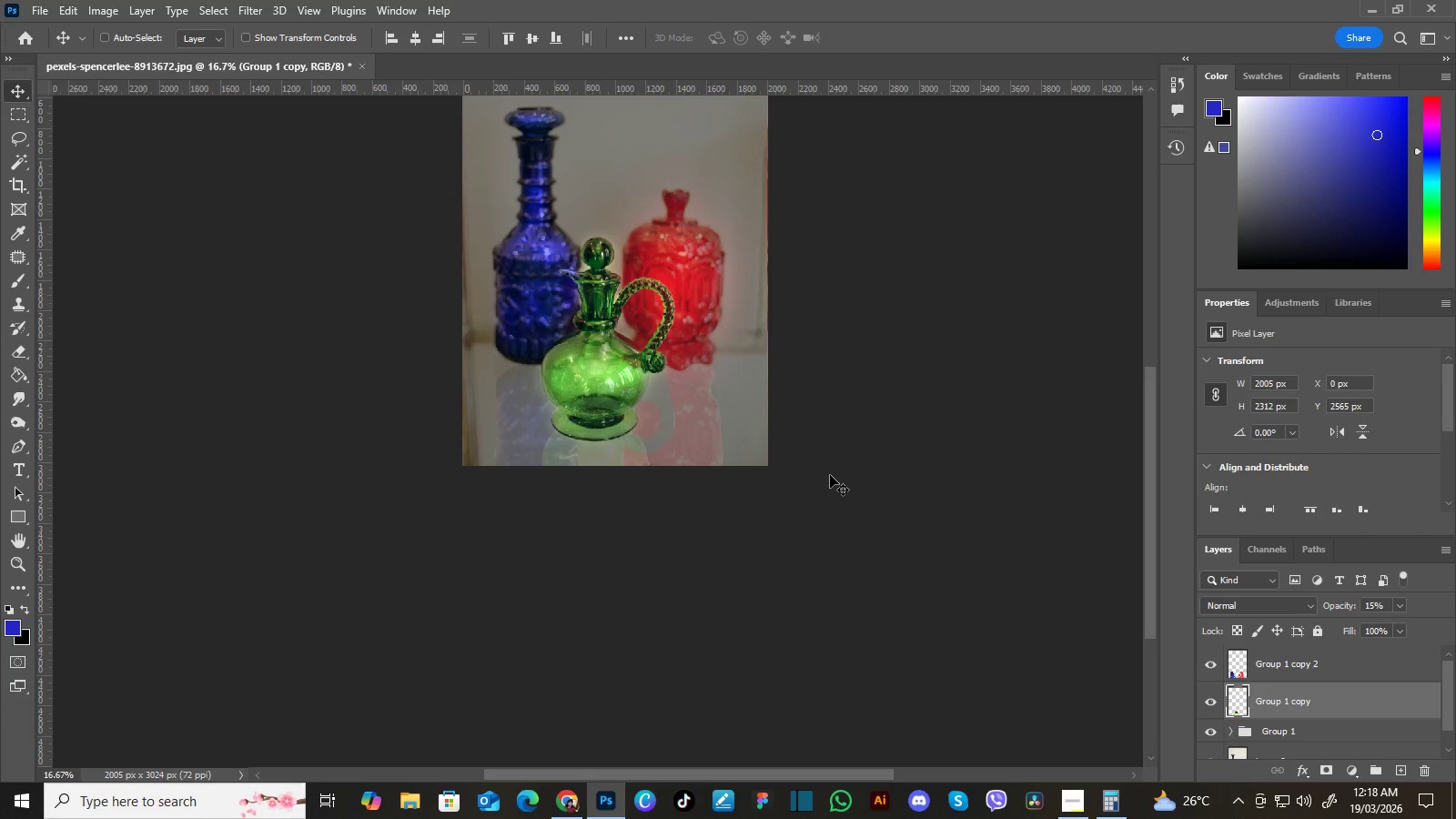 
hold_key(key=ShiftLeft, duration=1.5)
 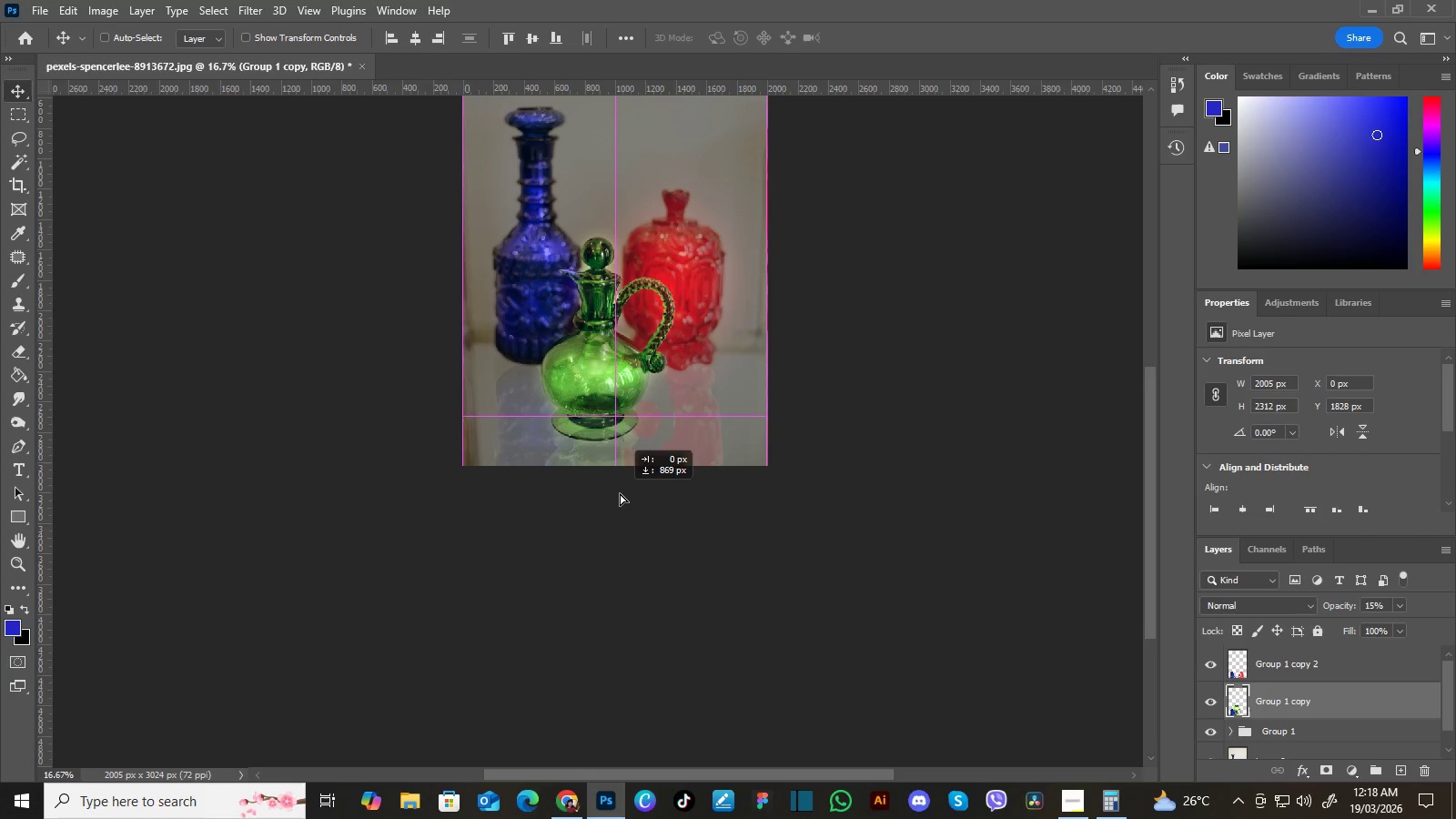 
hold_key(key=ShiftLeft, duration=1.52)
 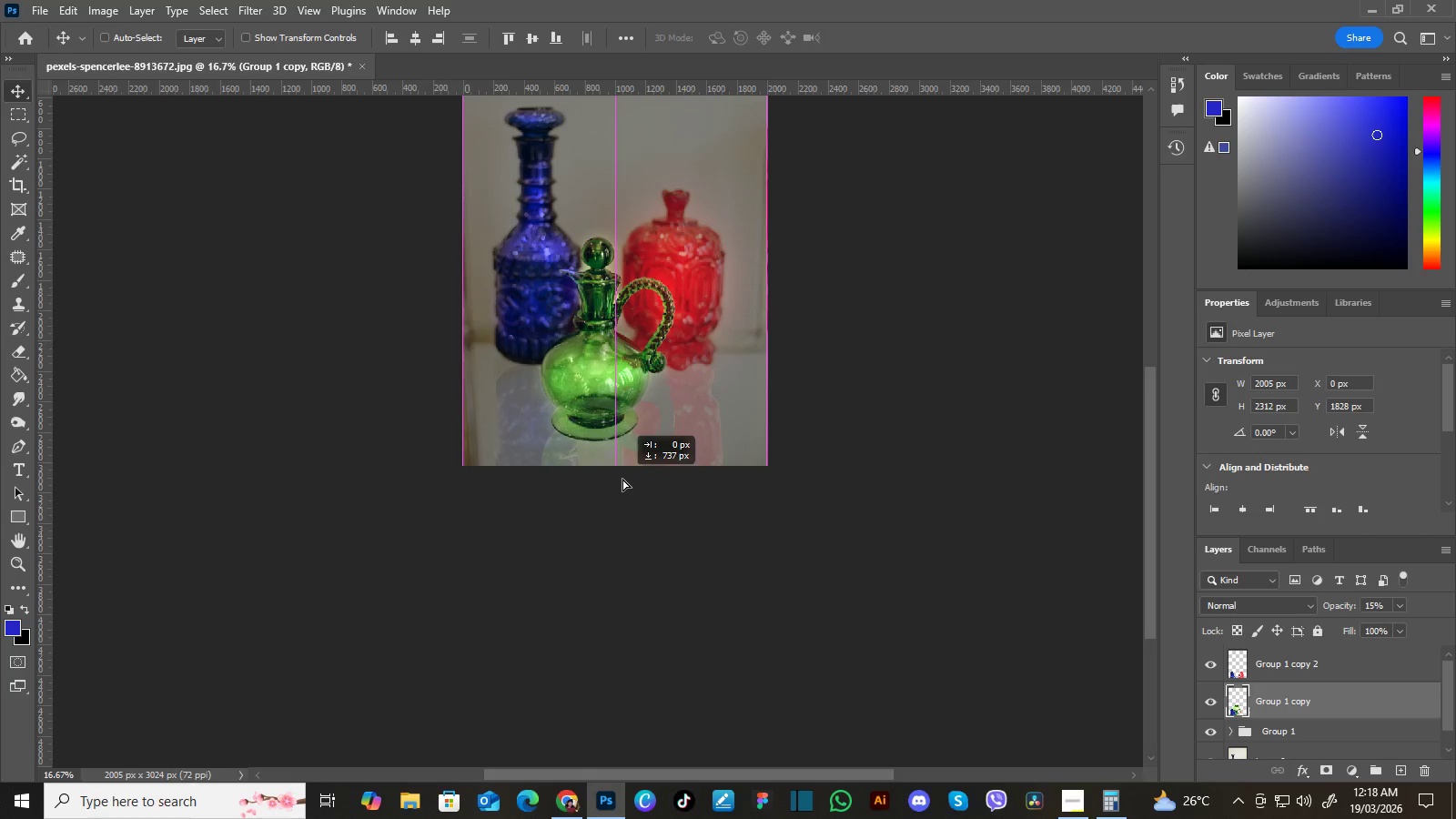 
hold_key(key=ShiftLeft, duration=1.42)
 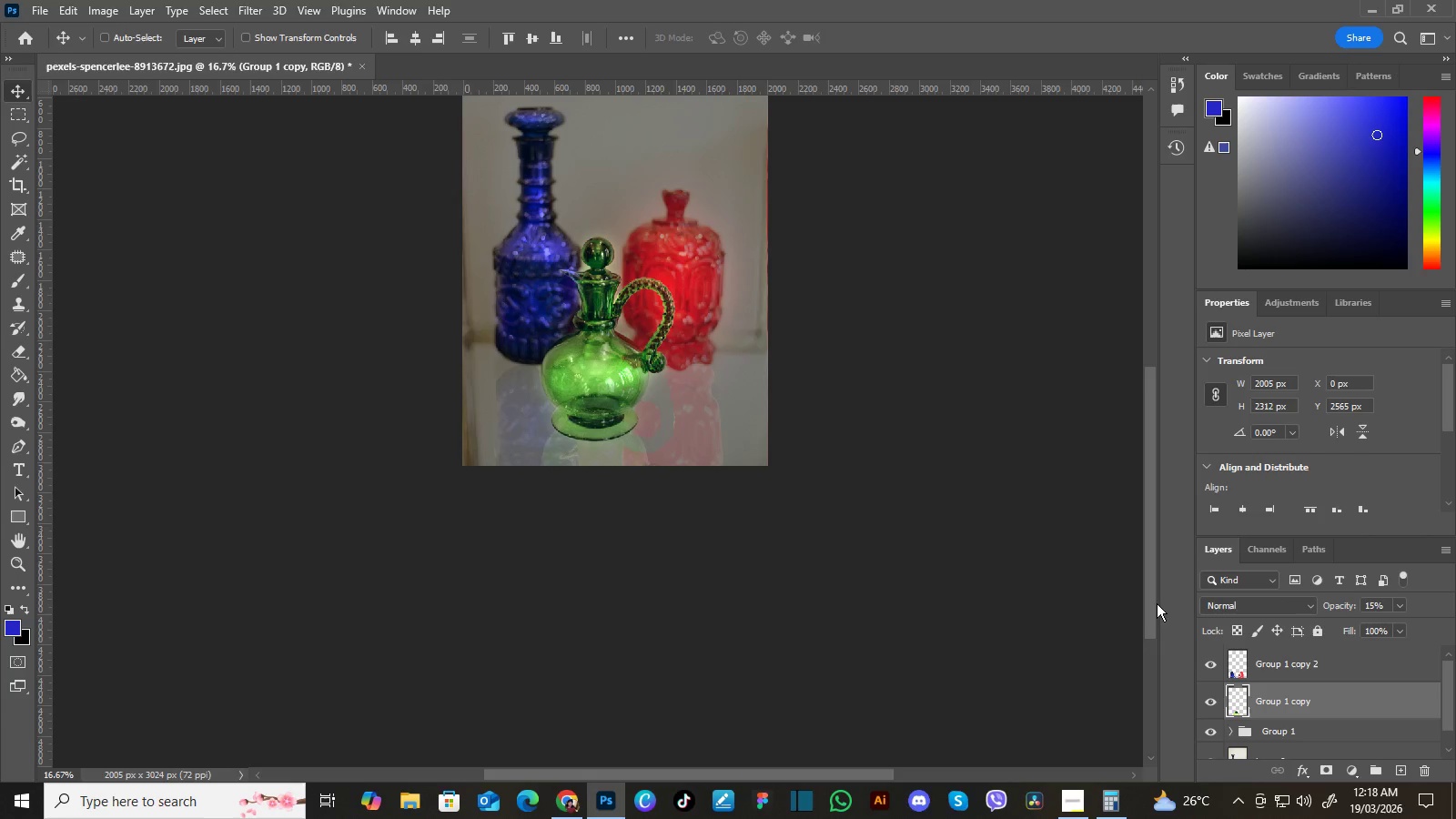 
wait(6.67)
 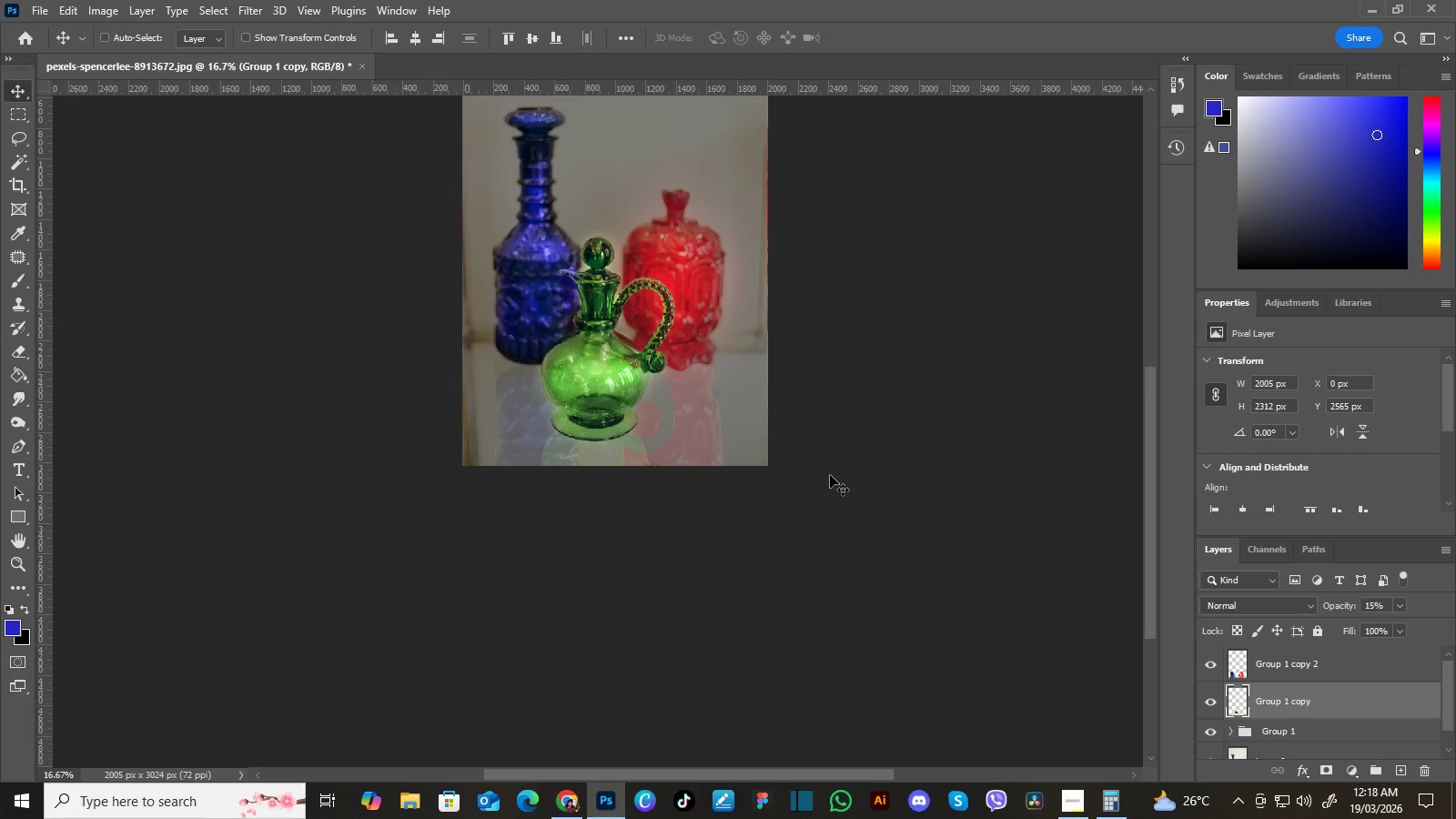 
hold_key(key=ControlLeft, duration=0.53)
left_click([1366, 666])
 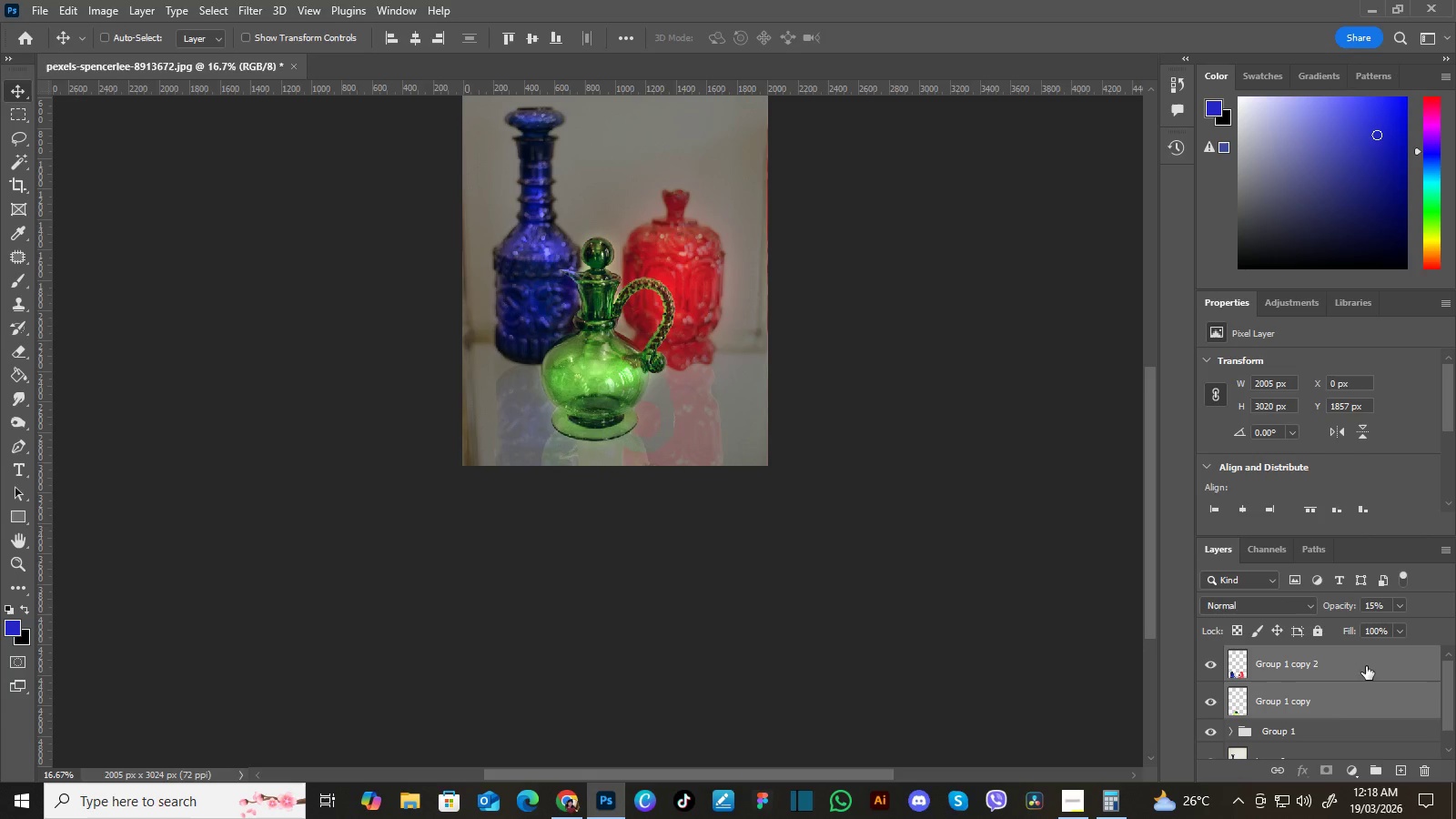 
key(Control+E)
 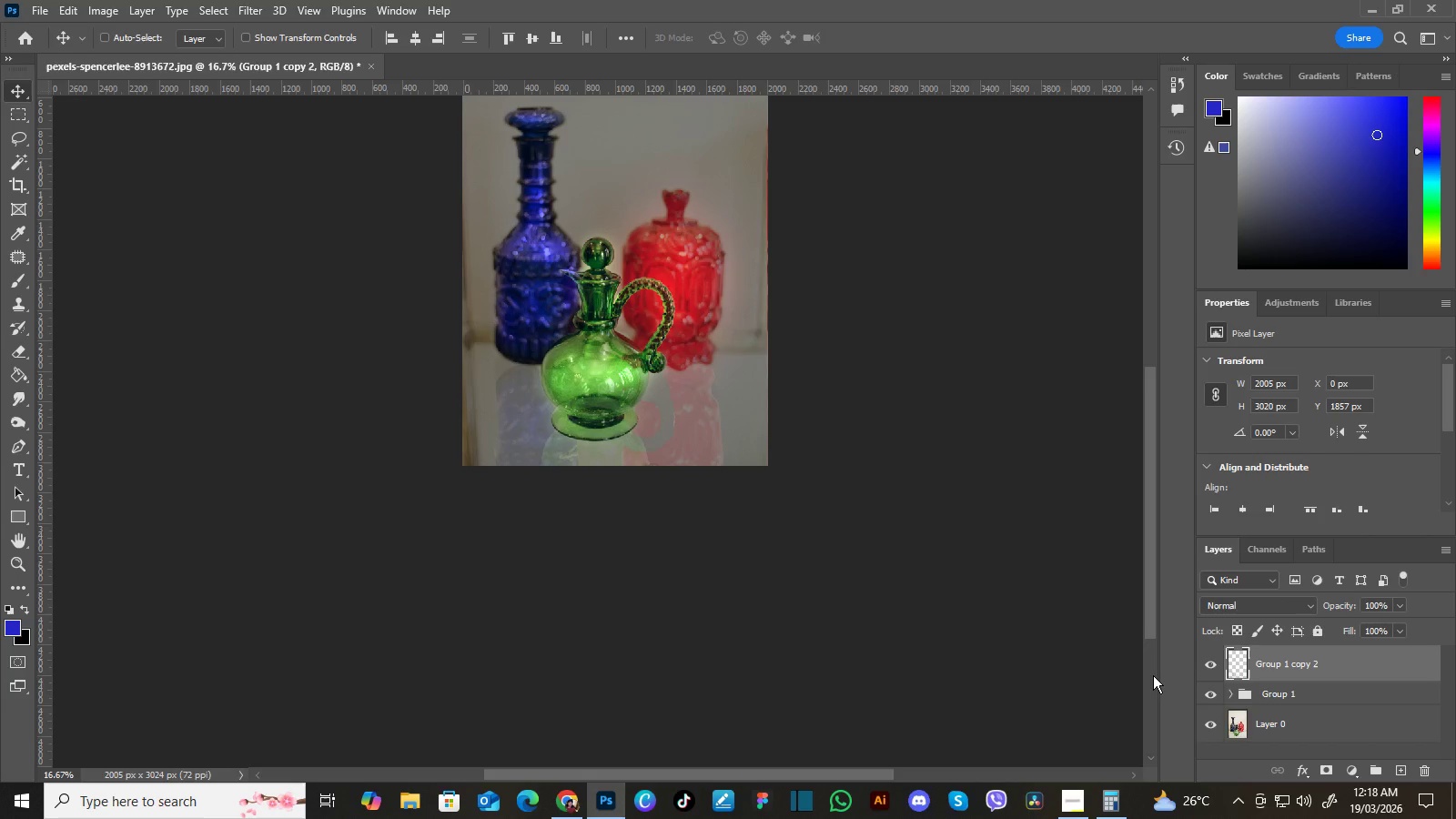 
wait(13.49)
 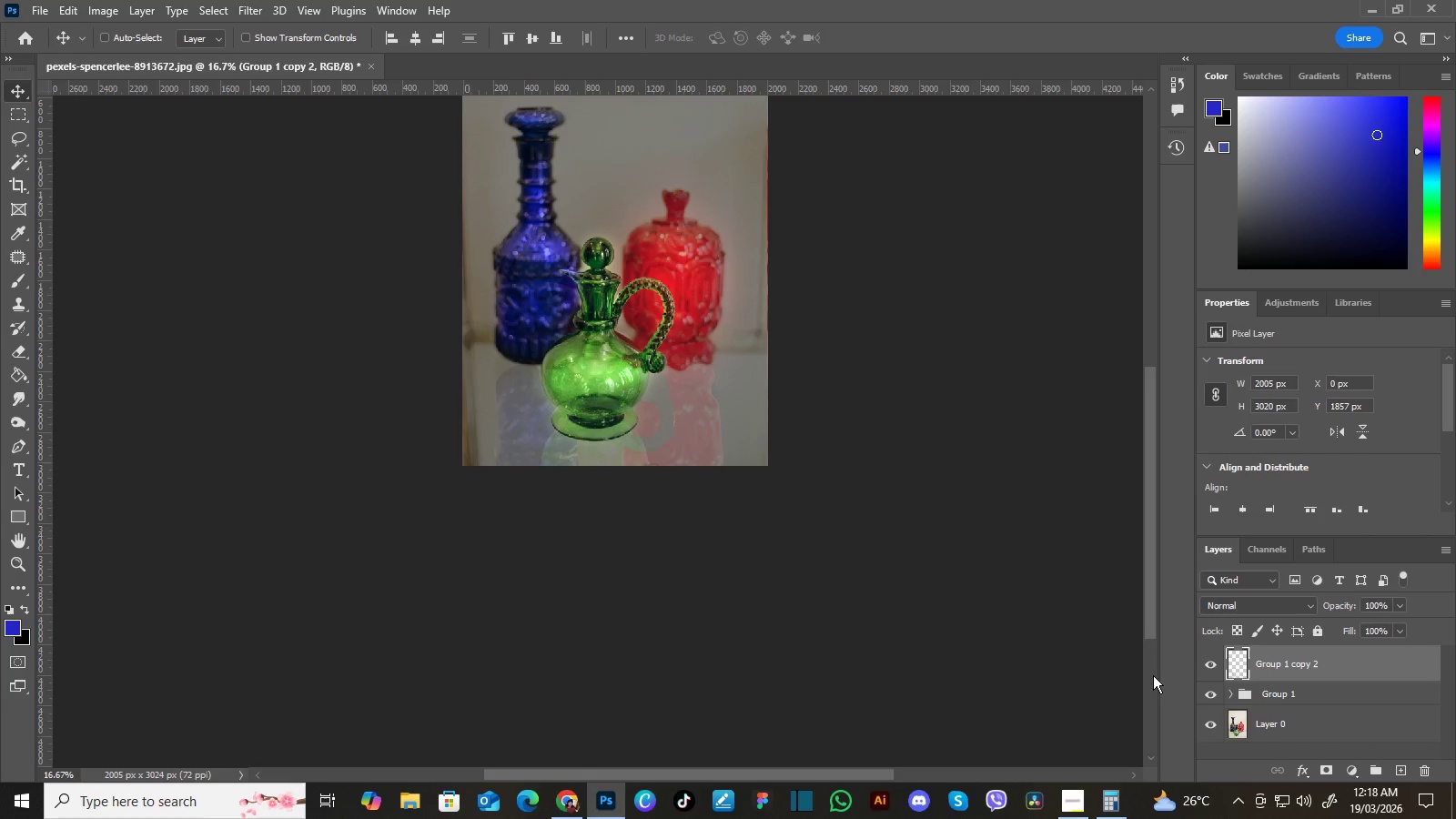 
left_click([248, 15])
 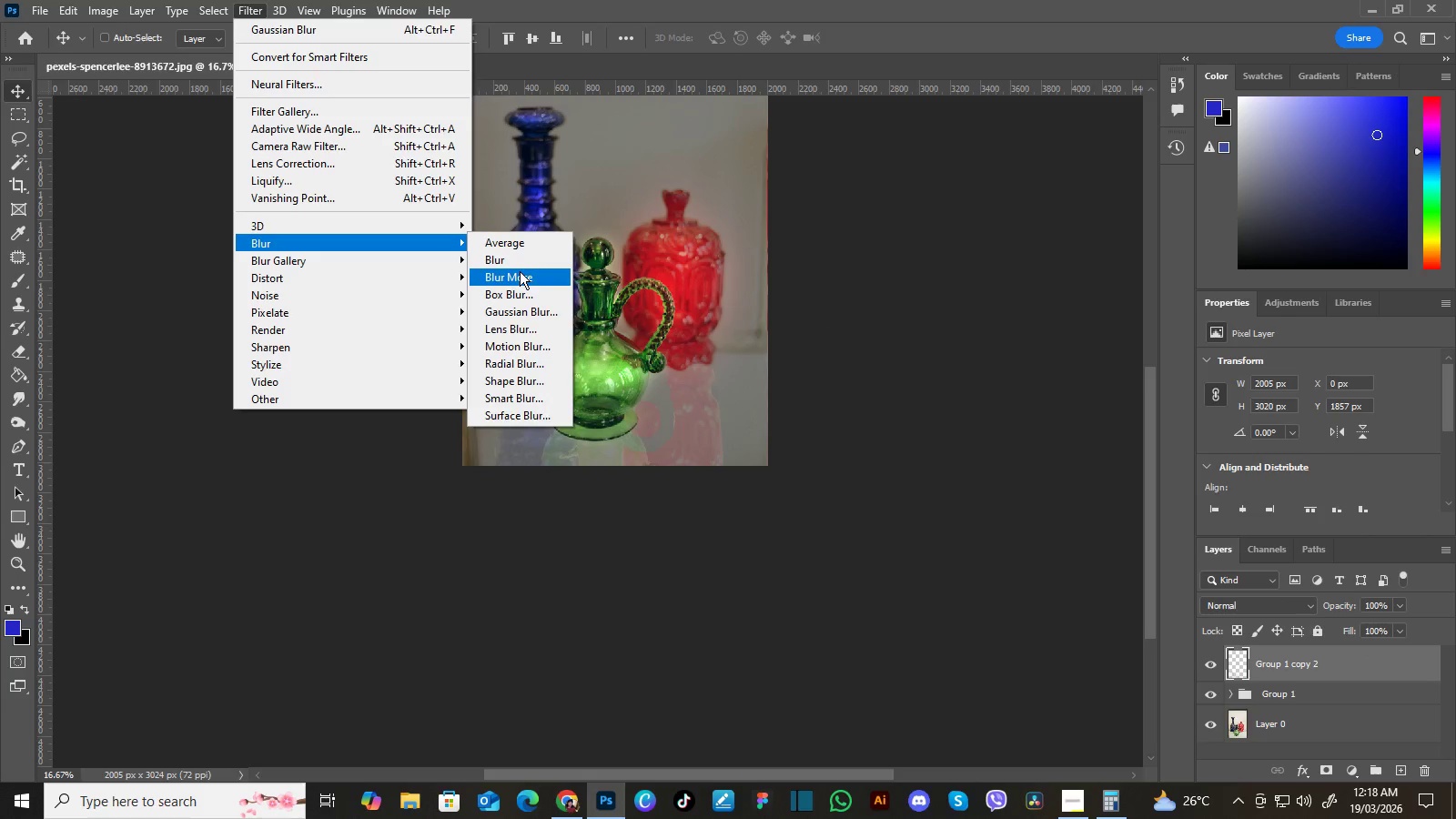 
left_click([532, 308])
 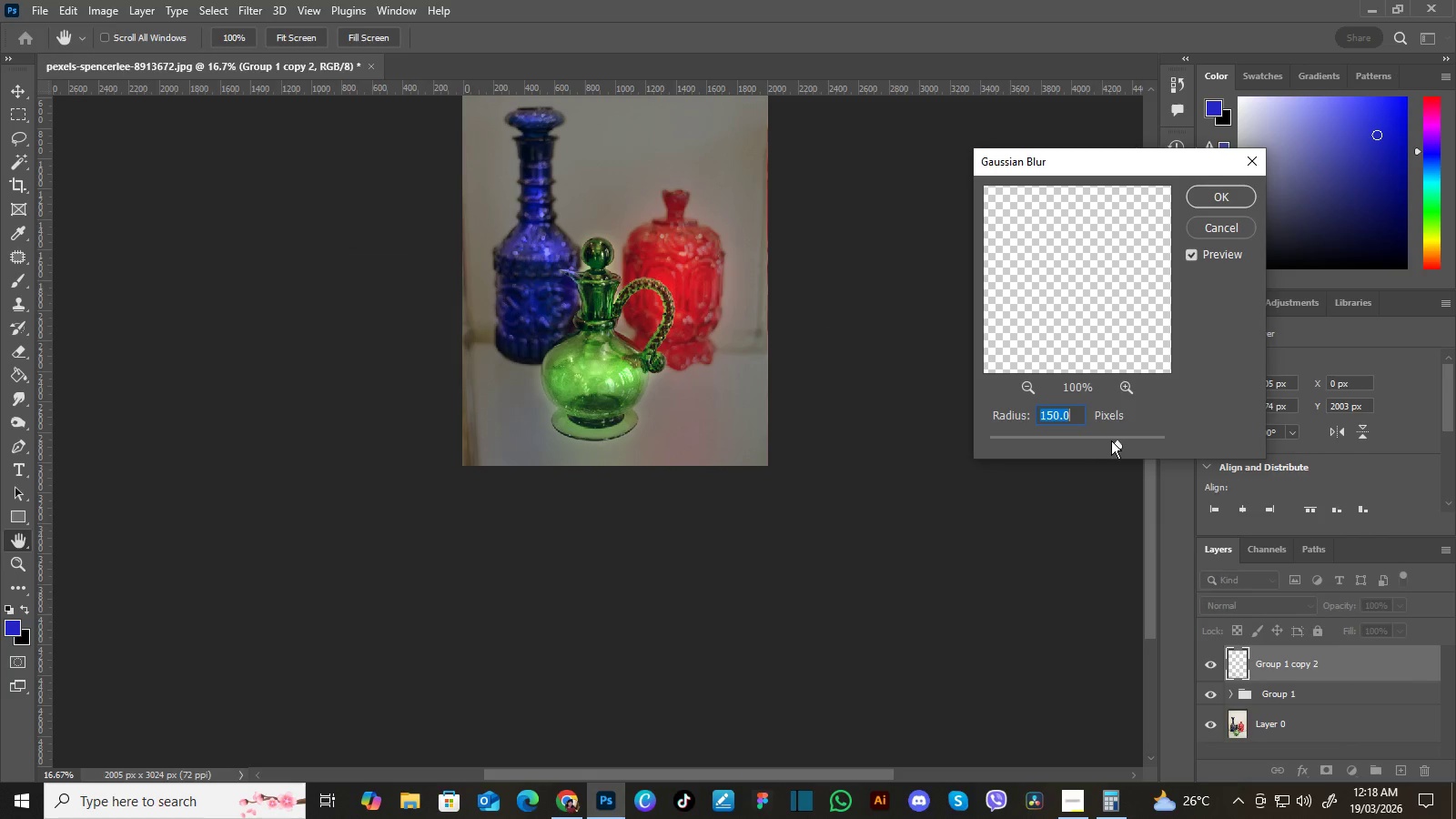 
left_click_drag(start_coordinate=[1114, 440], to_coordinate=[1056, 440])
 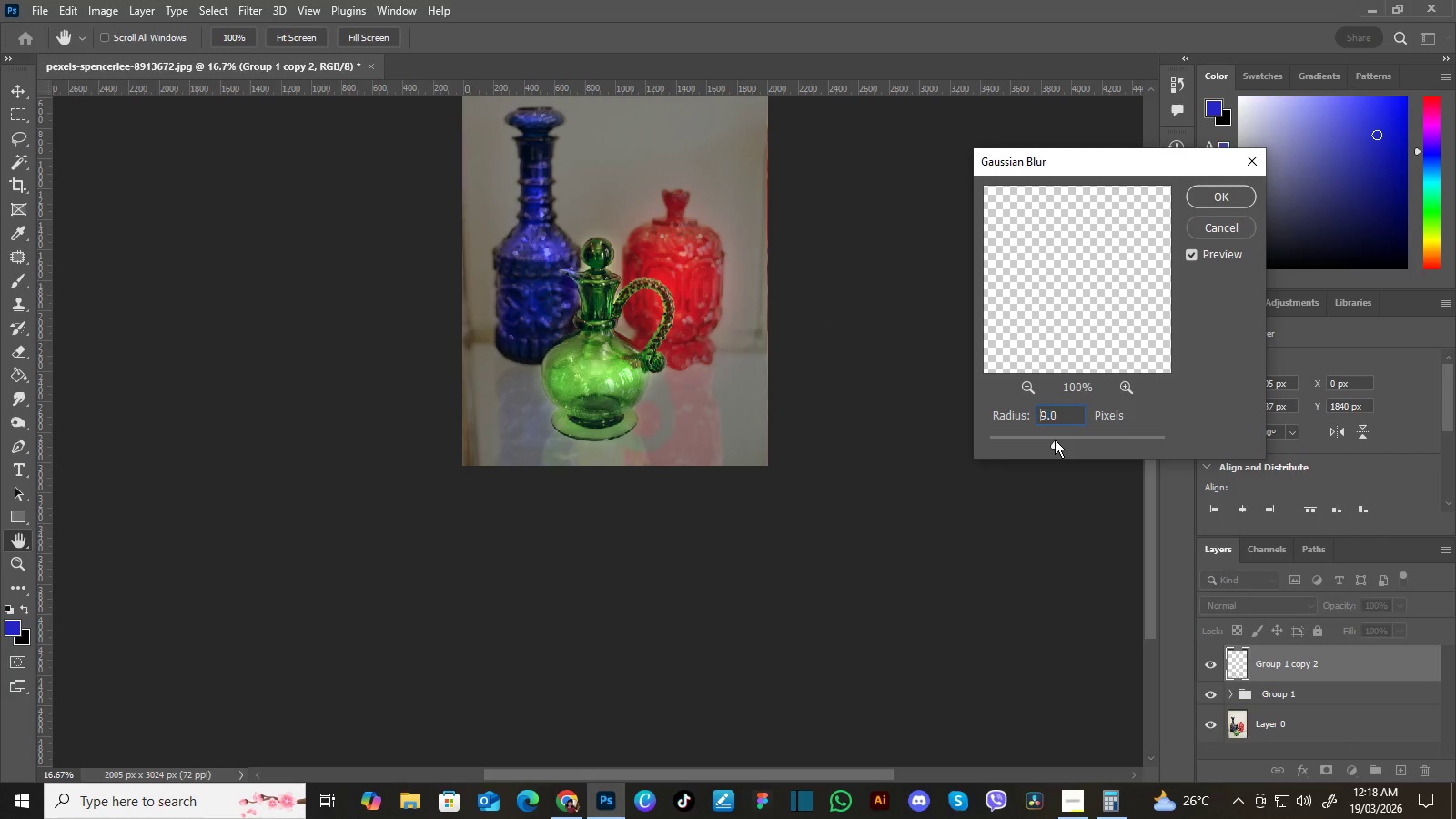 
left_click_drag(start_coordinate=[1055, 440], to_coordinate=[1047, 441])
 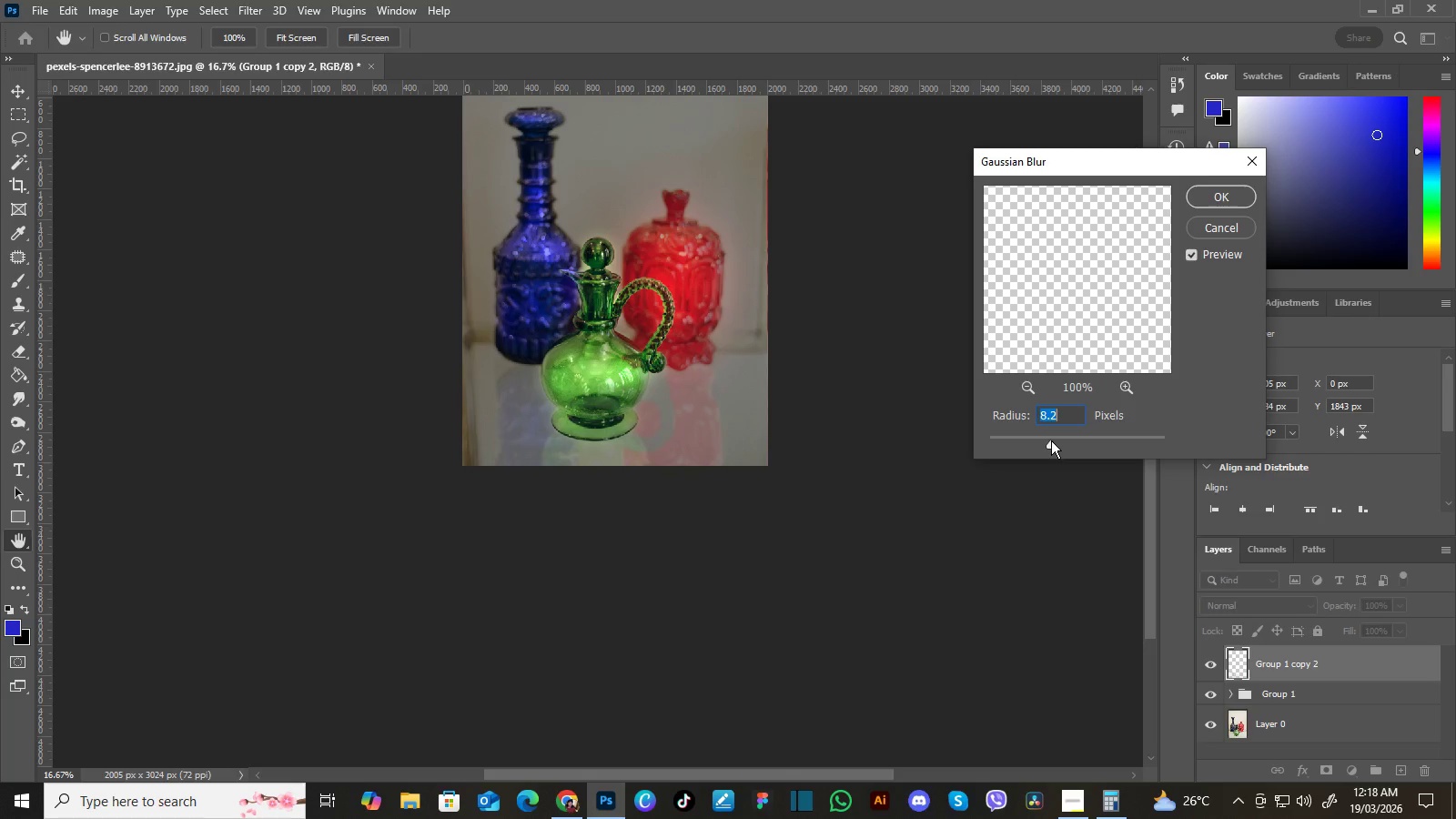 
left_click_drag(start_coordinate=[1051, 440], to_coordinate=[979, 441])
 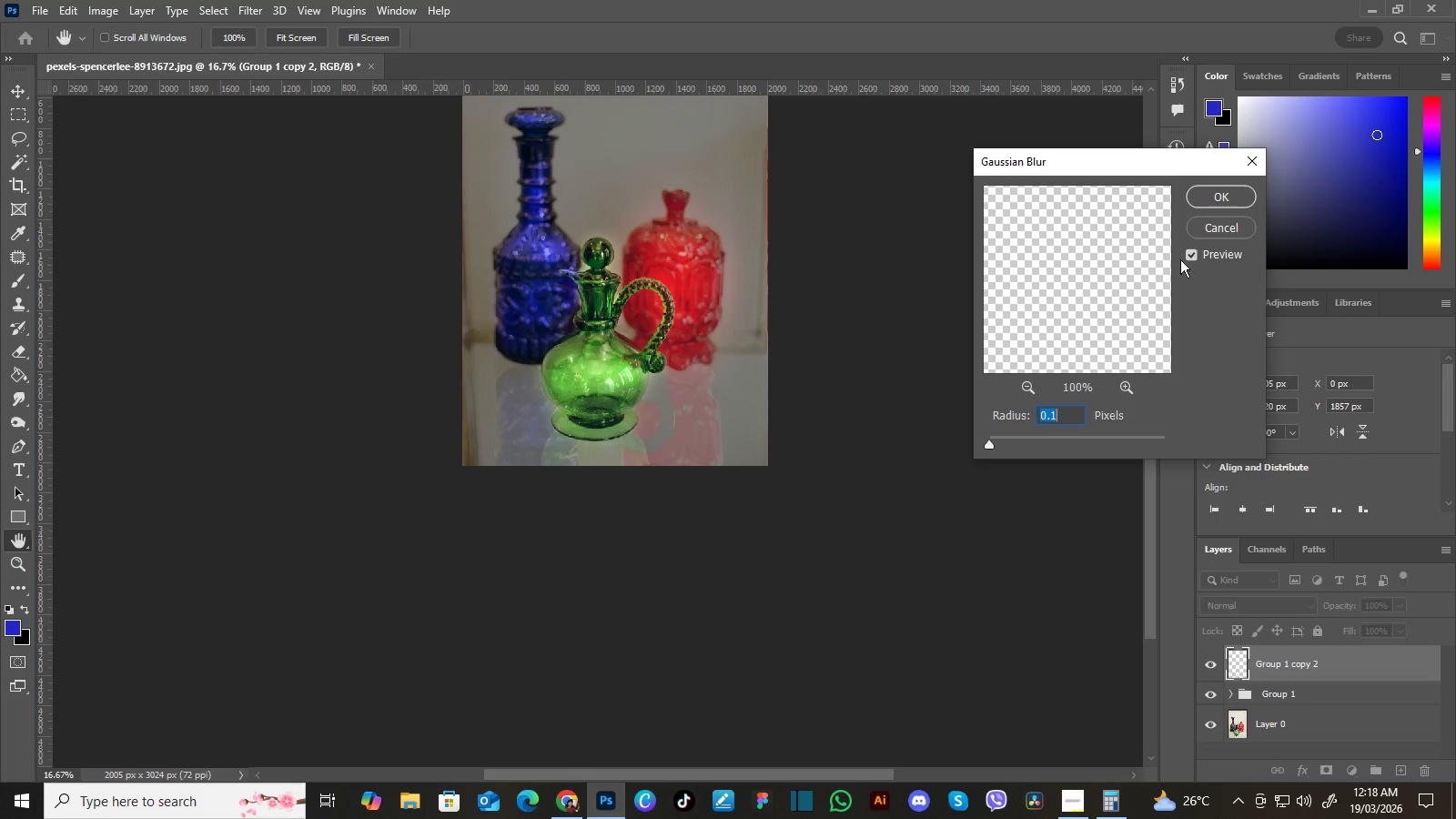 
left_click([1208, 231])
 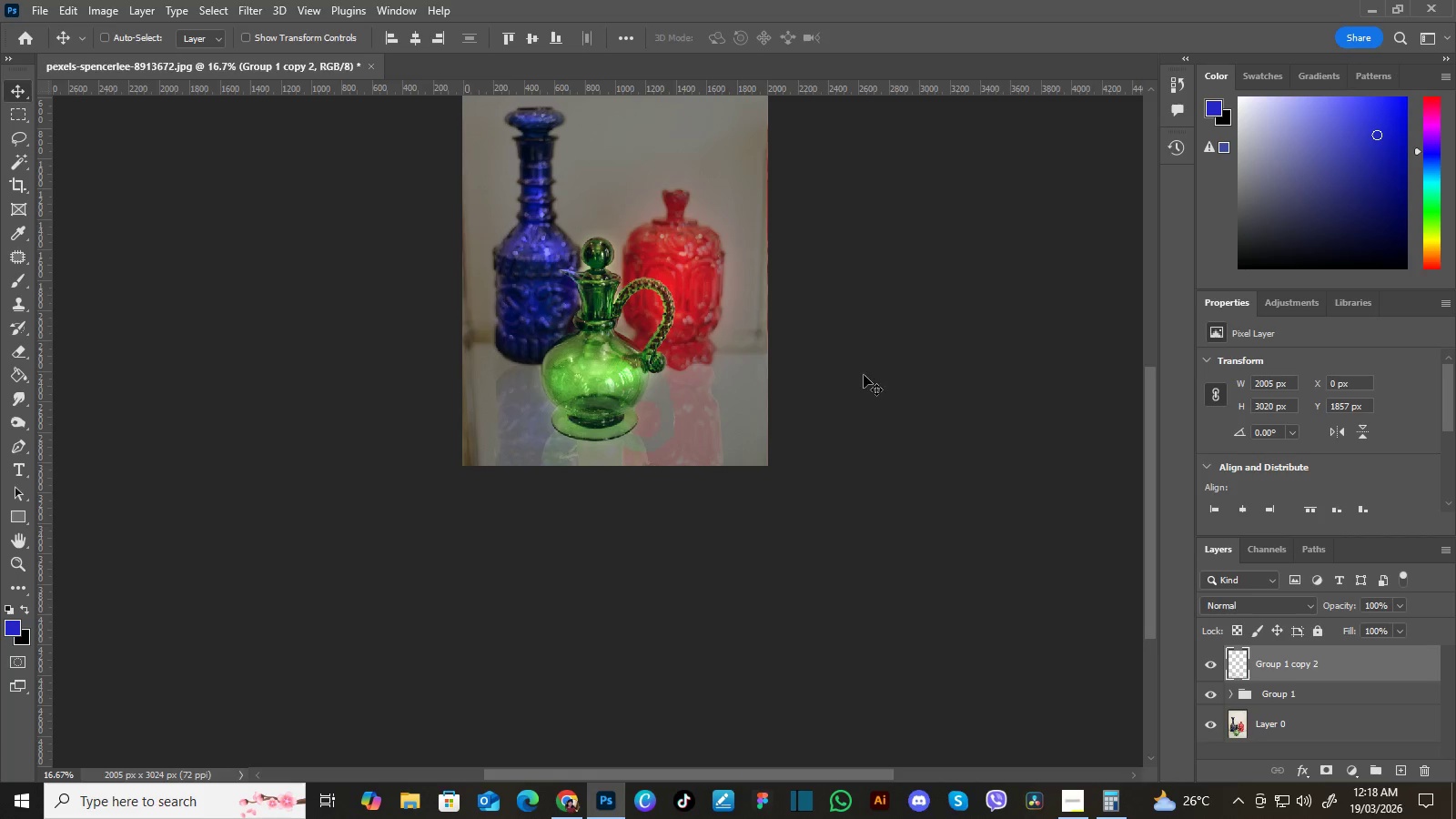 
hold_key(key=Space, duration=1.5)
 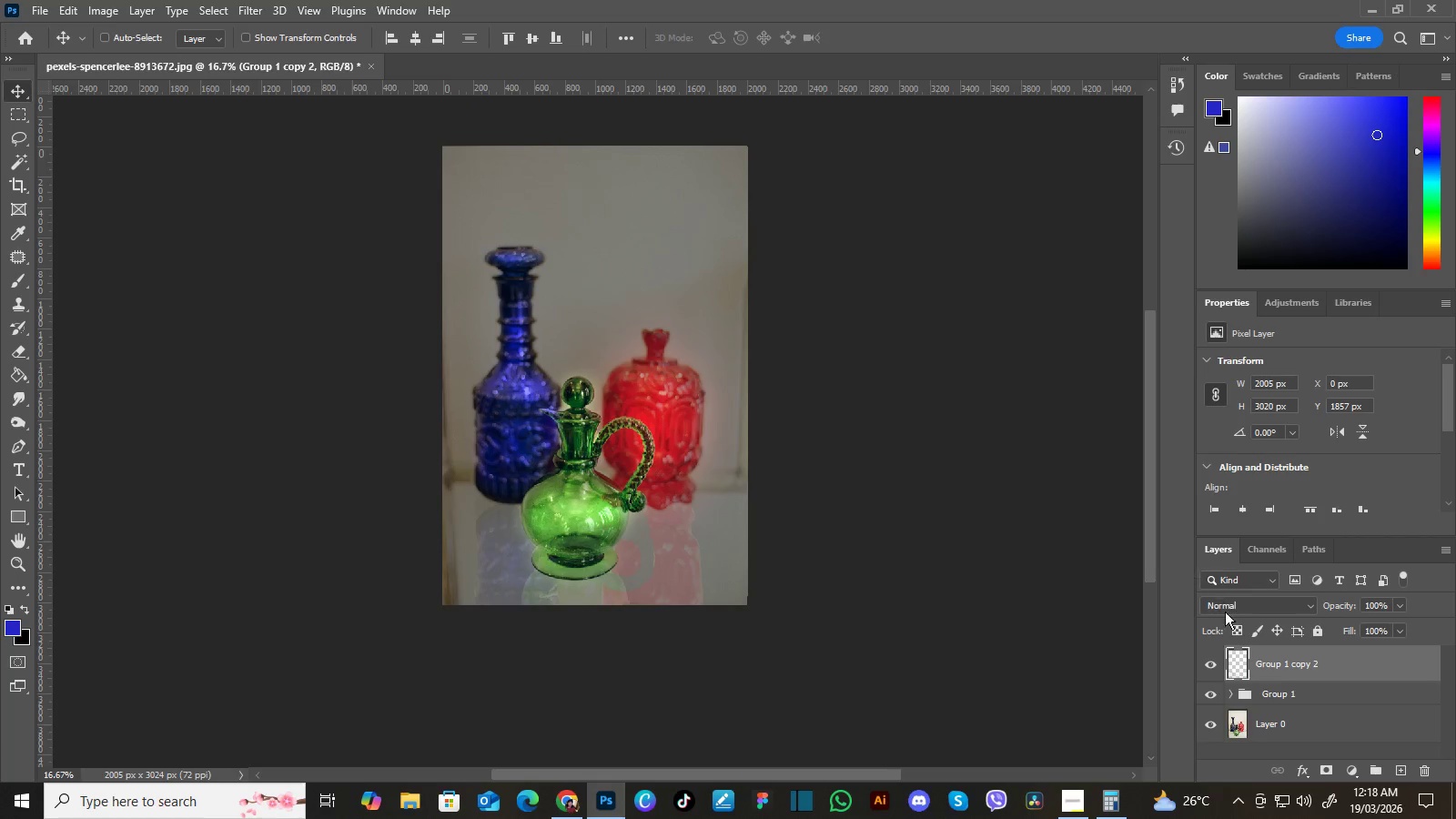 
left_click_drag(start_coordinate=[842, 349], to_coordinate=[829, 414])
 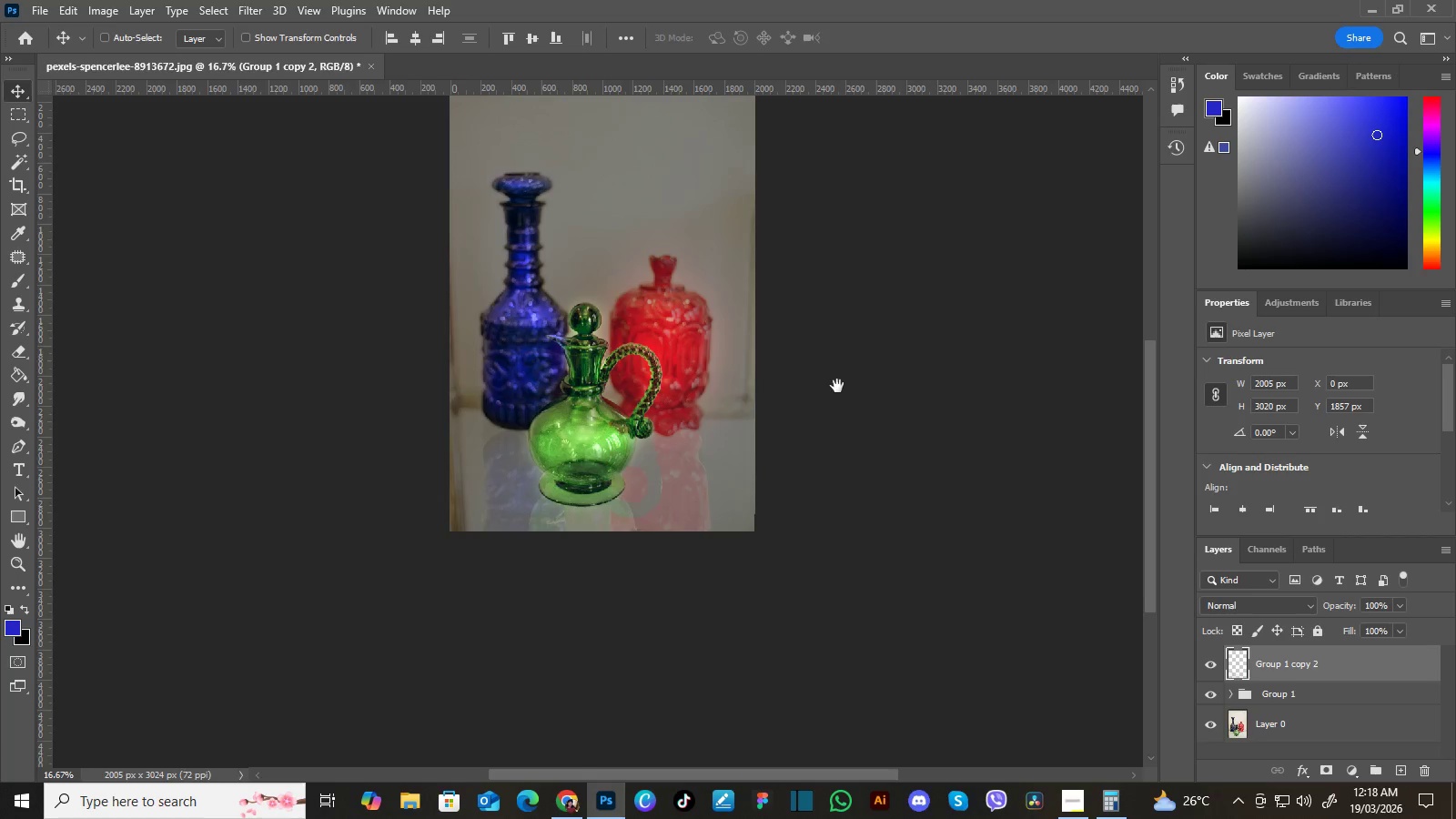 
left_click_drag(start_coordinate=[837, 386], to_coordinate=[833, 434])
 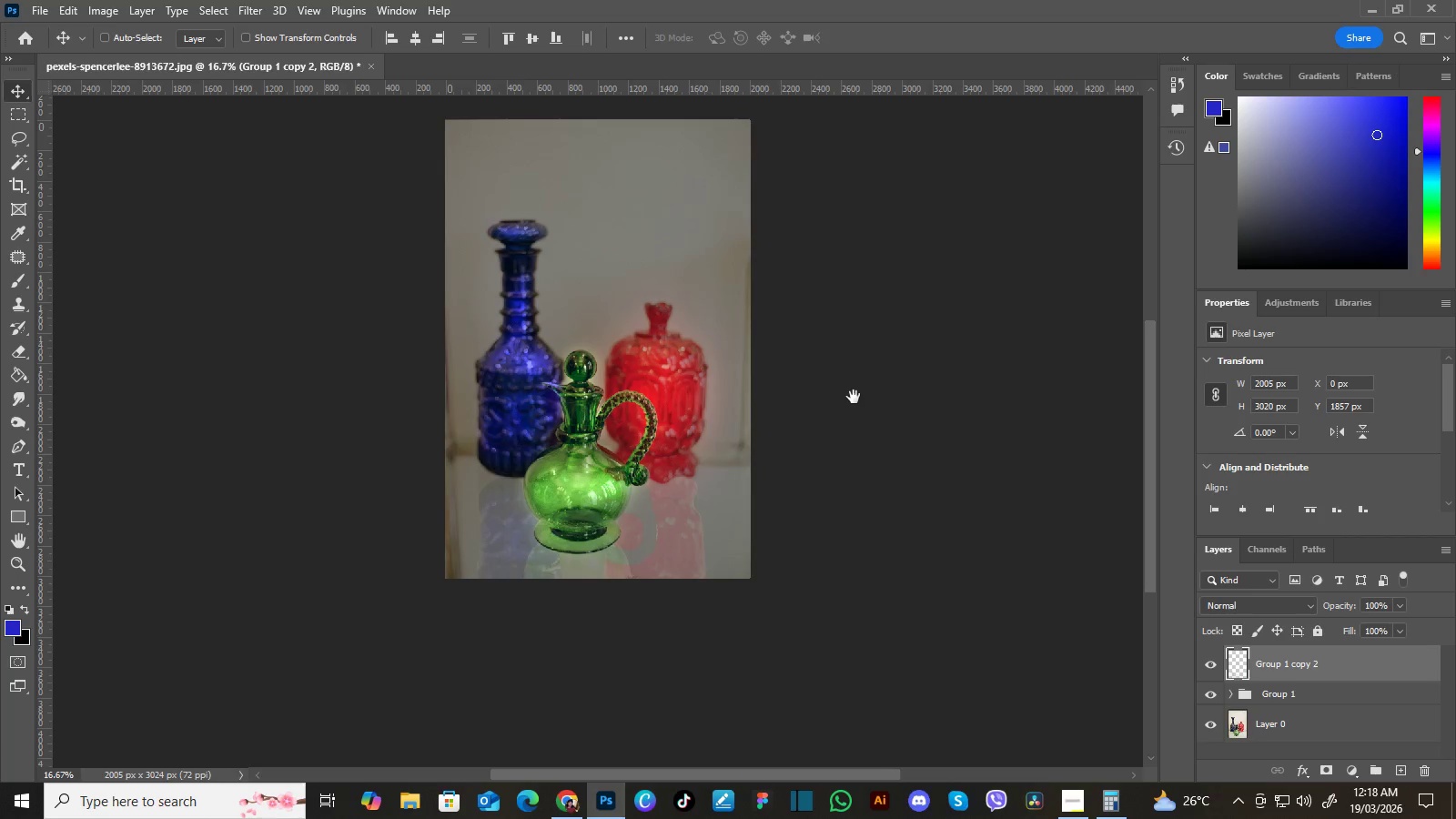 
left_click_drag(start_coordinate=[854, 394], to_coordinate=[851, 420])
 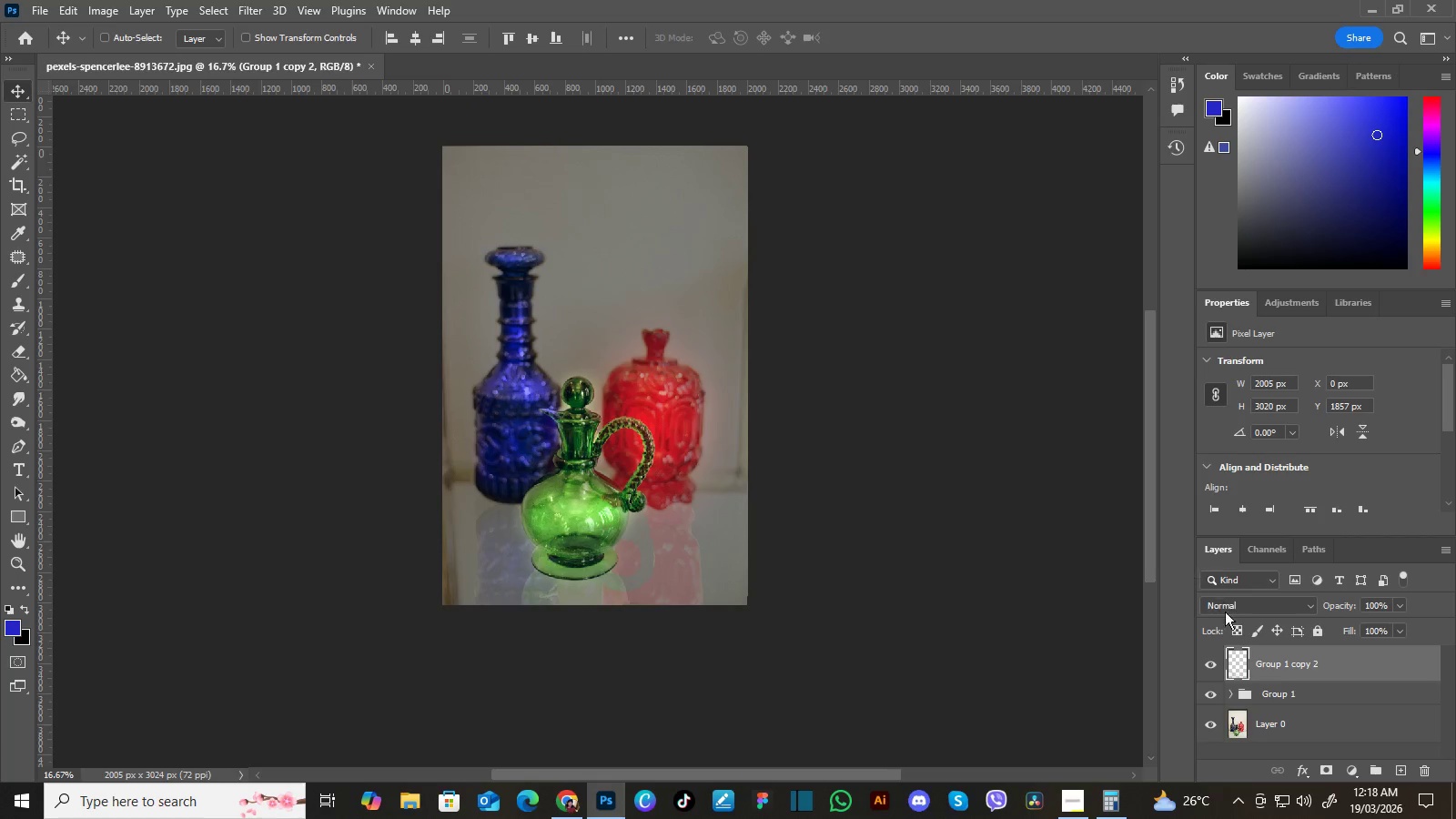 
key(Space)
 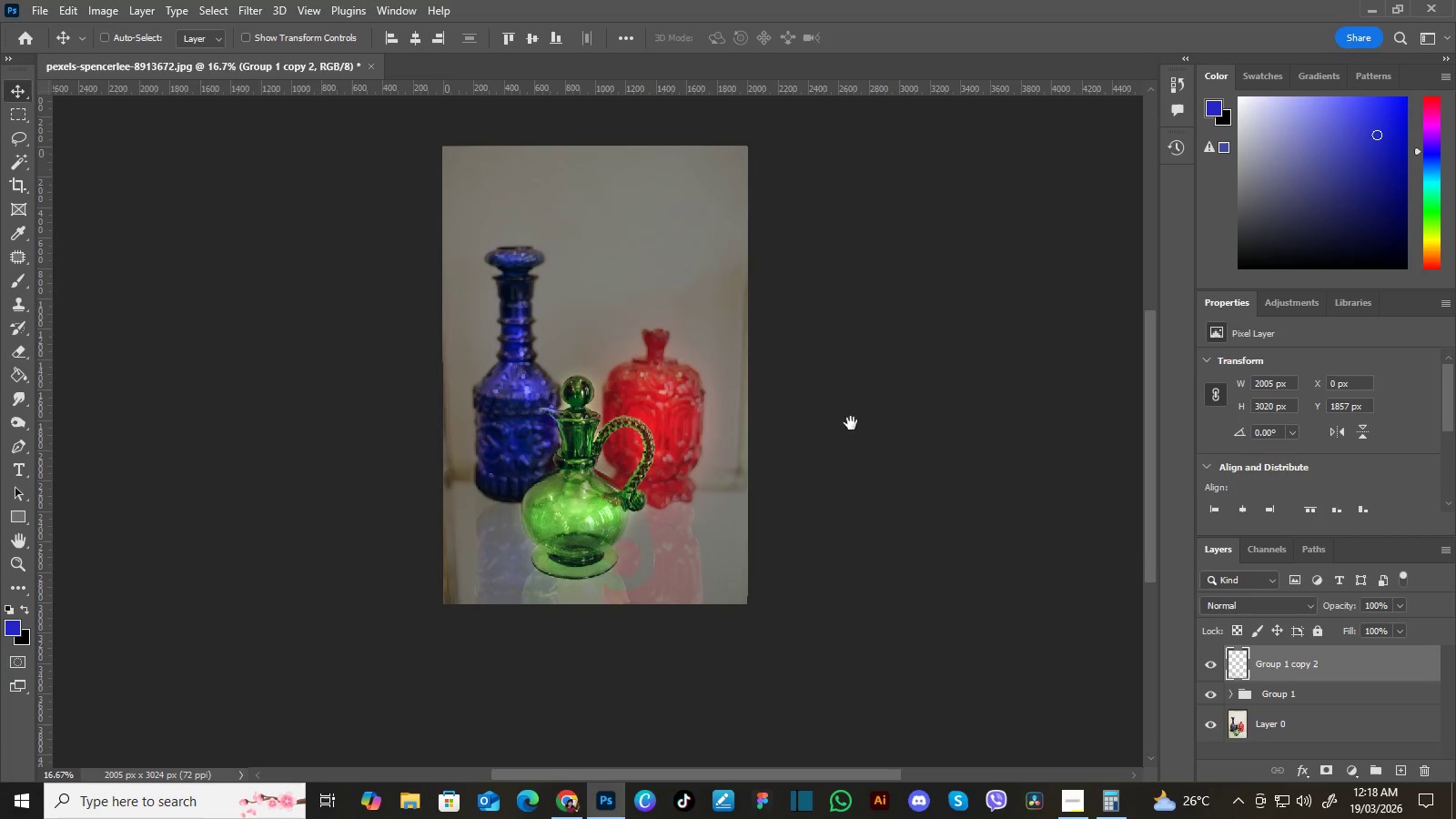 
key(Space)
 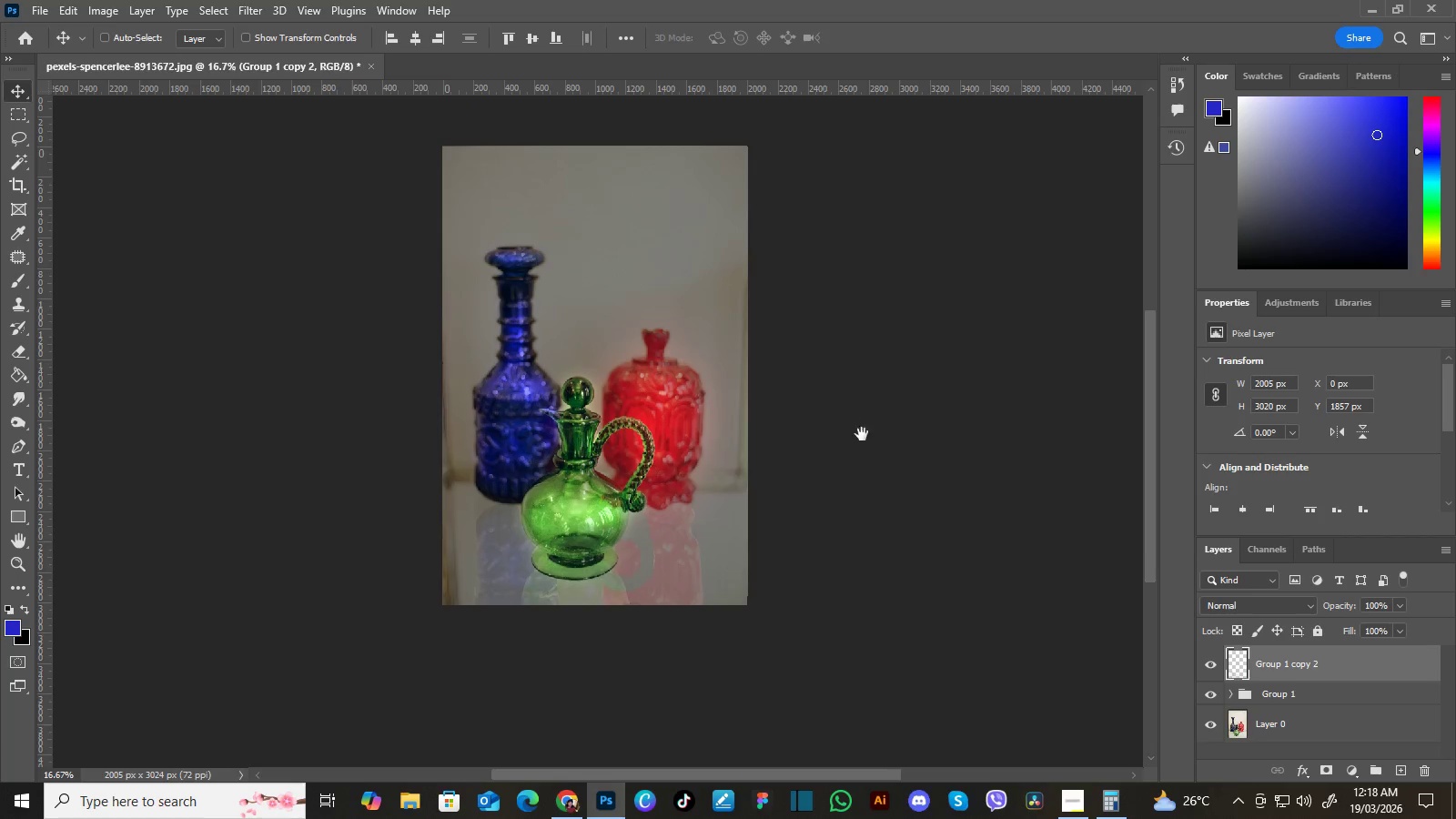 
key(Space)
 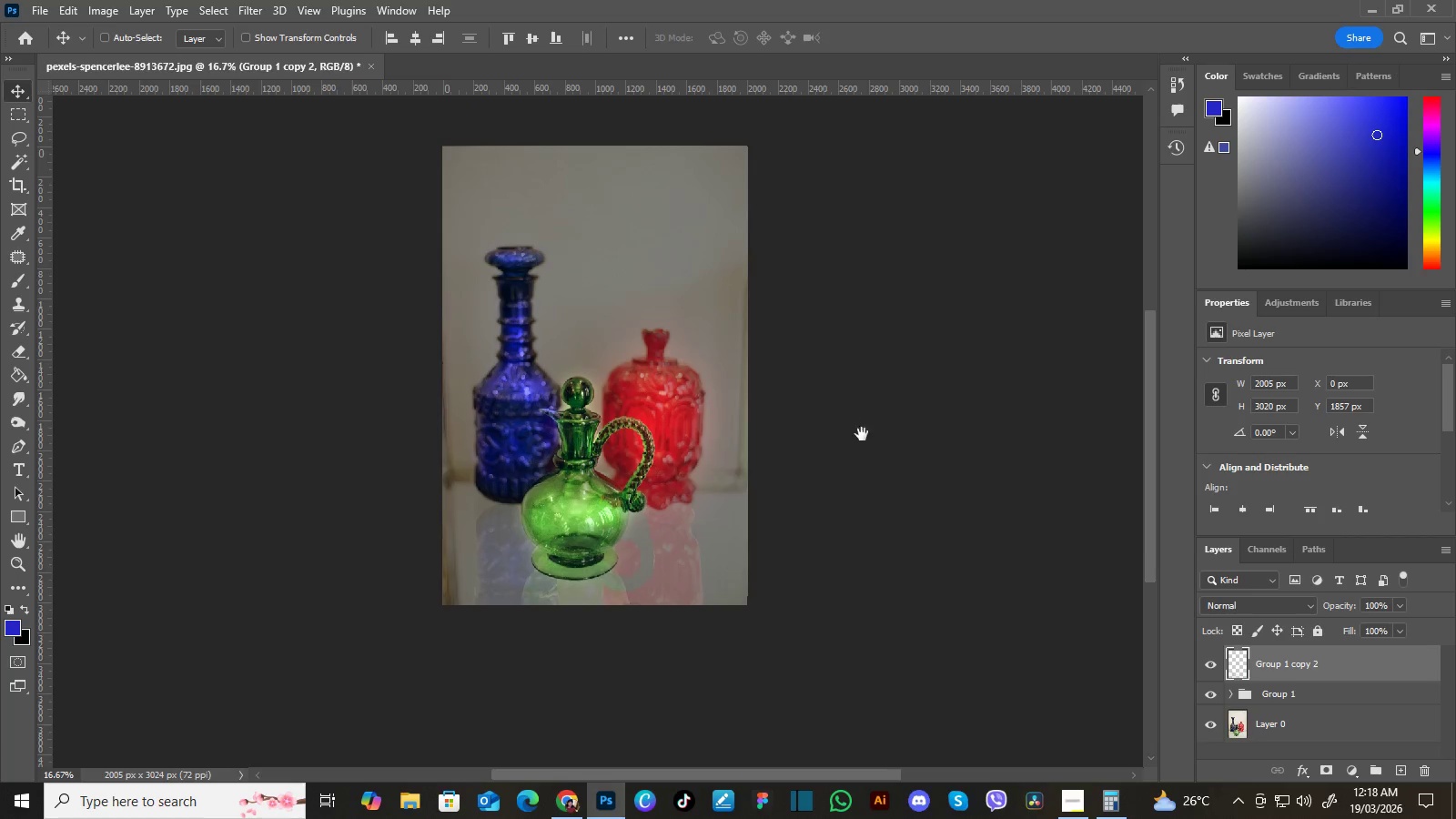 
key(Space)
 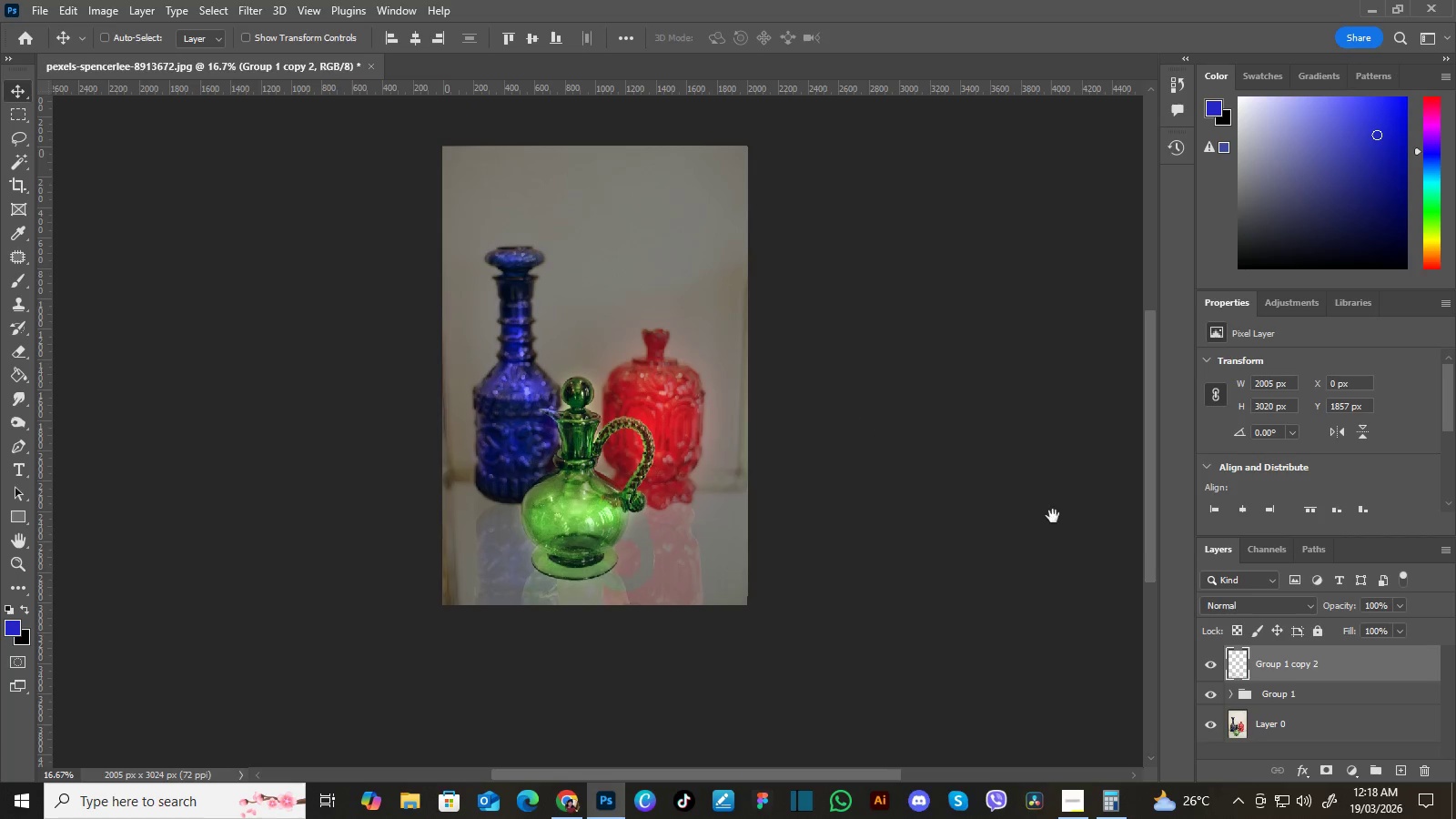 
key(Space)
 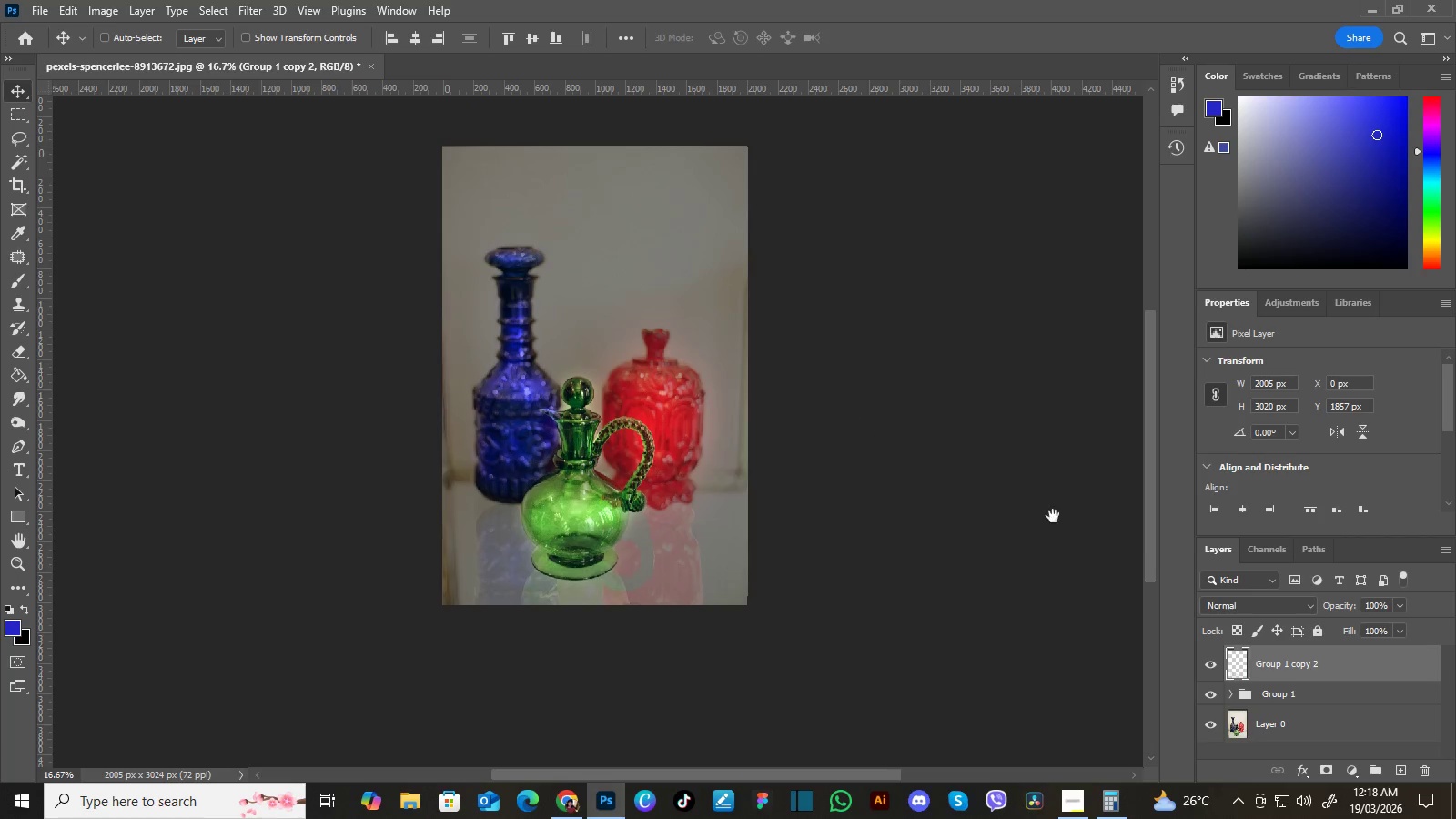 
key(Space)
 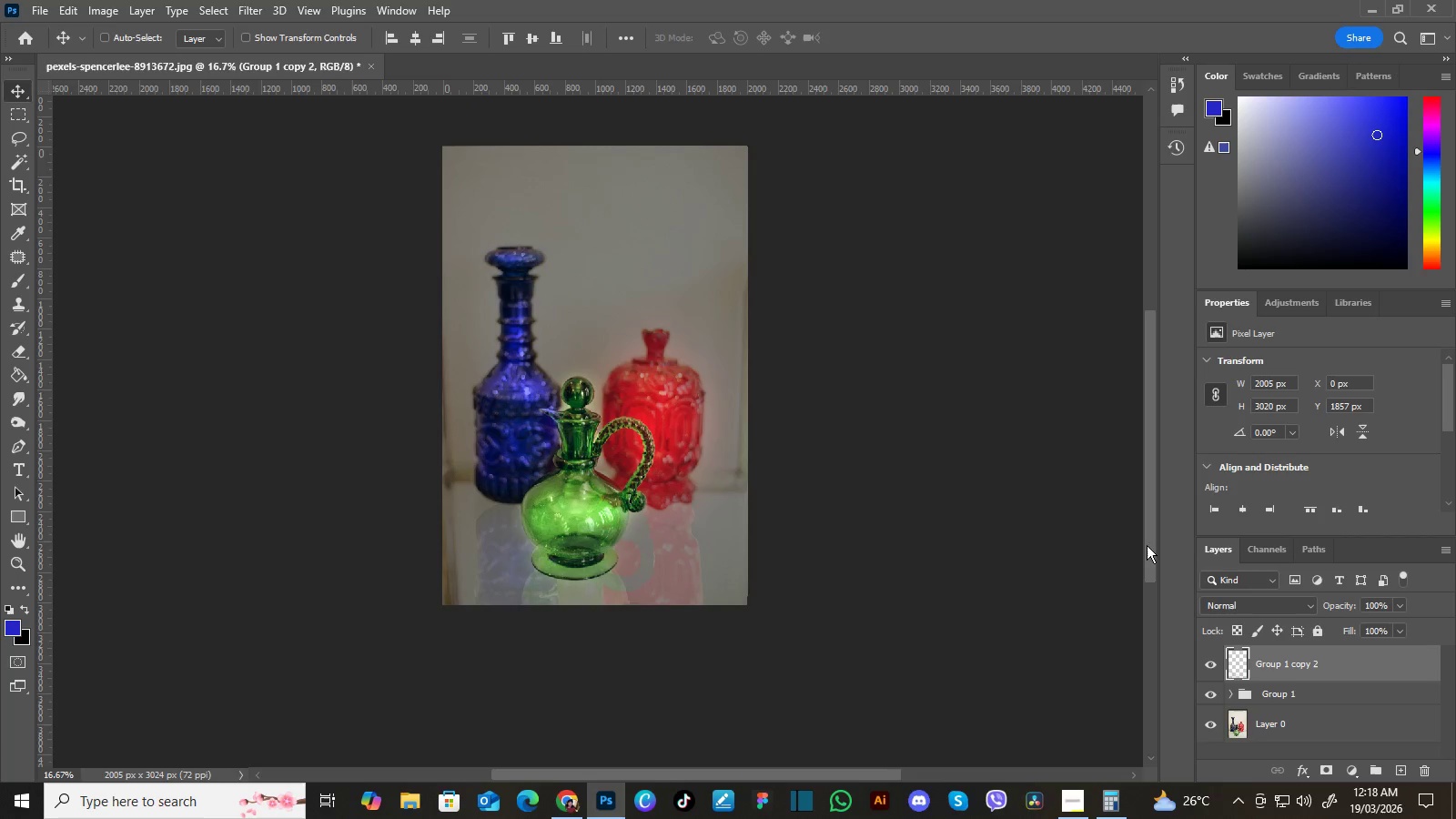 
key(Space)
 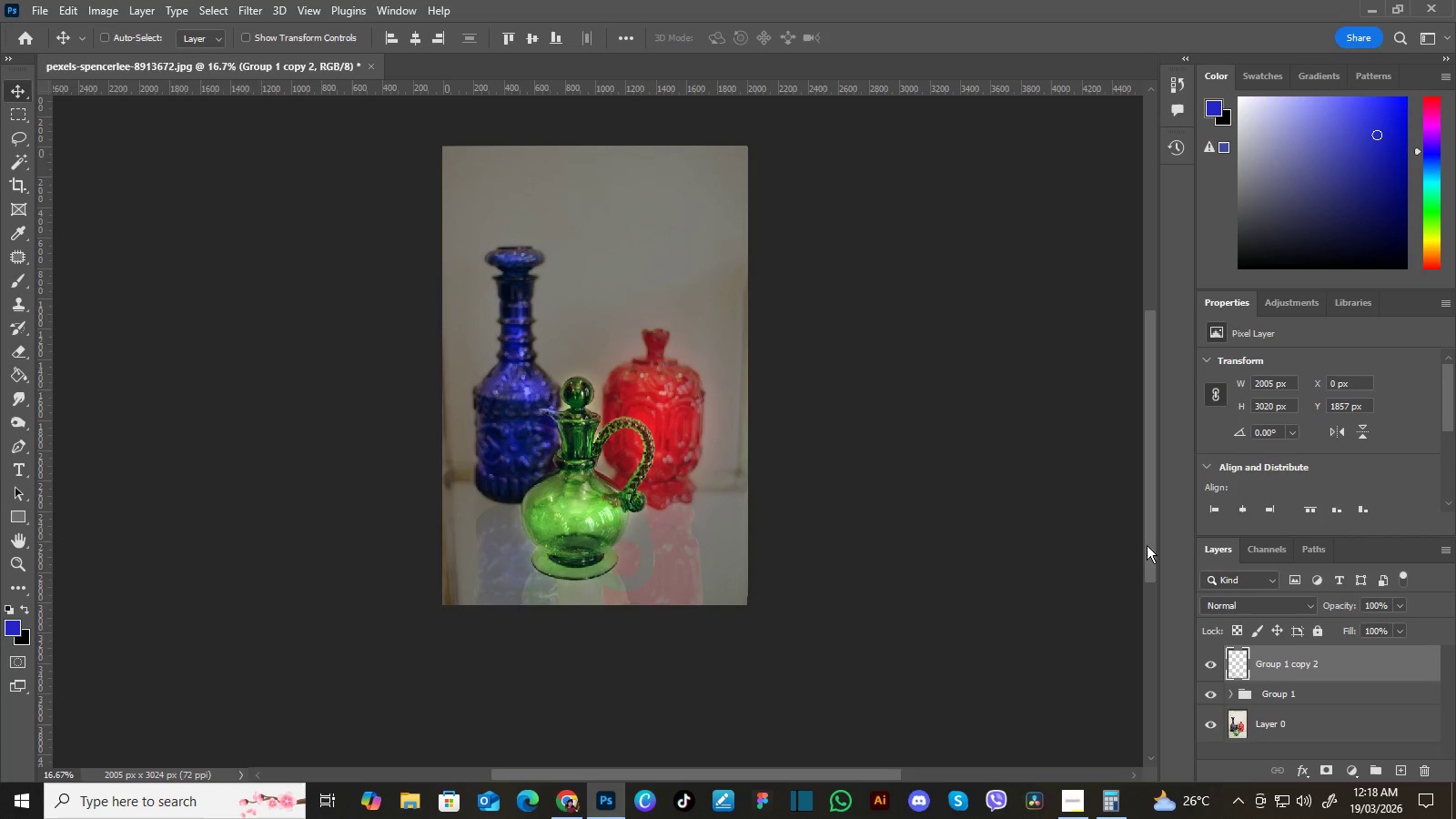 
key(Space)
 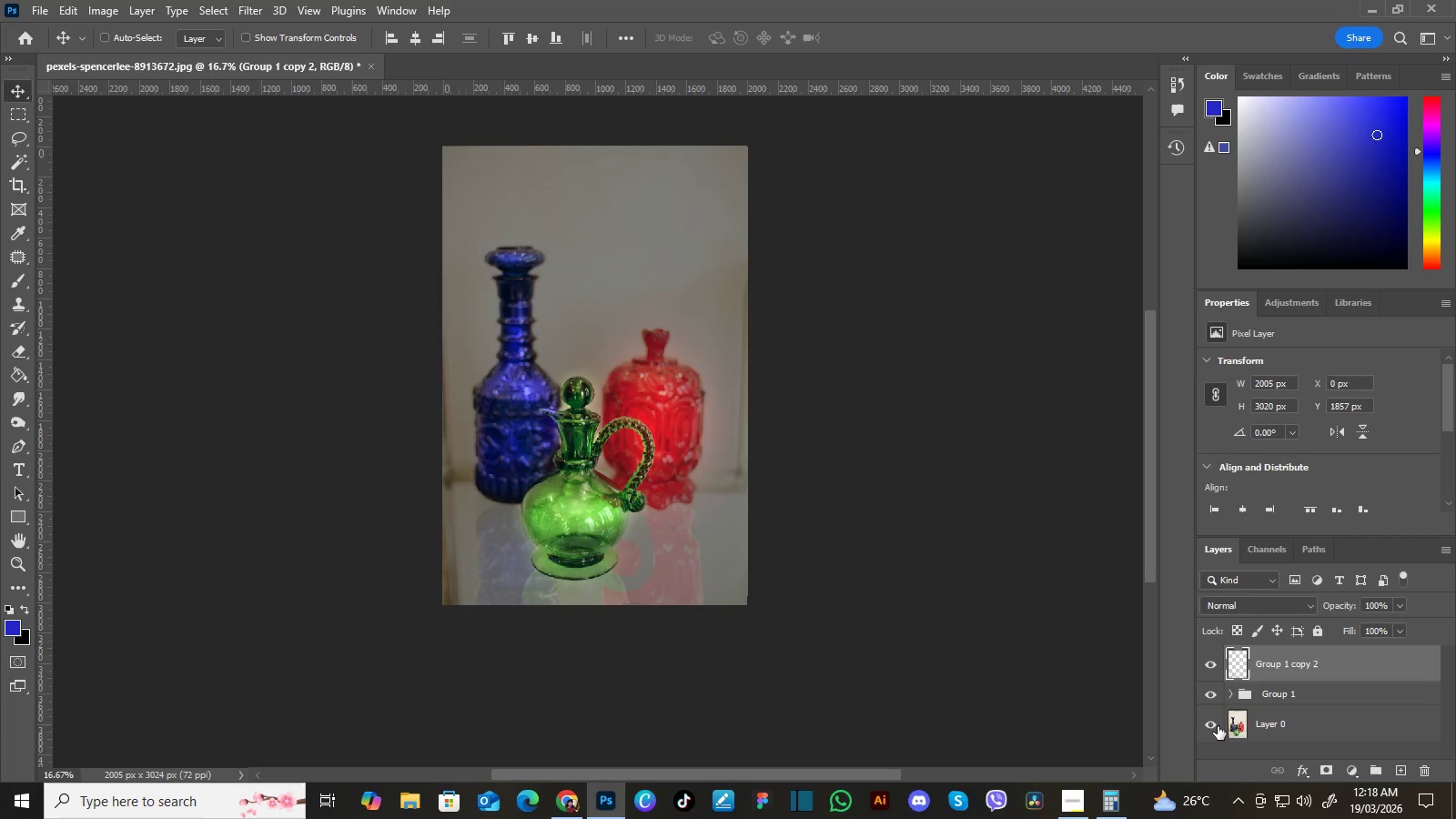 
left_click([1209, 727])
 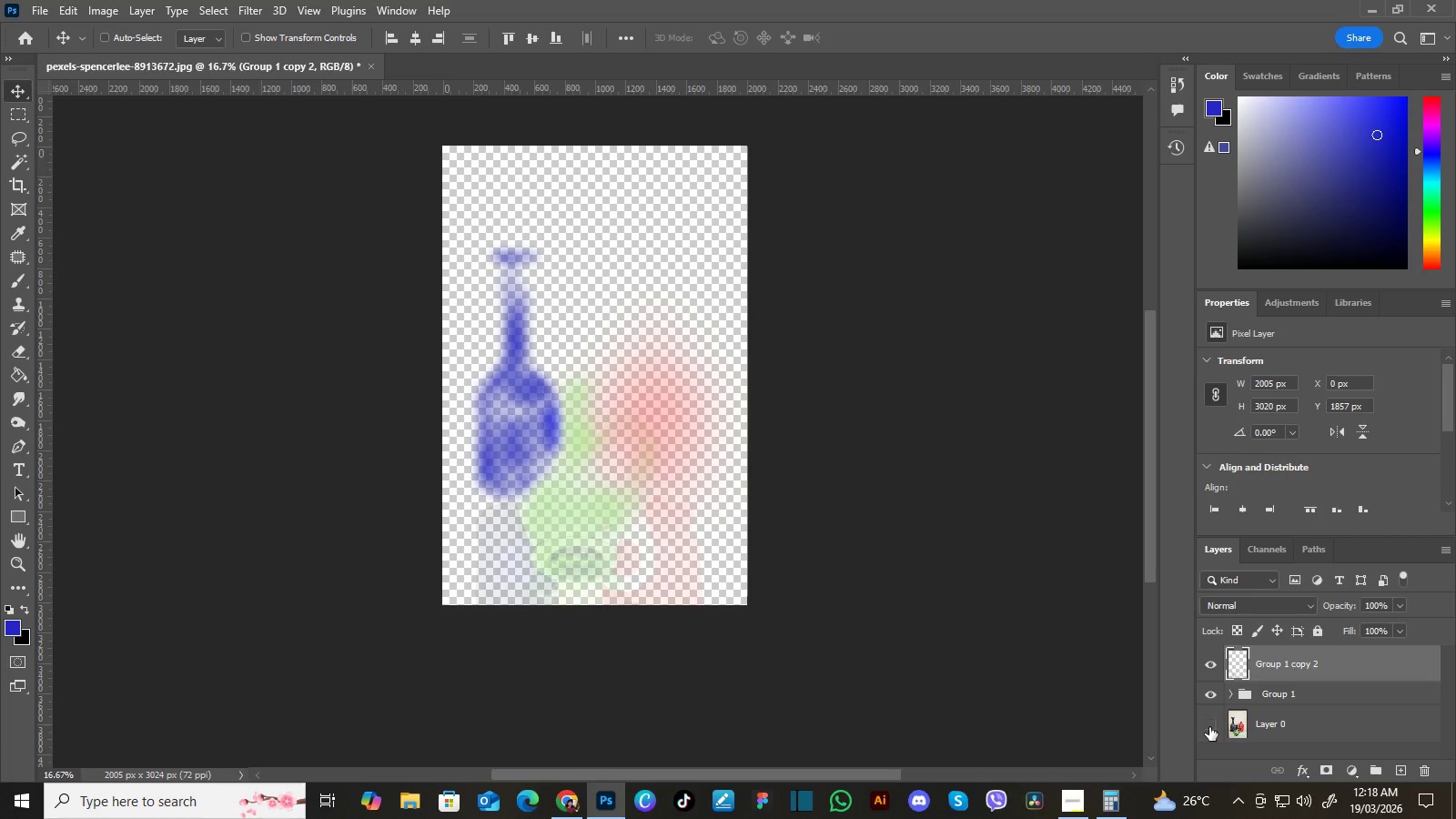 
left_click([1209, 727])
 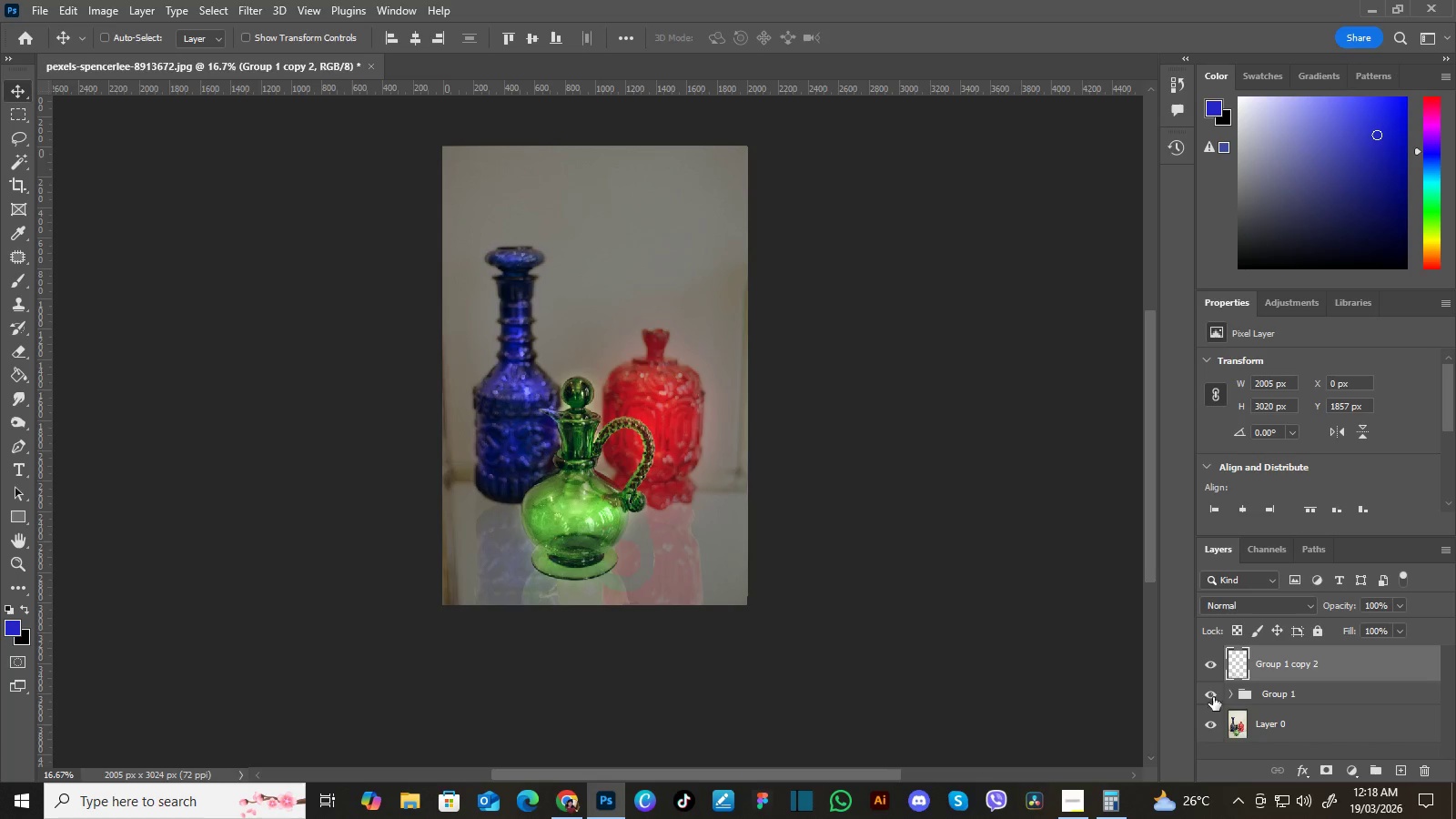 
left_click([1212, 693])
 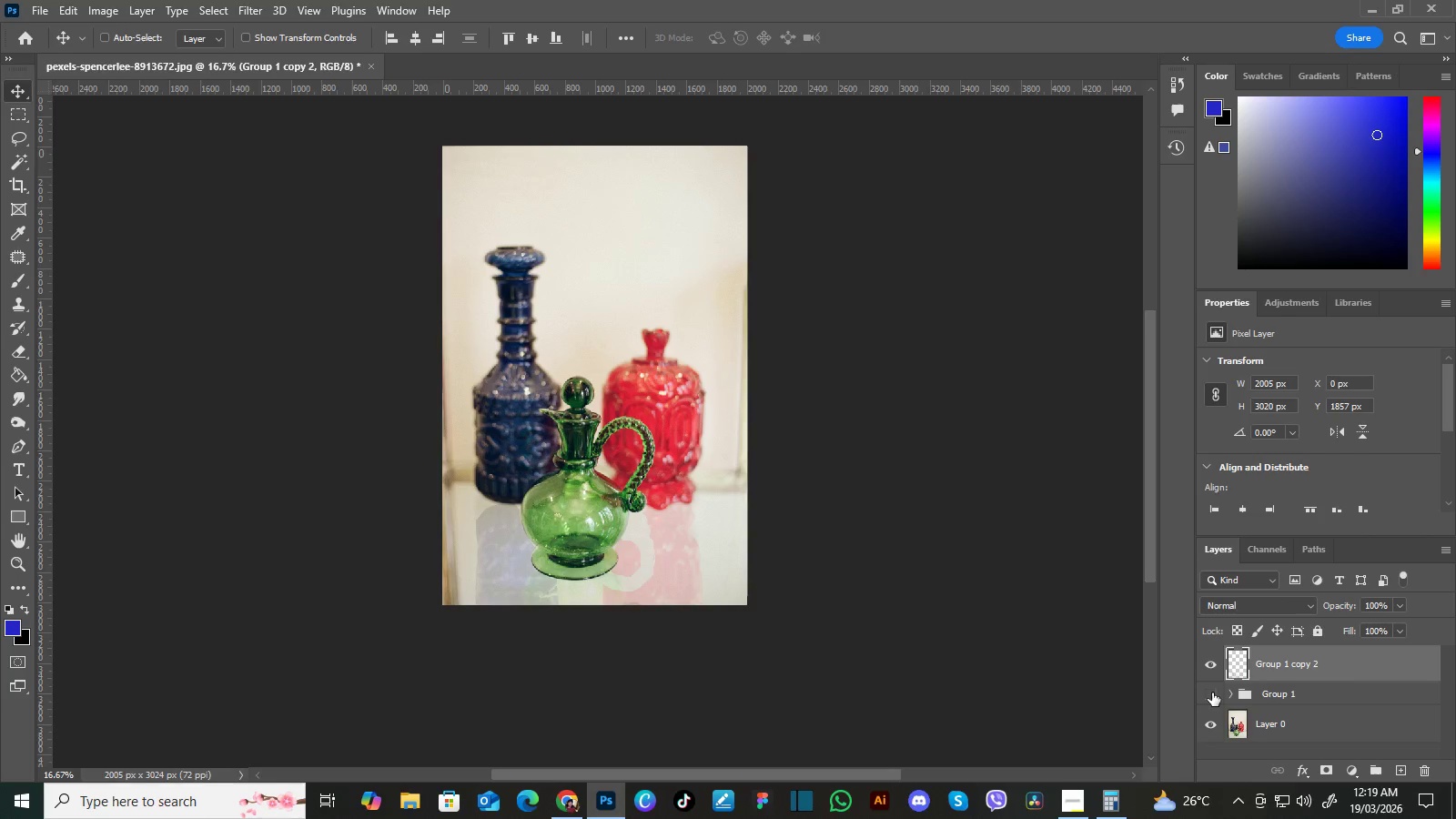 
left_click([1212, 693])
 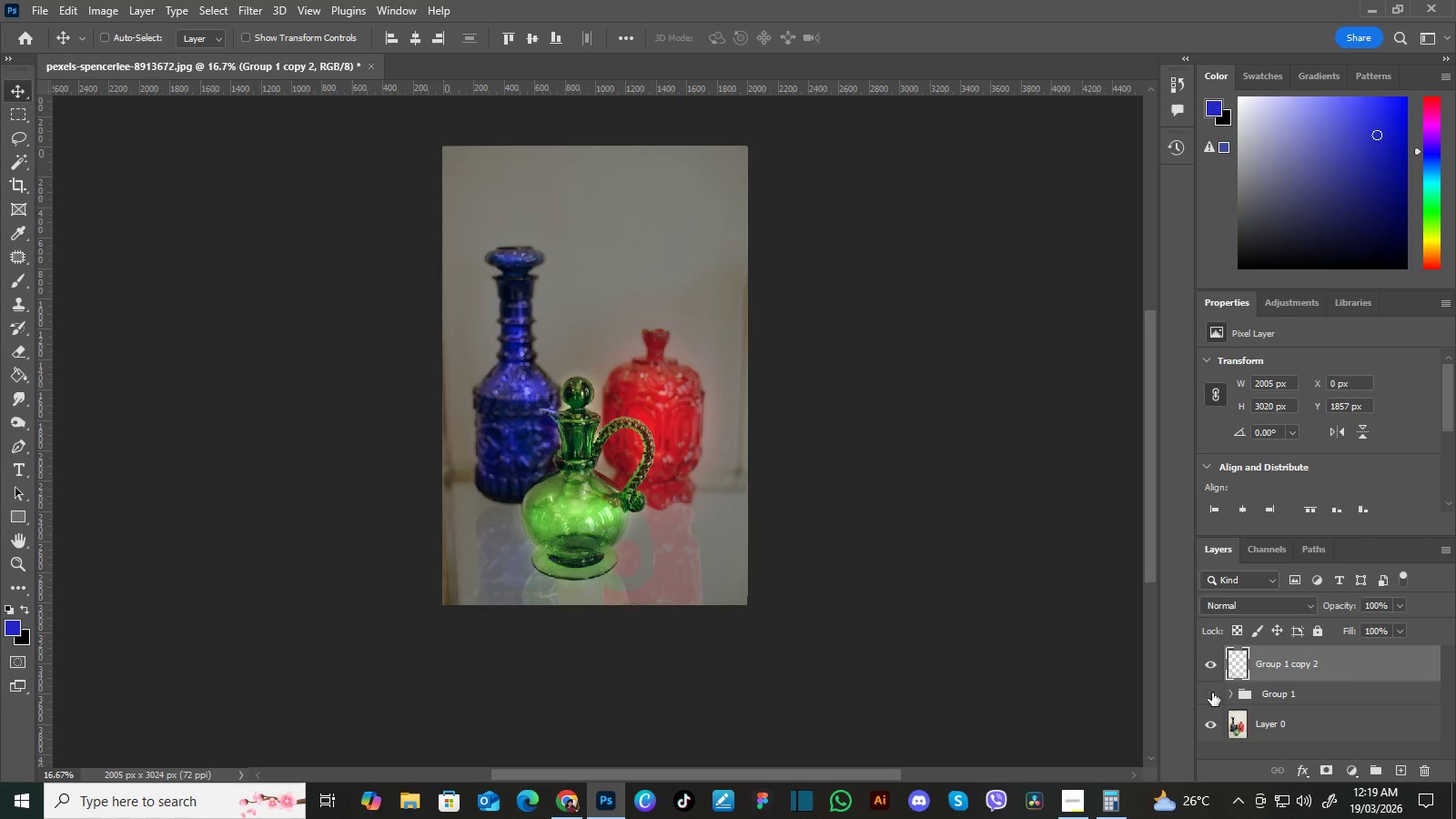 
left_click([1212, 693])
 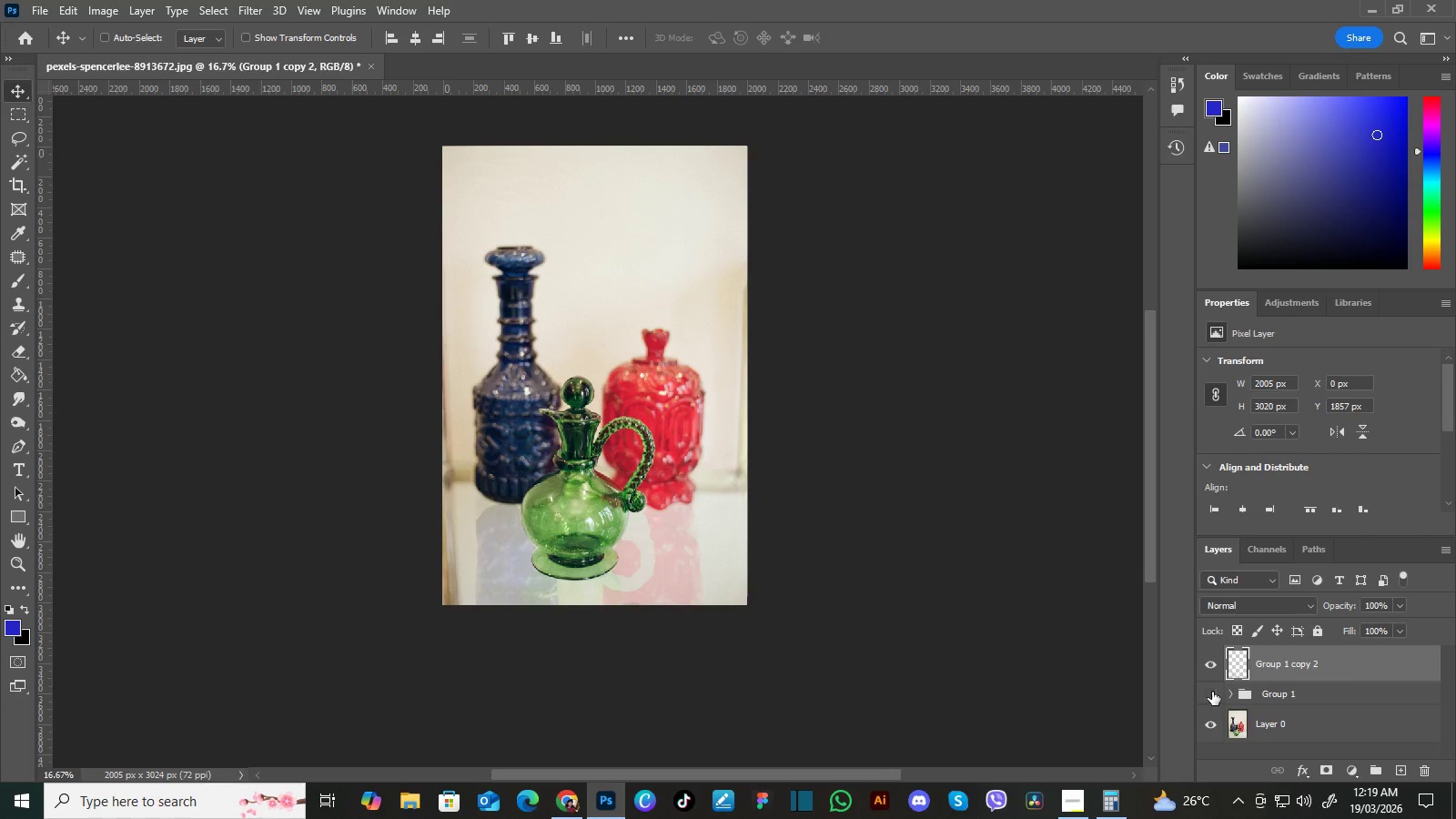 
left_click([1212, 692])
 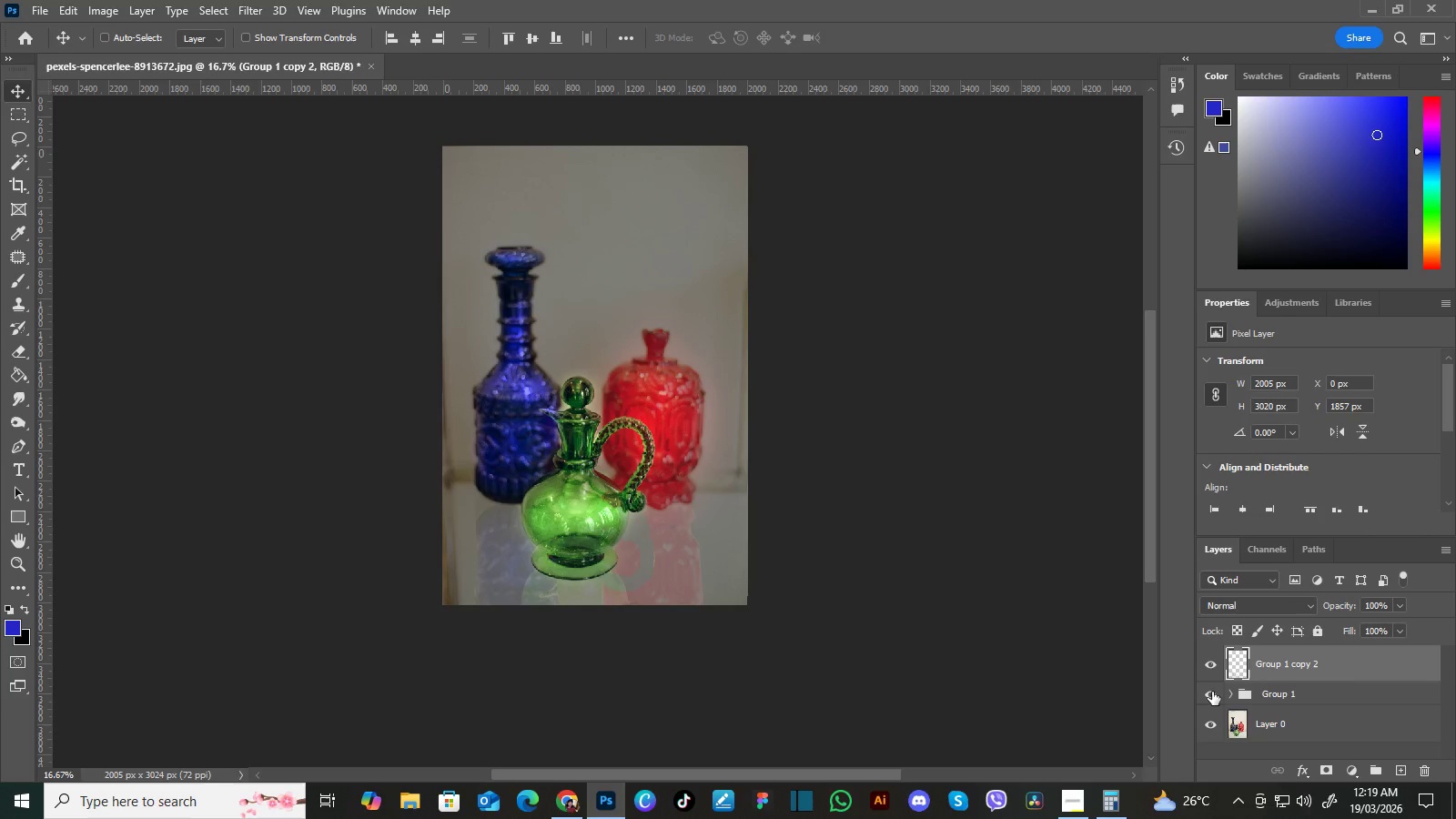 
wait(5.94)
 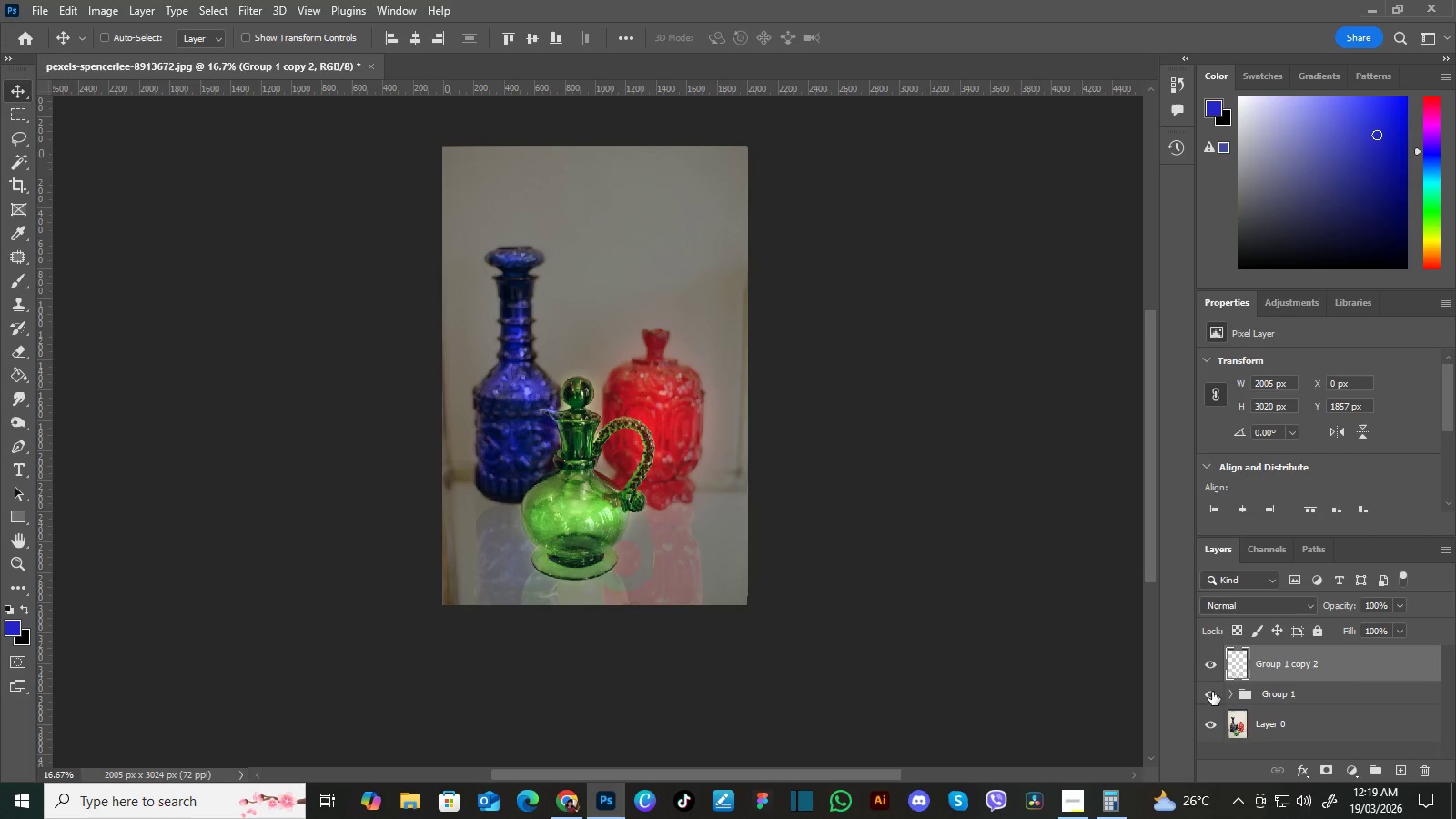 
left_click([1213, 666])
 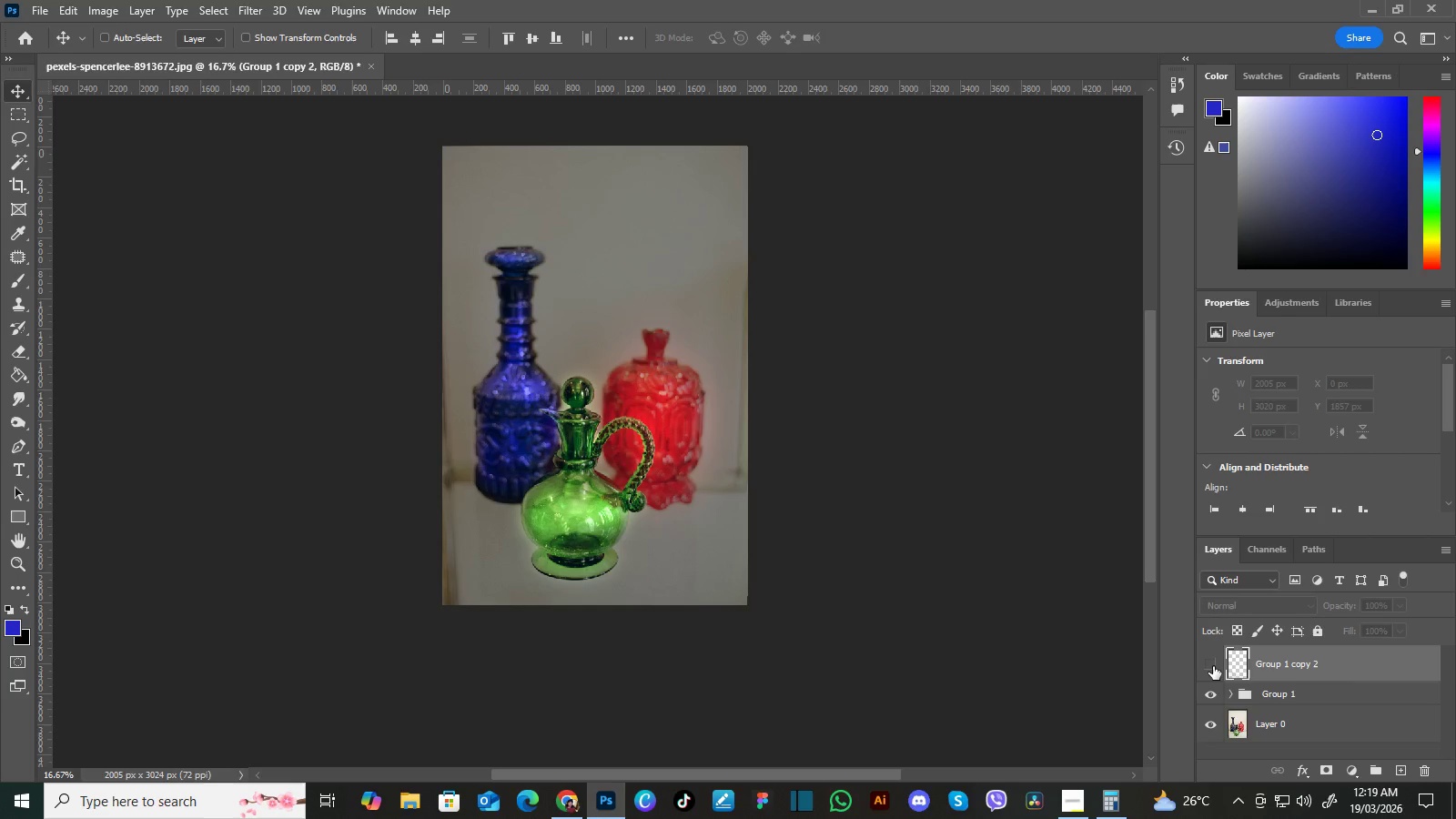 
left_click([1213, 666])
 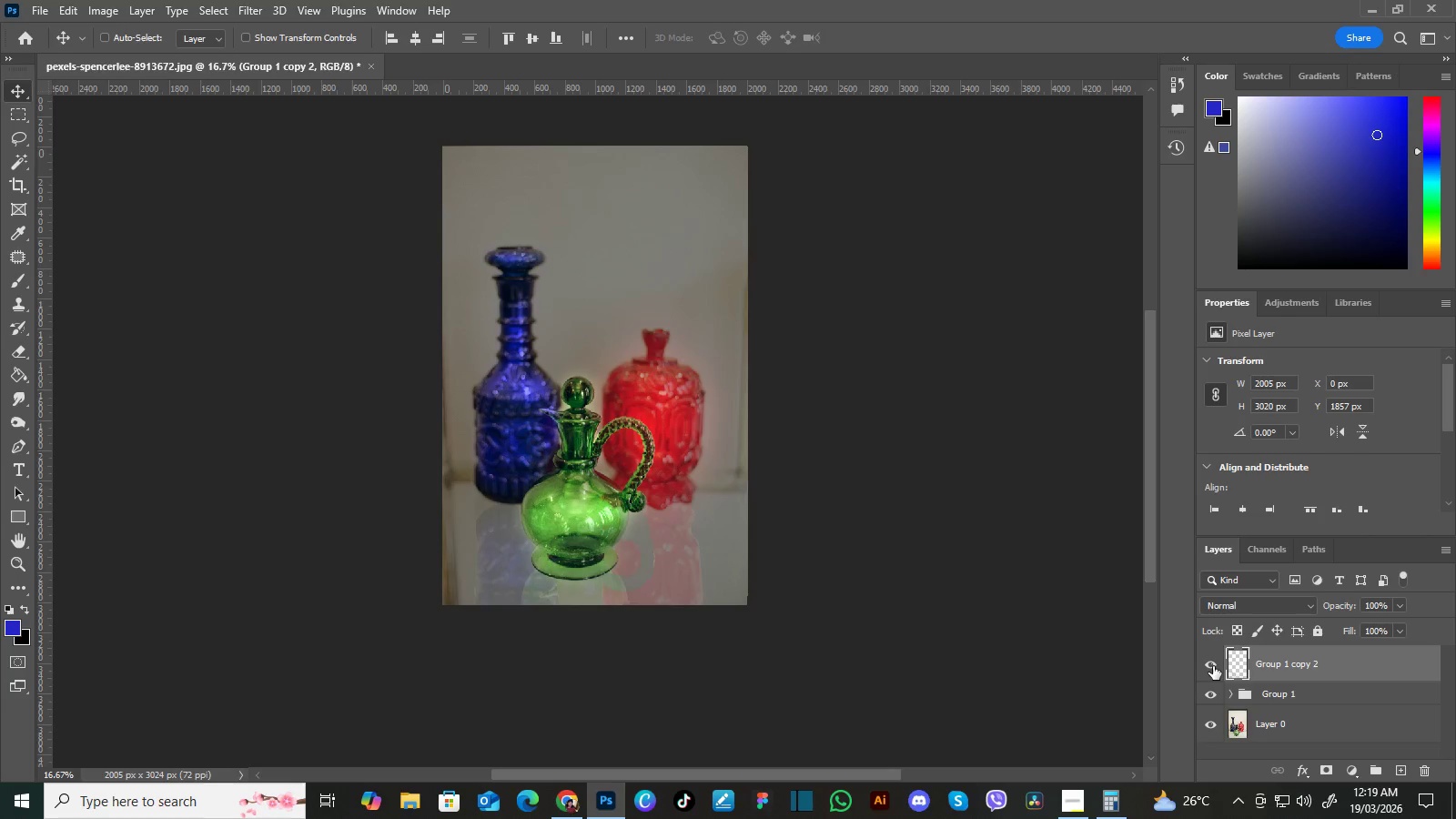 
left_click([1213, 666])
 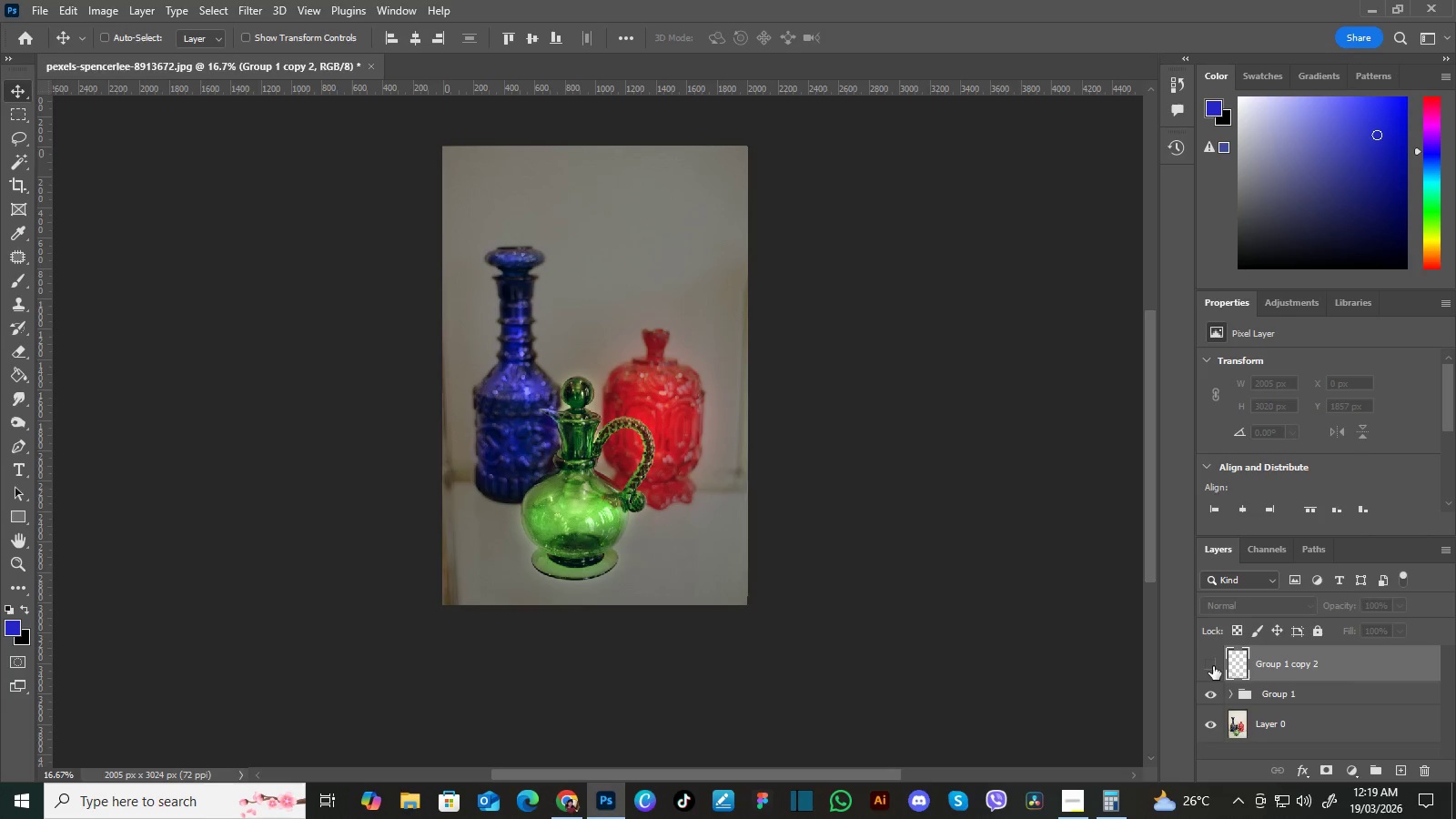 
left_click([1213, 666])
 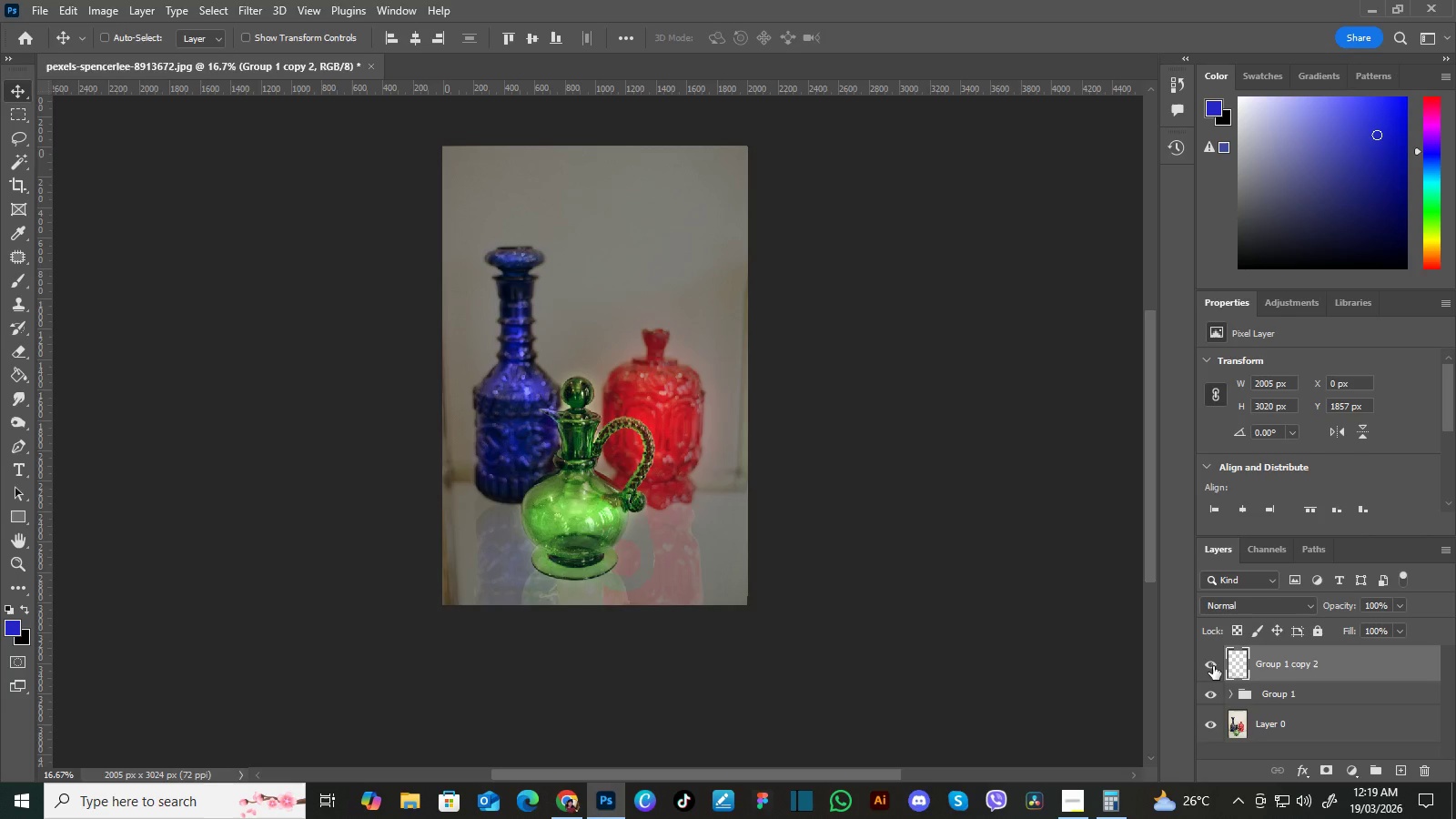 
left_click([1213, 666])
 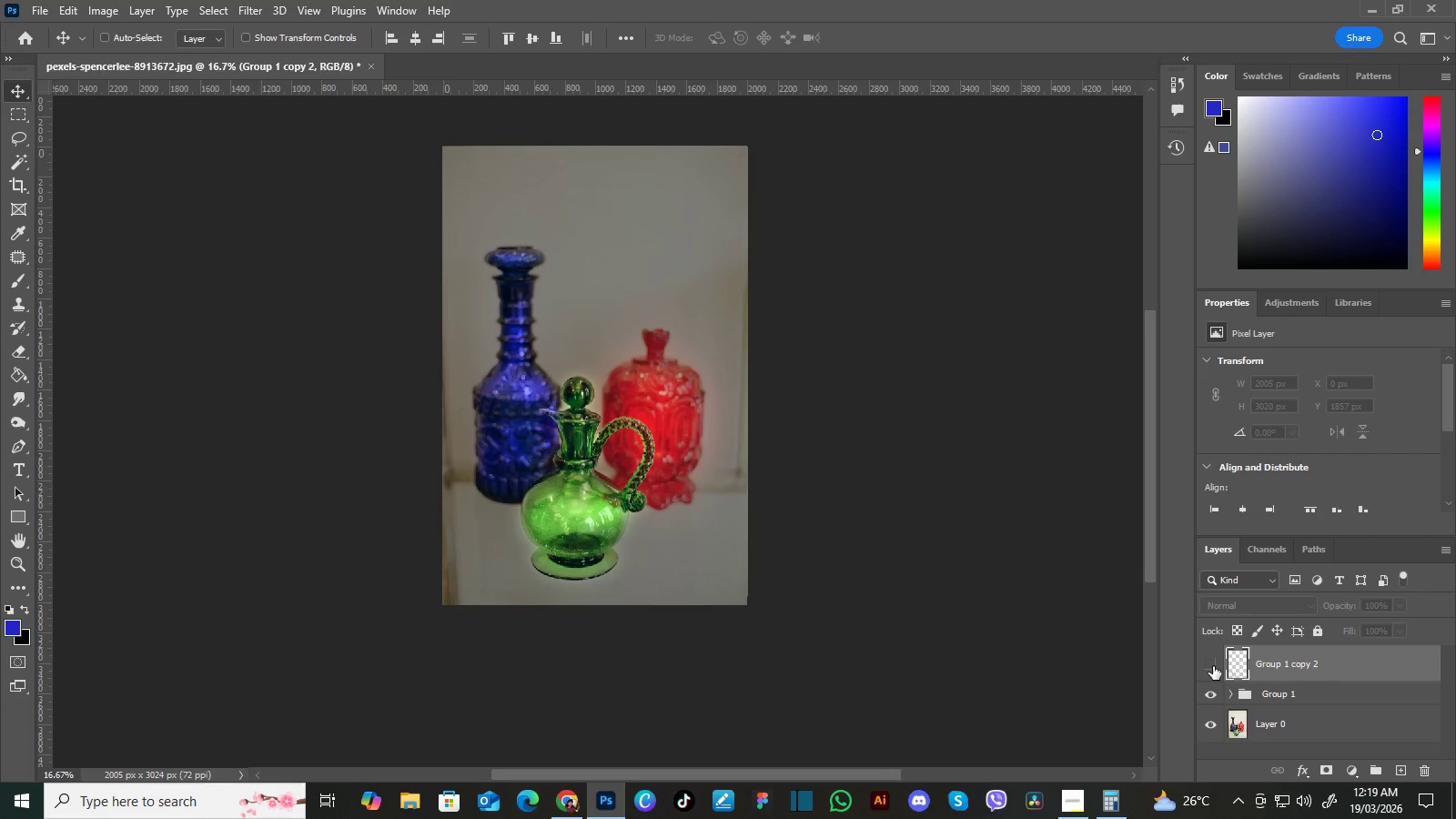 
left_click([1213, 666])
 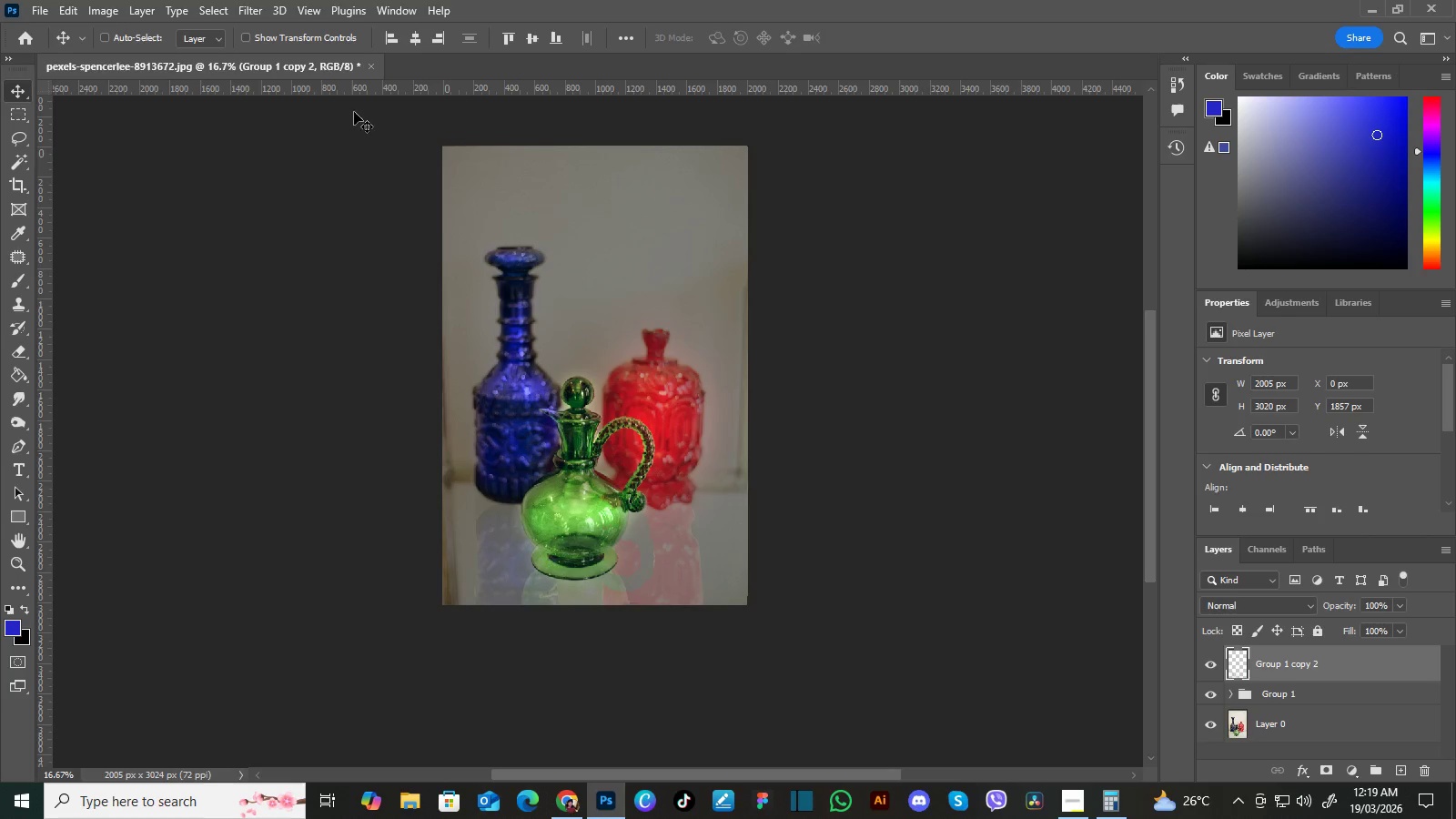 
left_click([257, 13])
 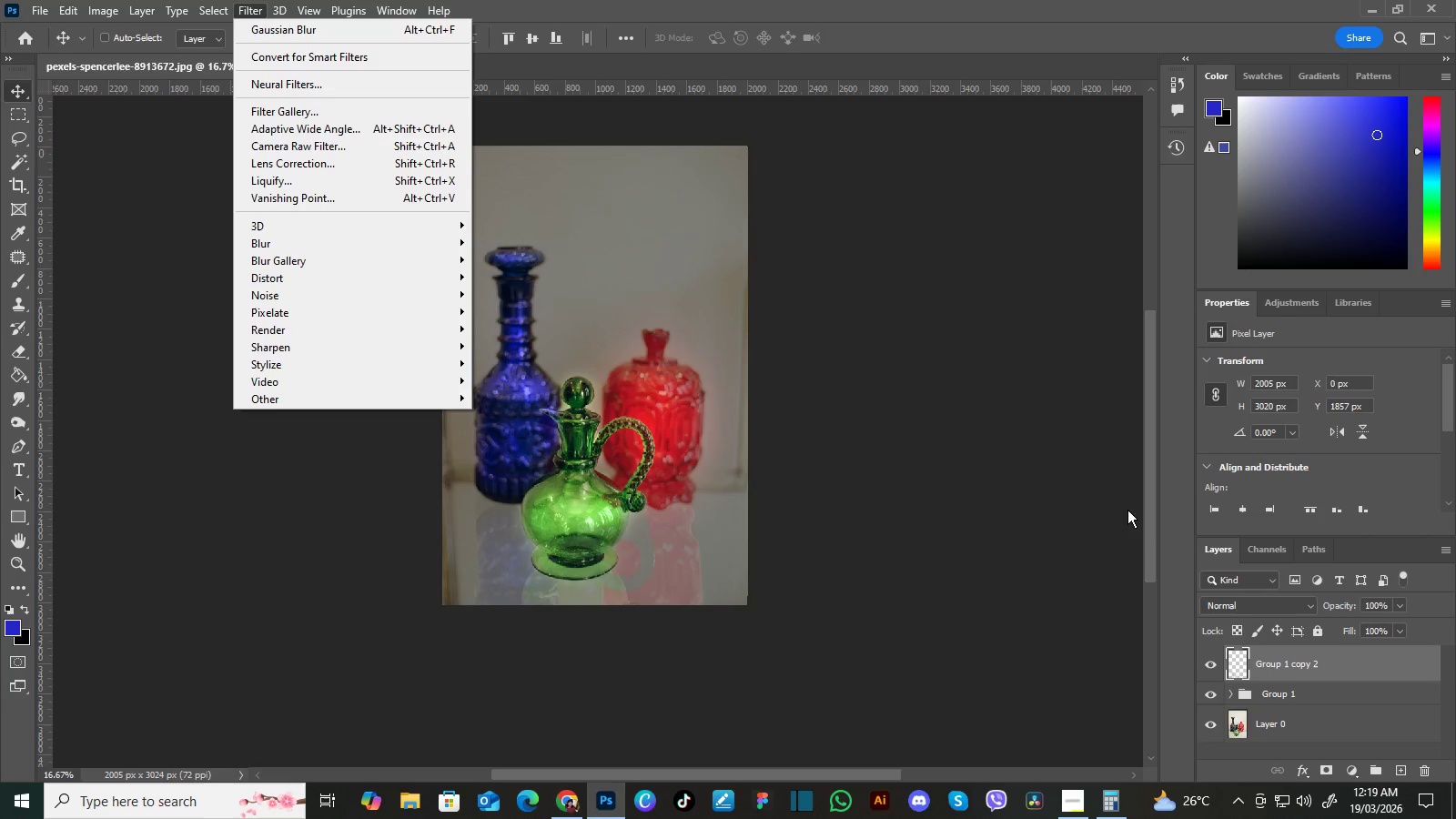 
left_click([1409, 660])
 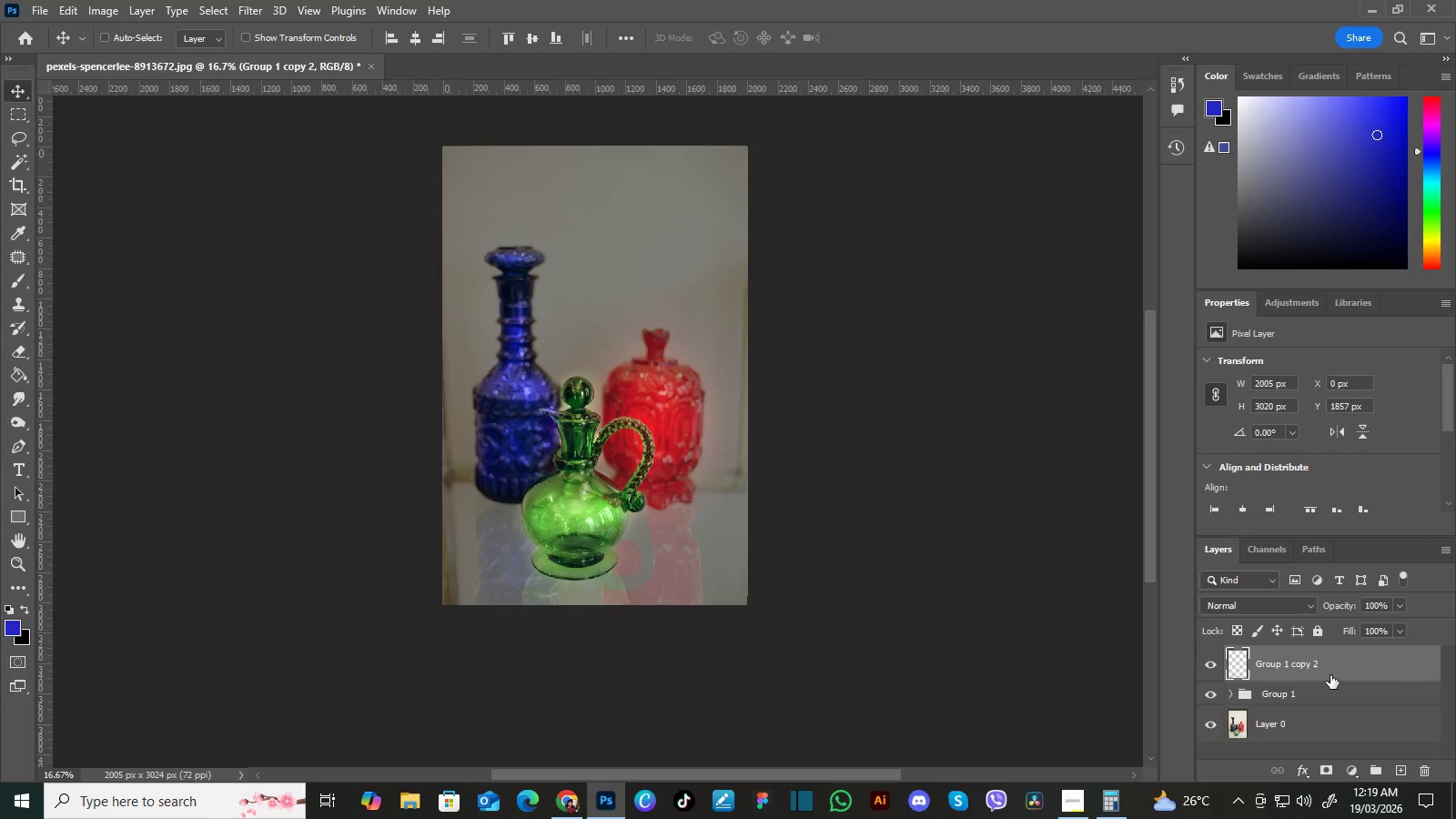 
left_click_drag(start_coordinate=[1356, 670], to_coordinate=[1360, 720])
 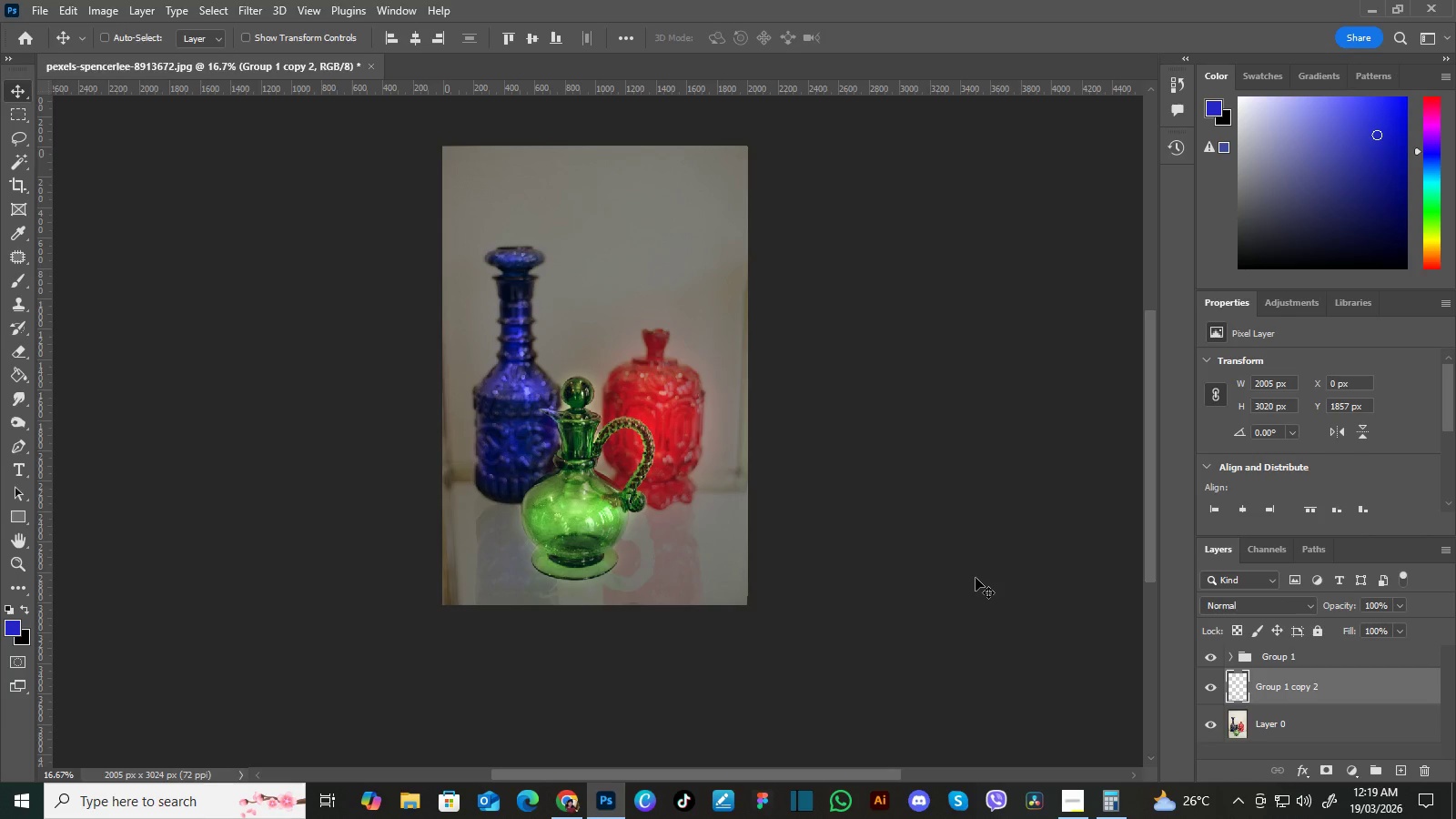 
wait(5.83)
 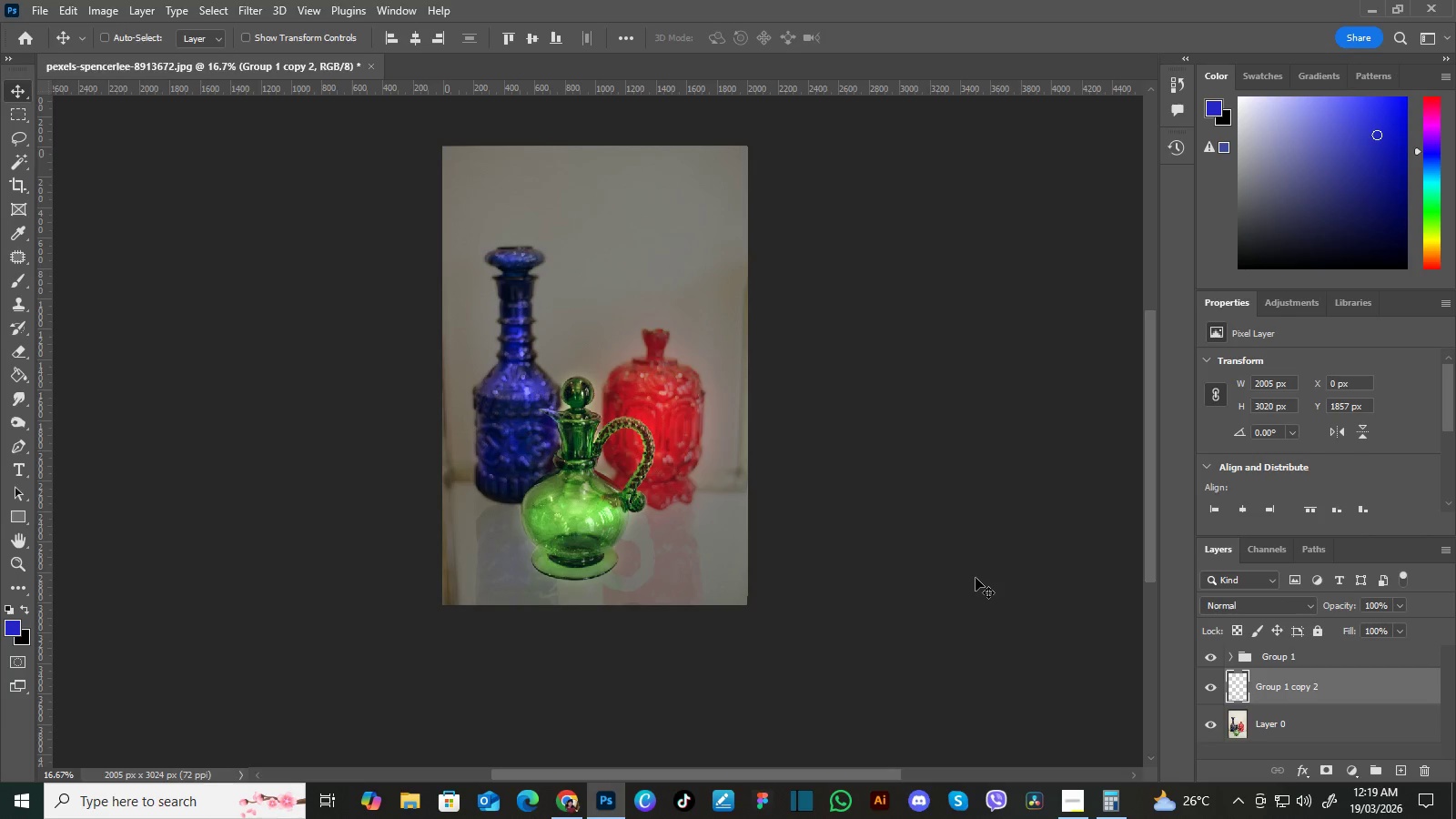 
key(Control+Equal)
 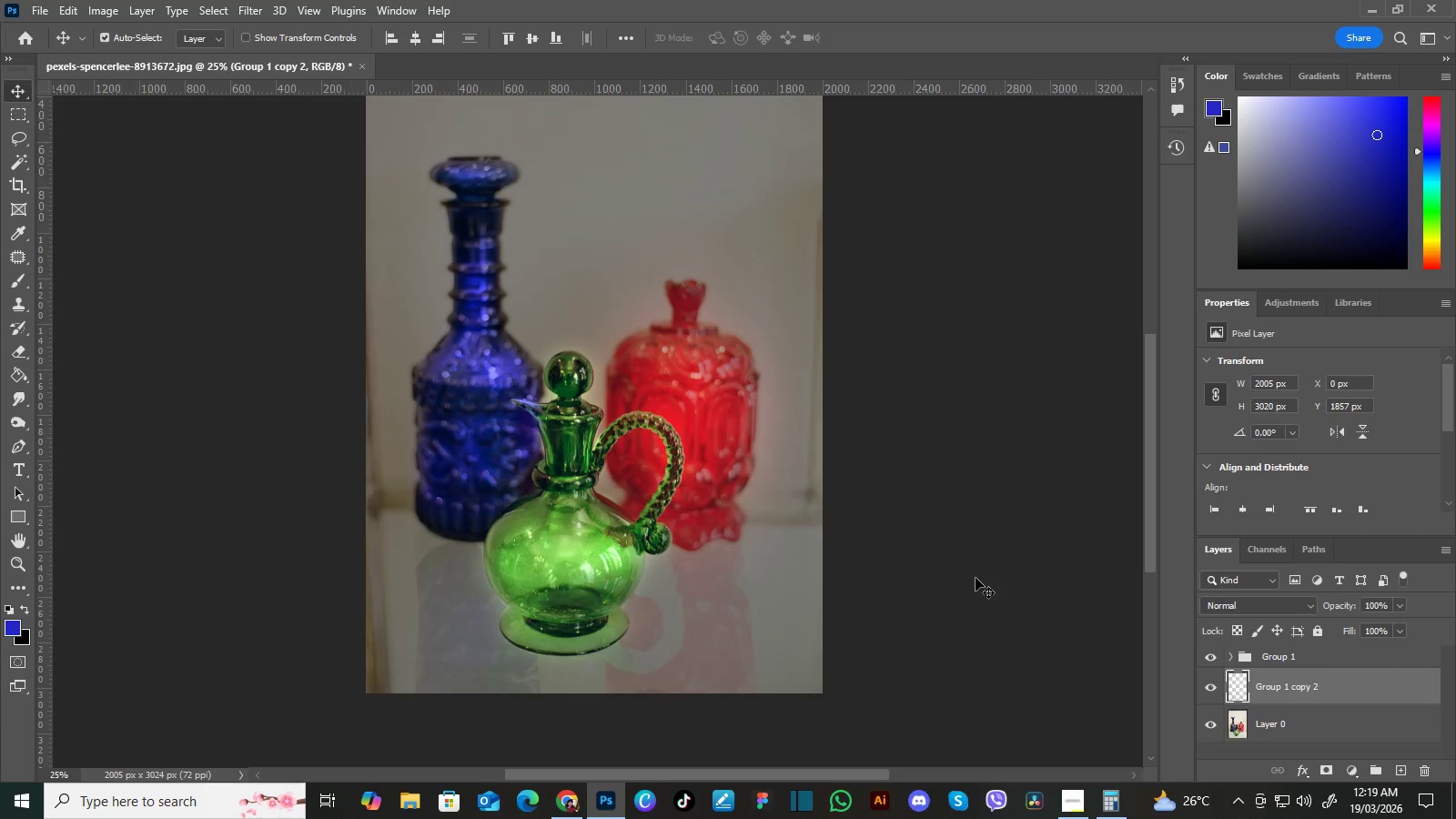 
key(Control+Equal)
 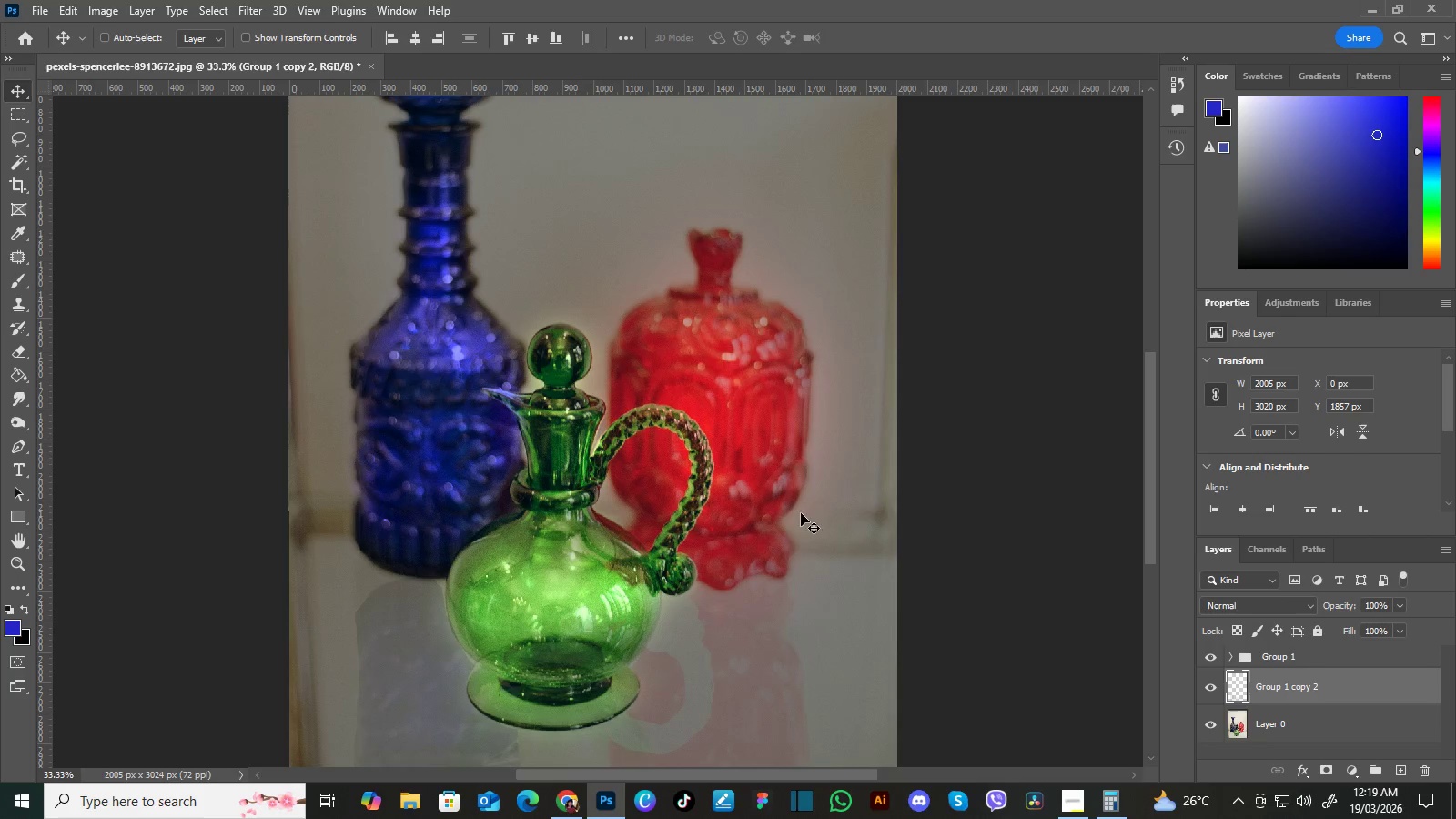 
hold_key(key=Space, duration=1.5)
 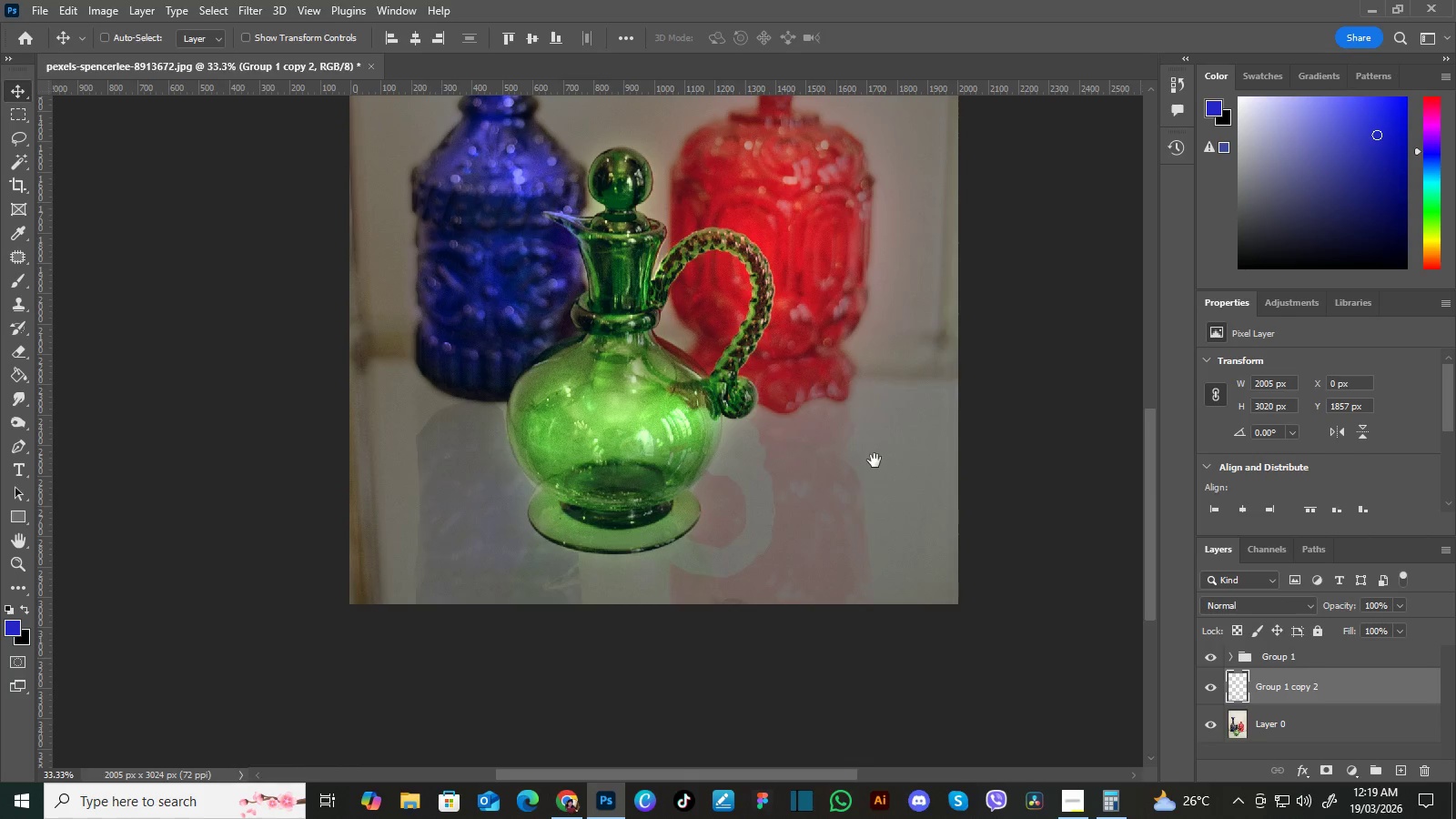 
left_click_drag(start_coordinate=[800, 542], to_coordinate=[822, 408])
 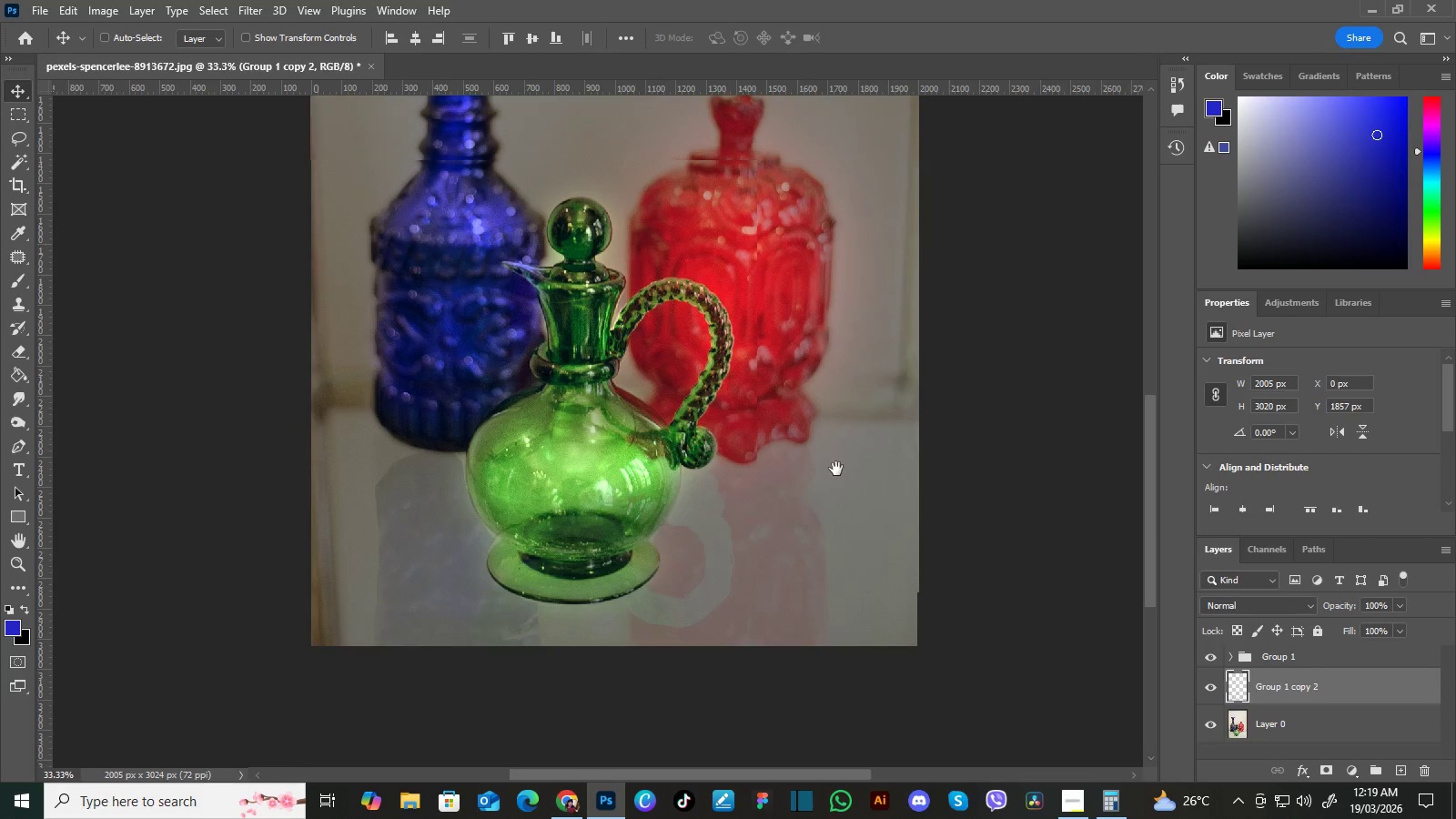 
left_click_drag(start_coordinate=[836, 469], to_coordinate=[849, 442])
 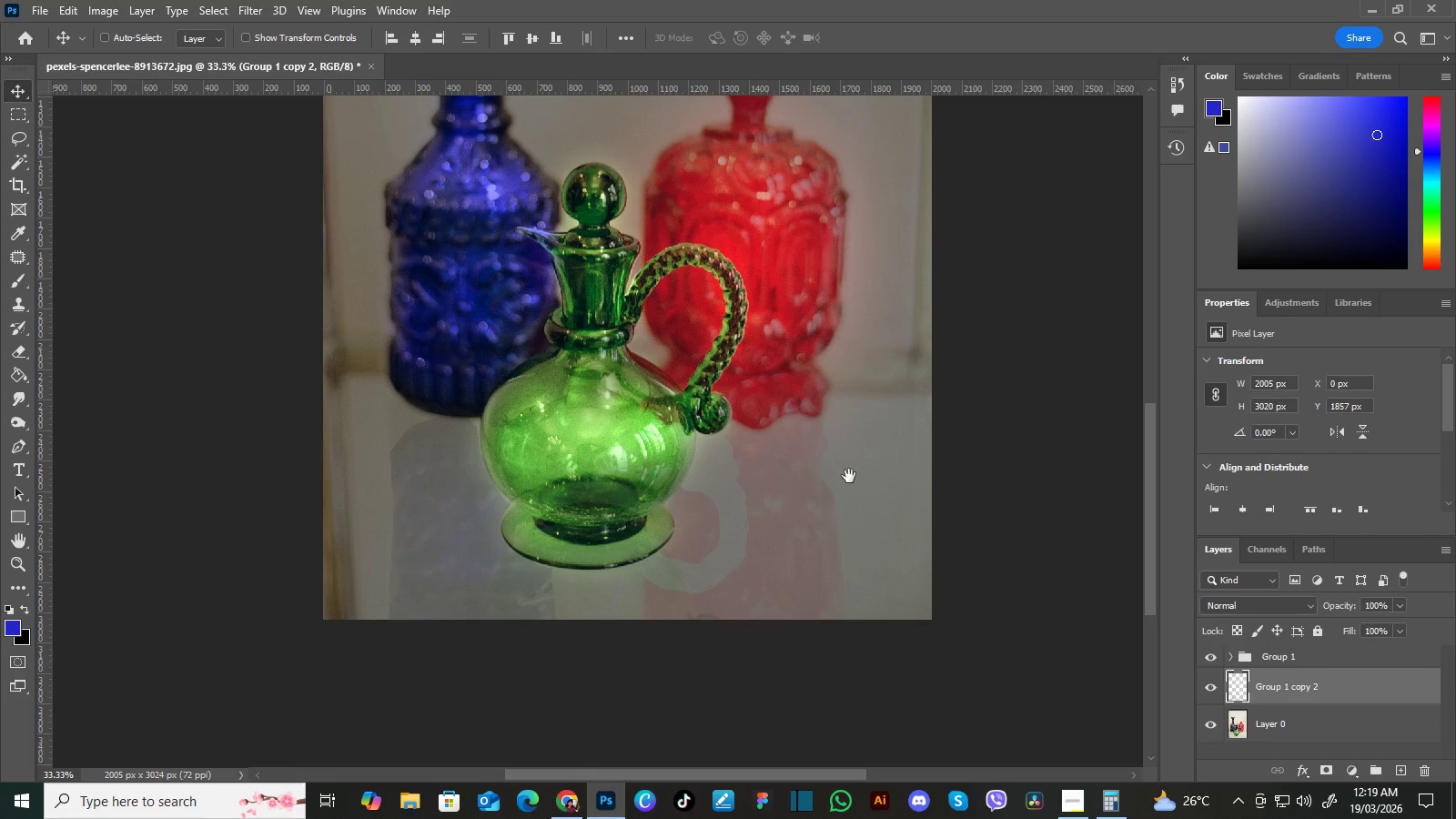 
hold_key(key=Space, duration=1.16)
 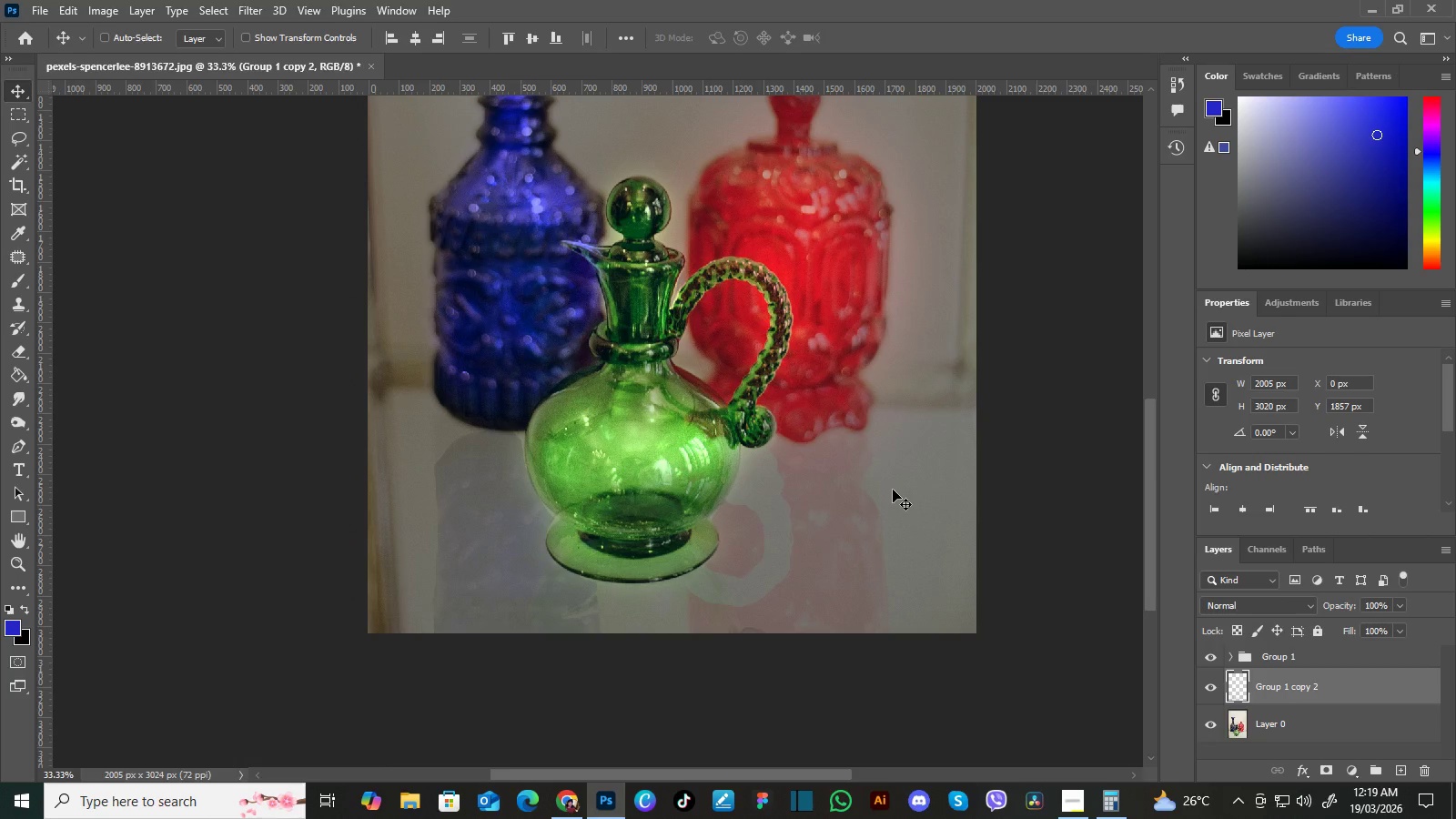 
left_click_drag(start_coordinate=[849, 476], to_coordinate=[875, 460])
 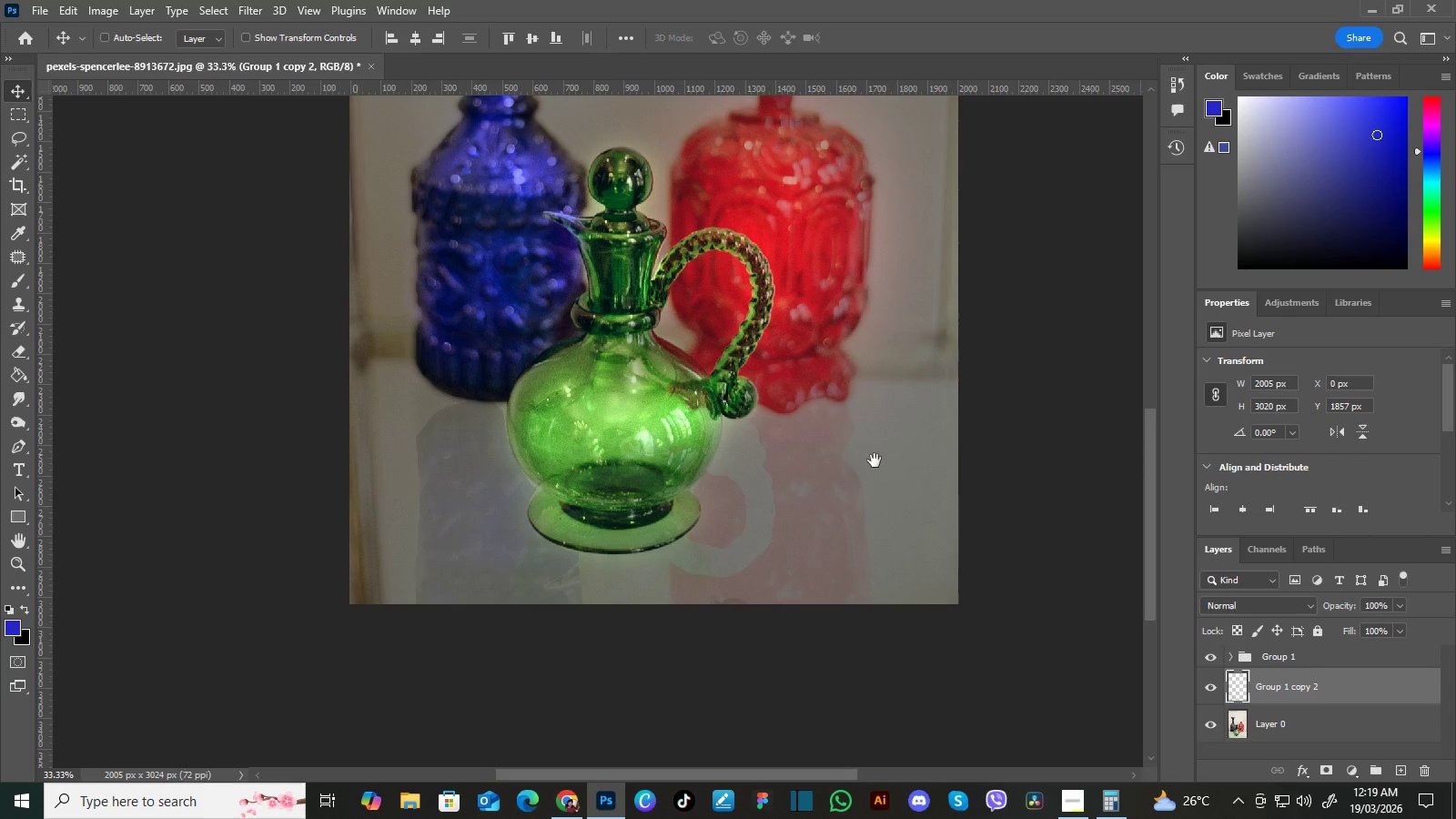 
left_click_drag(start_coordinate=[875, 460], to_coordinate=[893, 490])
 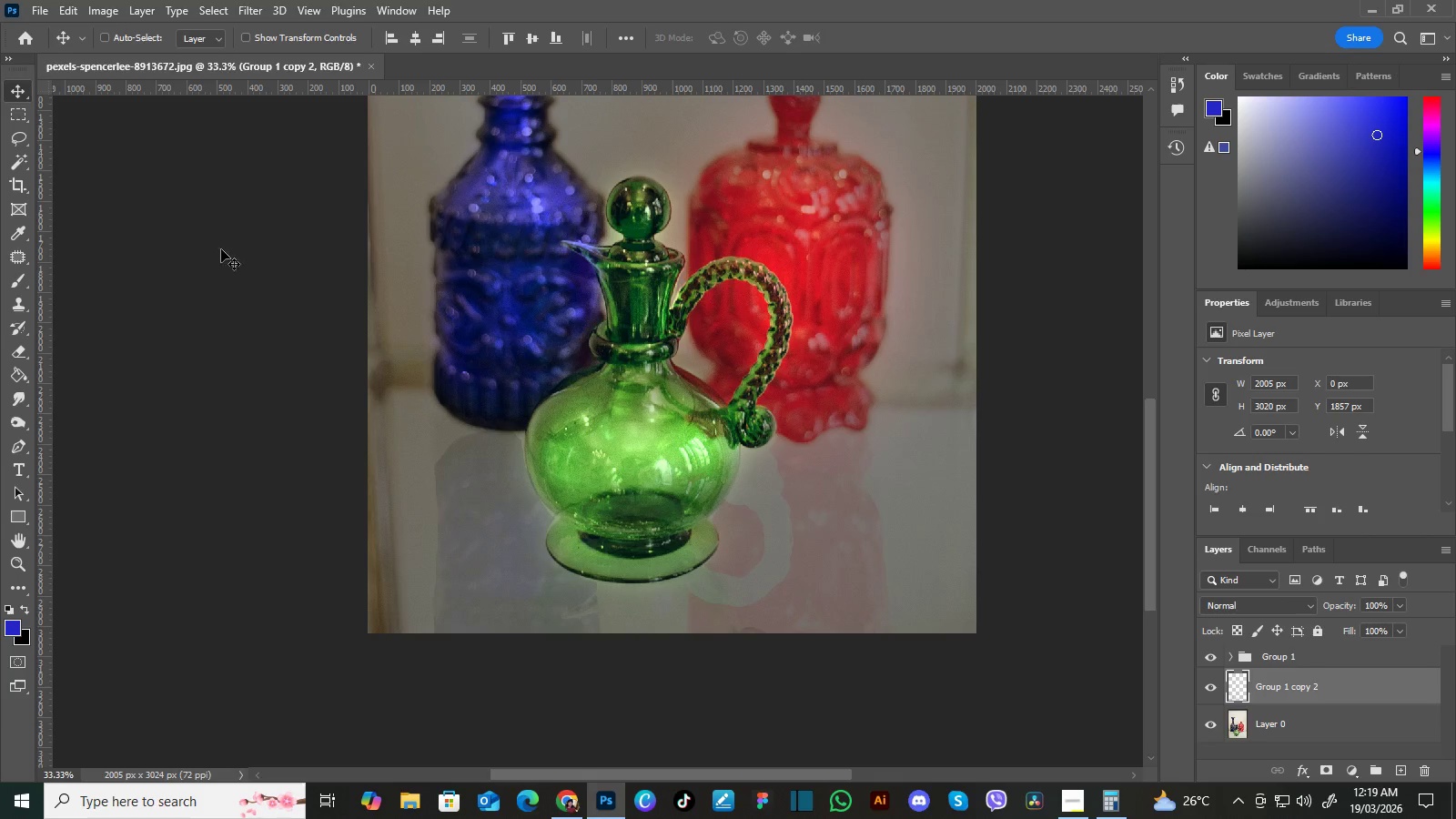 
left_click([15, 250])
 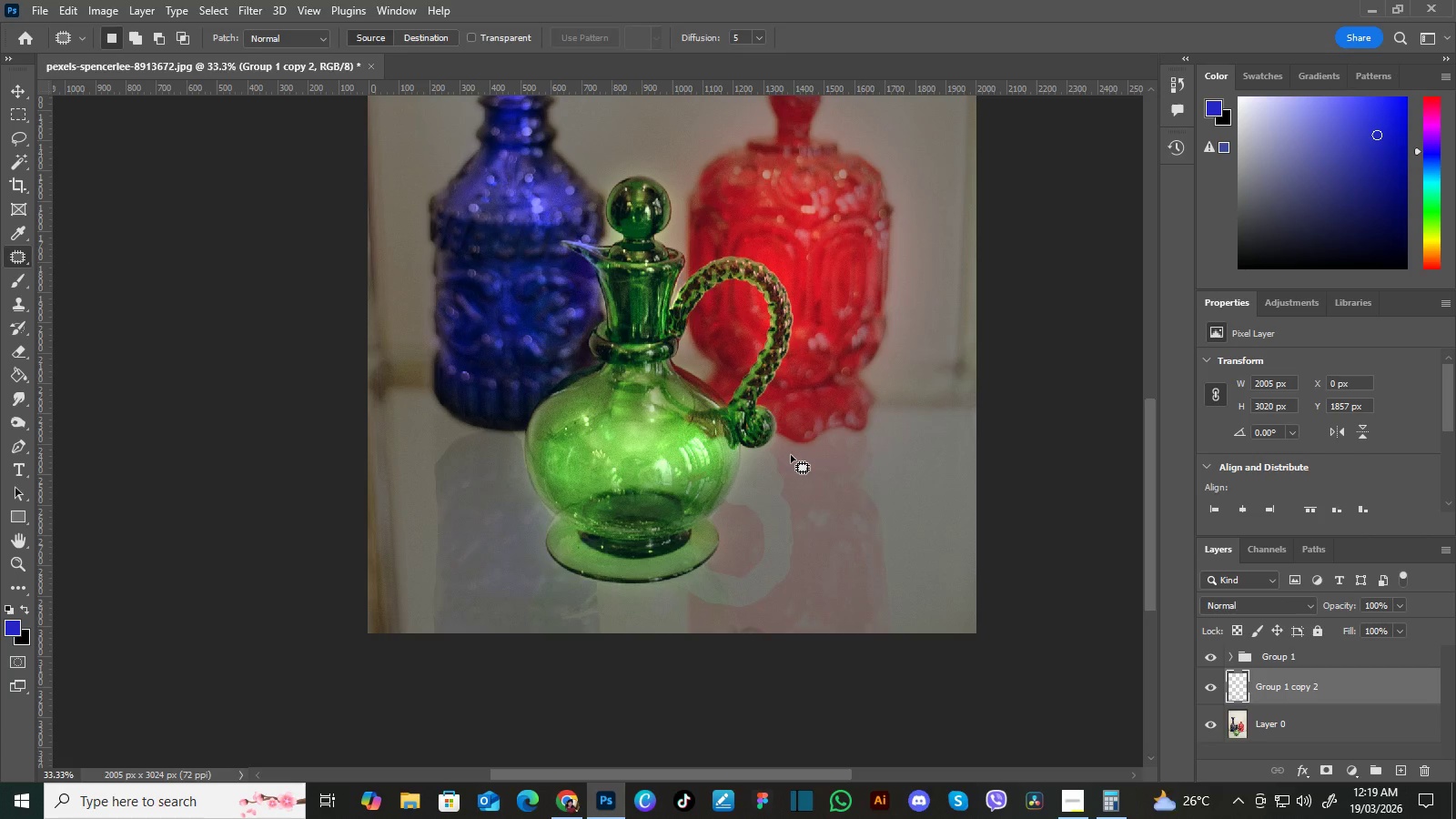 
left_click_drag(start_coordinate=[787, 444], to_coordinate=[782, 434])
 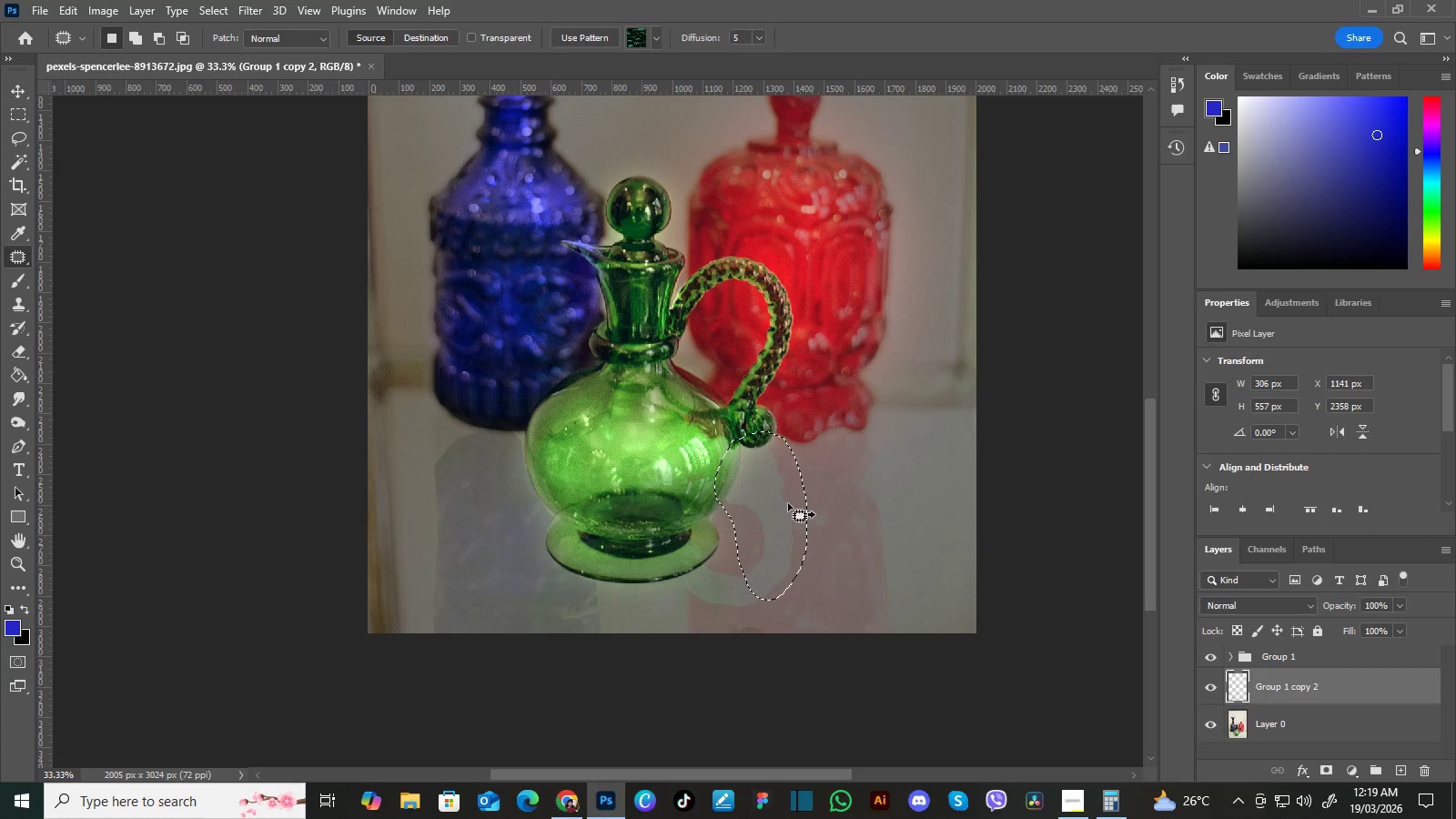 
left_click_drag(start_coordinate=[788, 503], to_coordinate=[844, 500])
 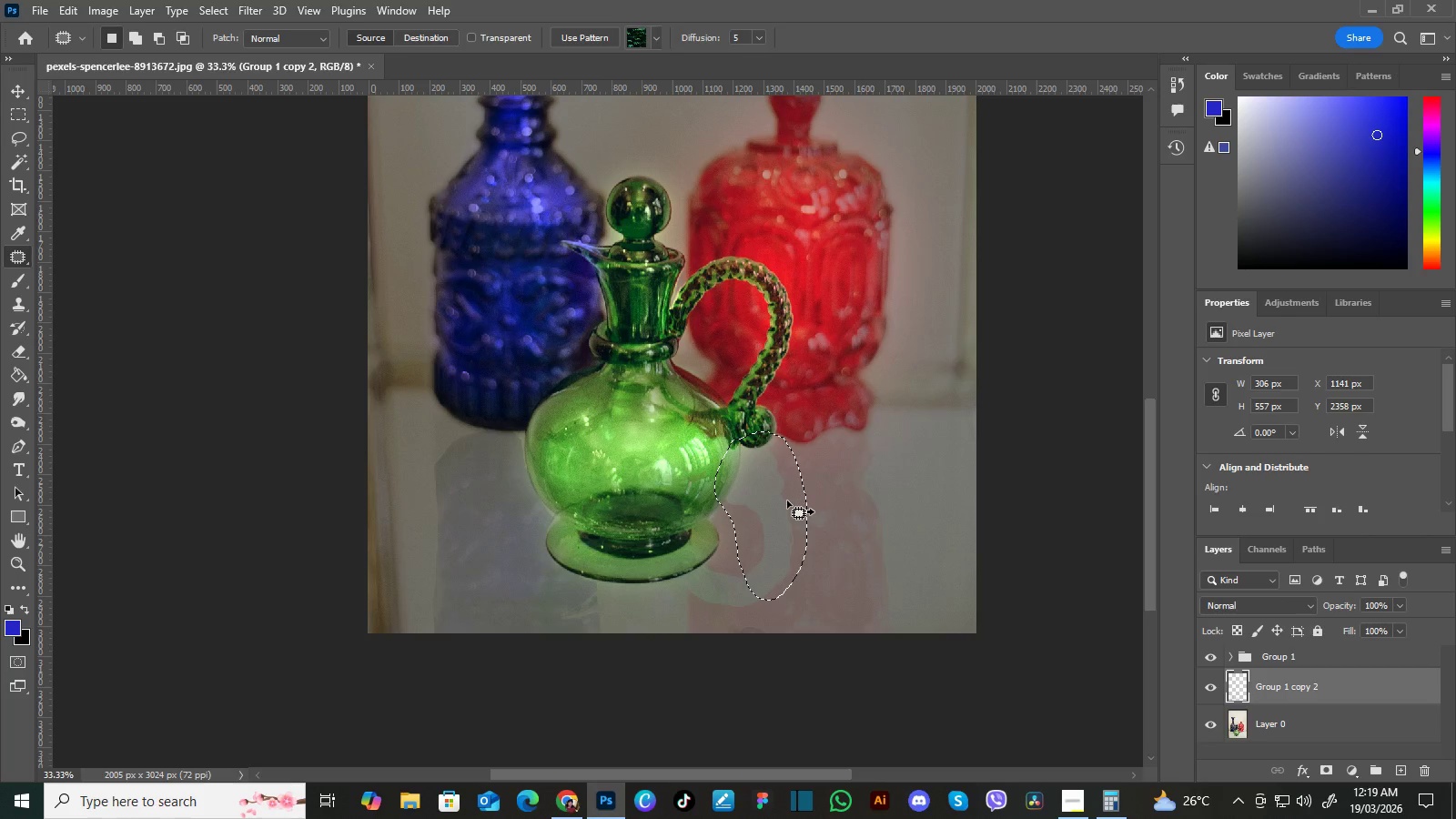 
left_click_drag(start_coordinate=[794, 498], to_coordinate=[863, 527])
 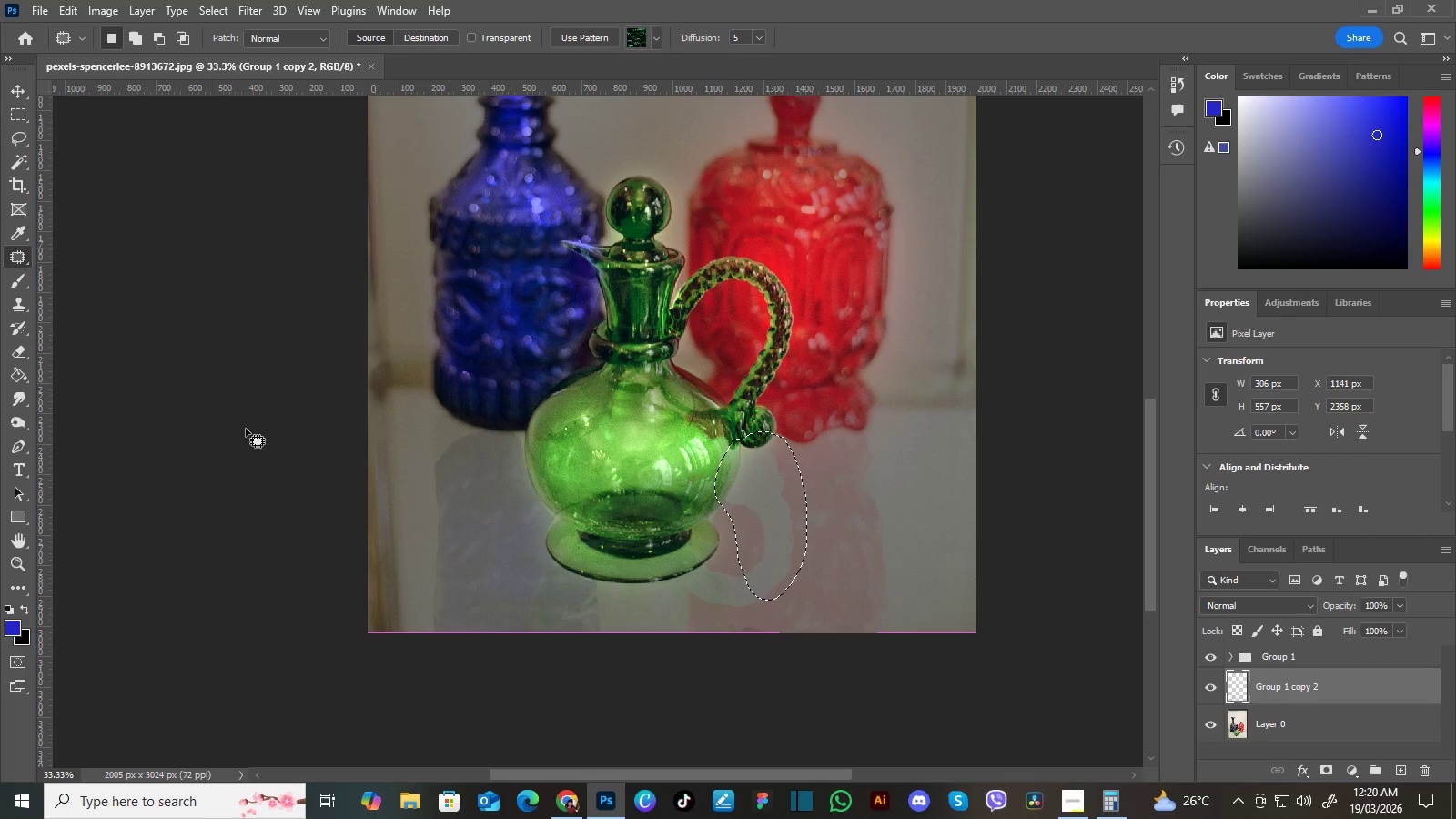 
wait(6.02)
 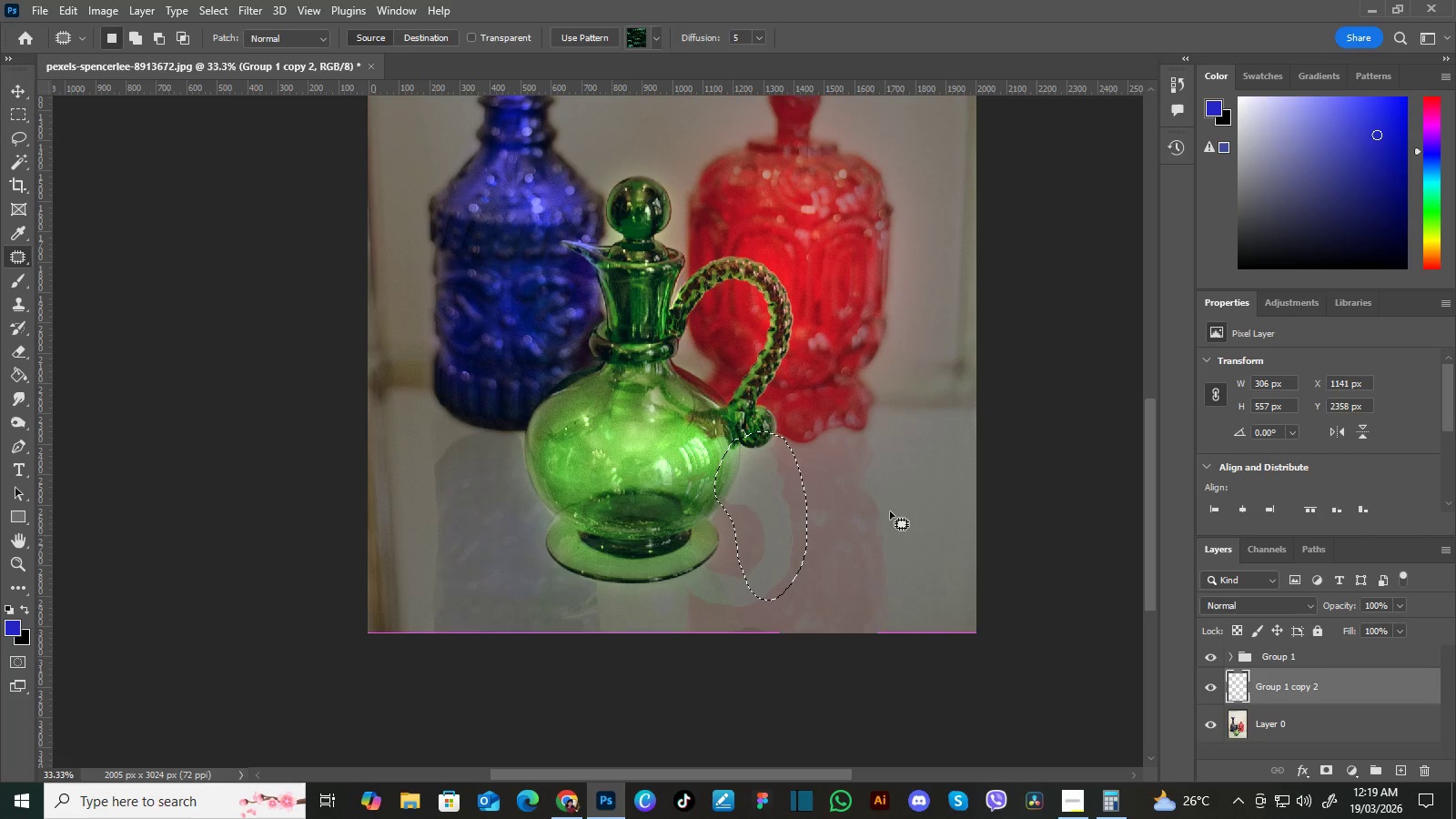 
key(S)
 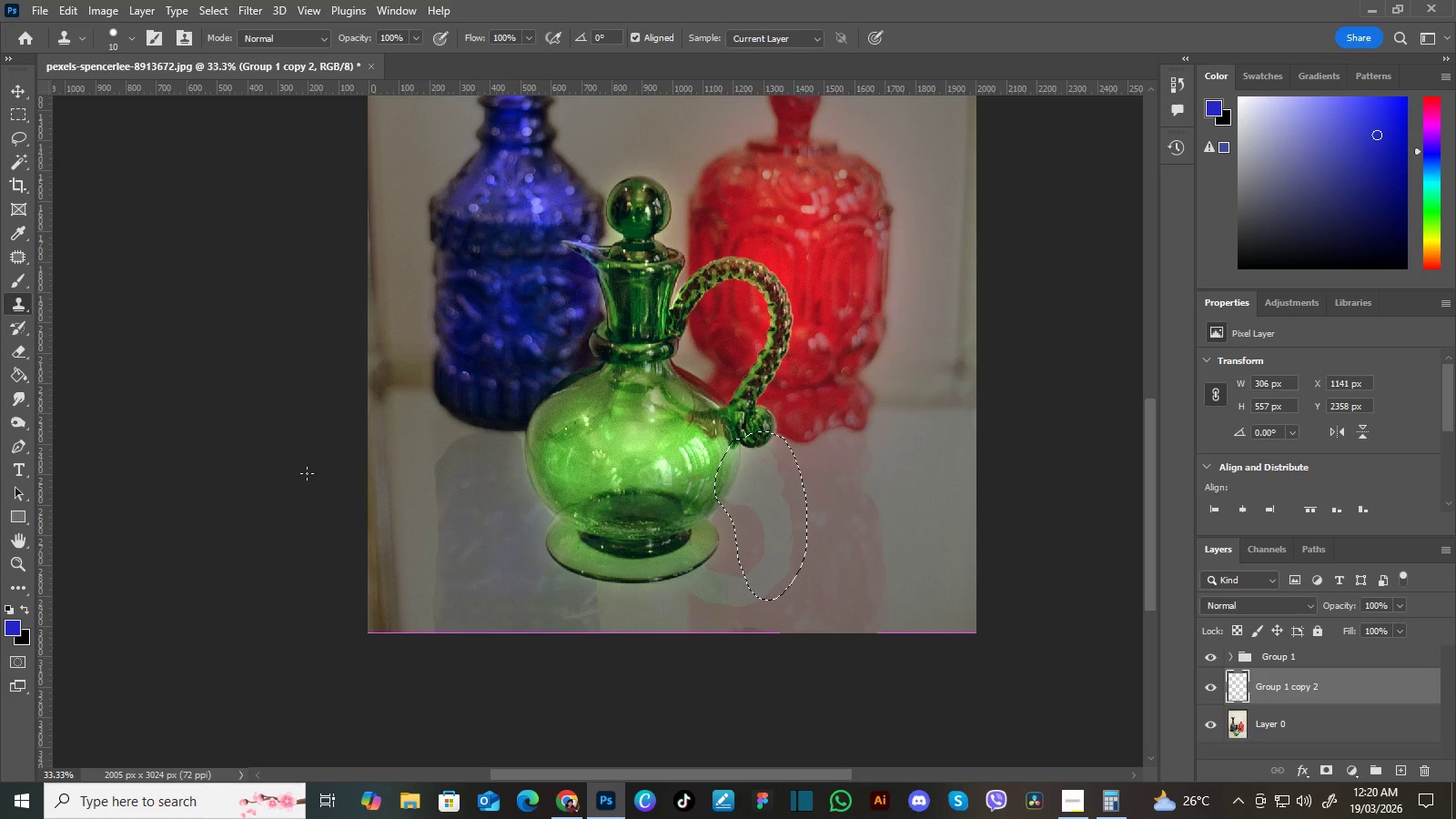 
hold_key(key=BracketRight, duration=1.06)
 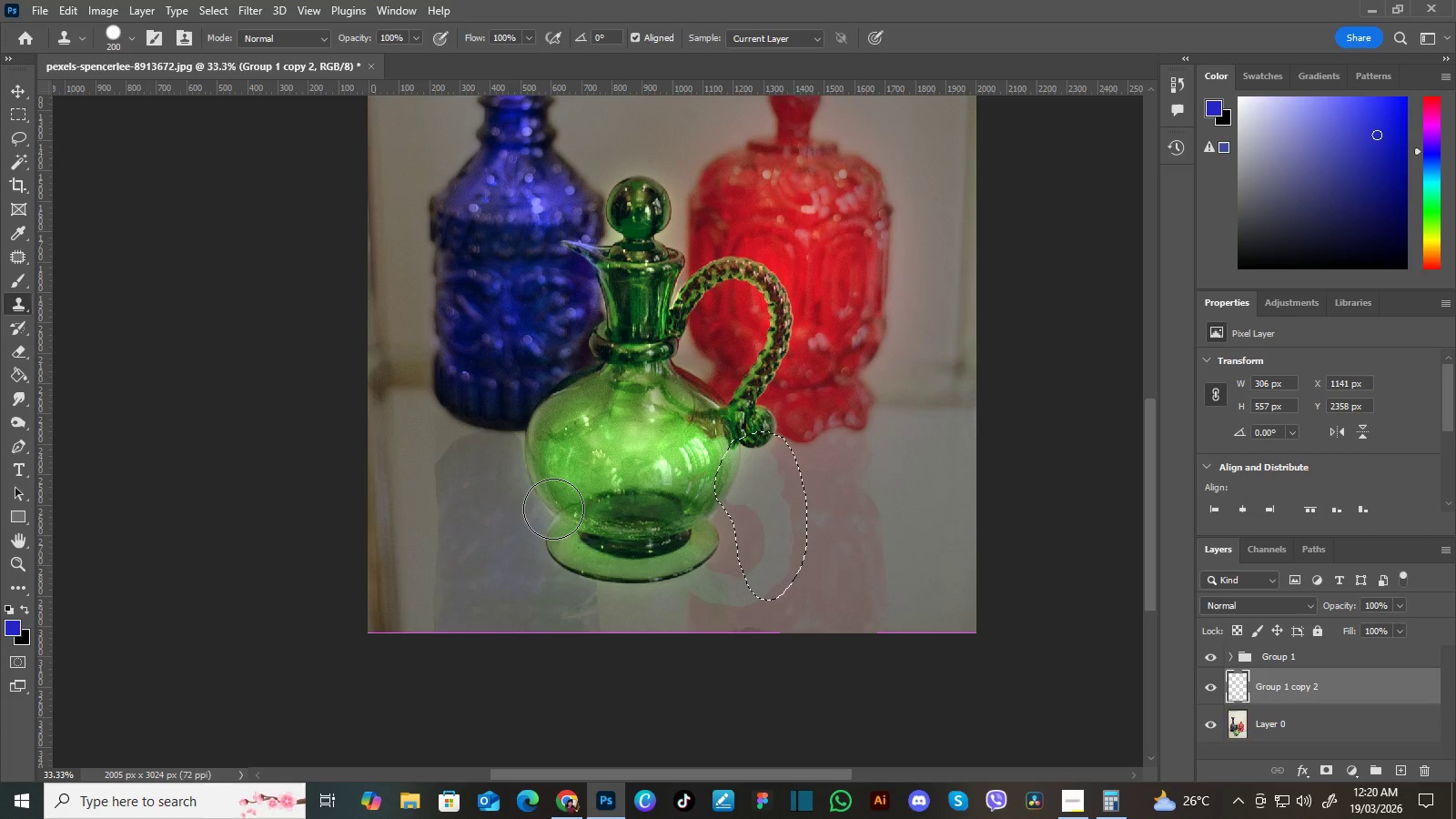 
key(BracketRight)
 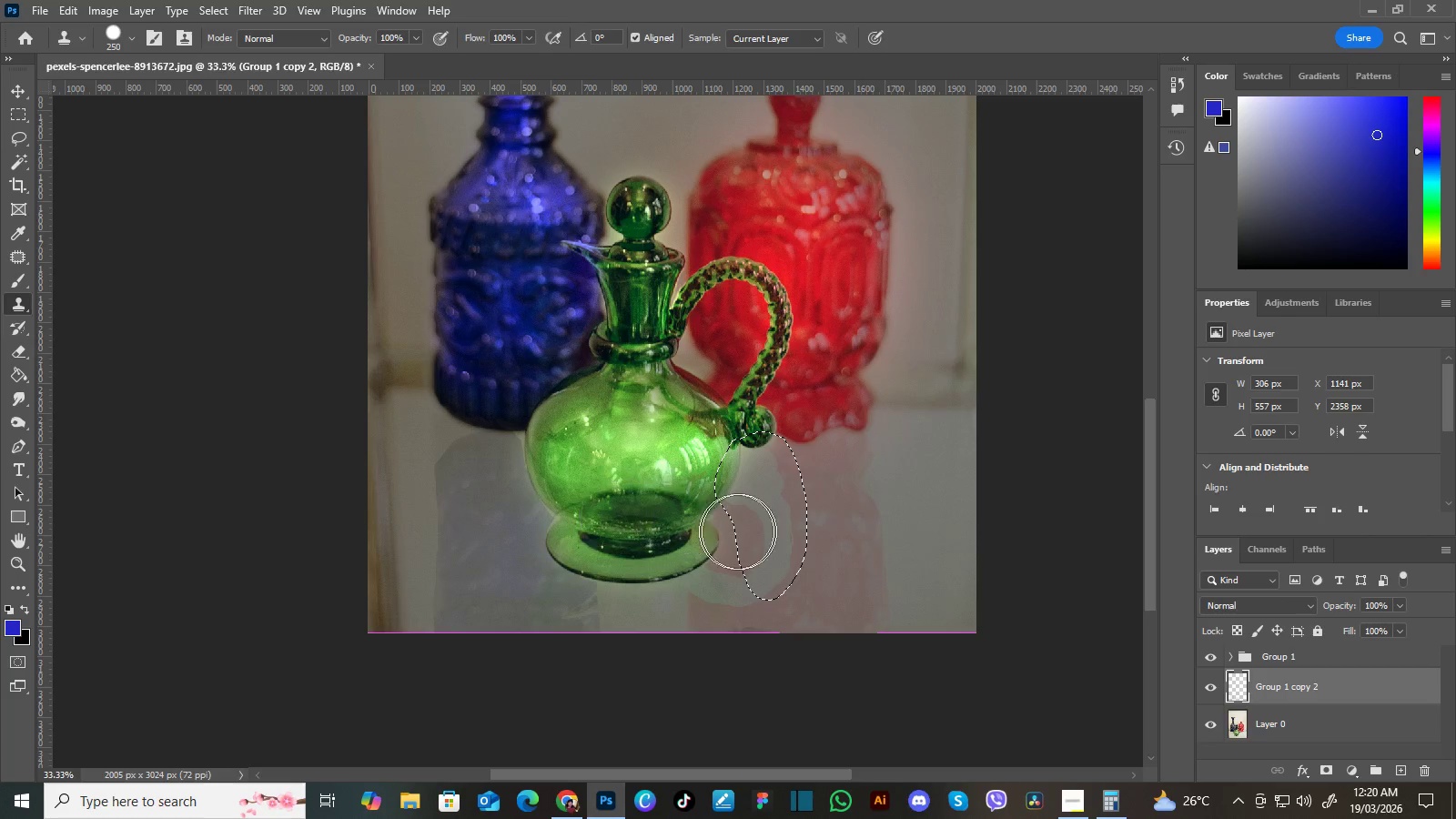 
key(BracketRight)
 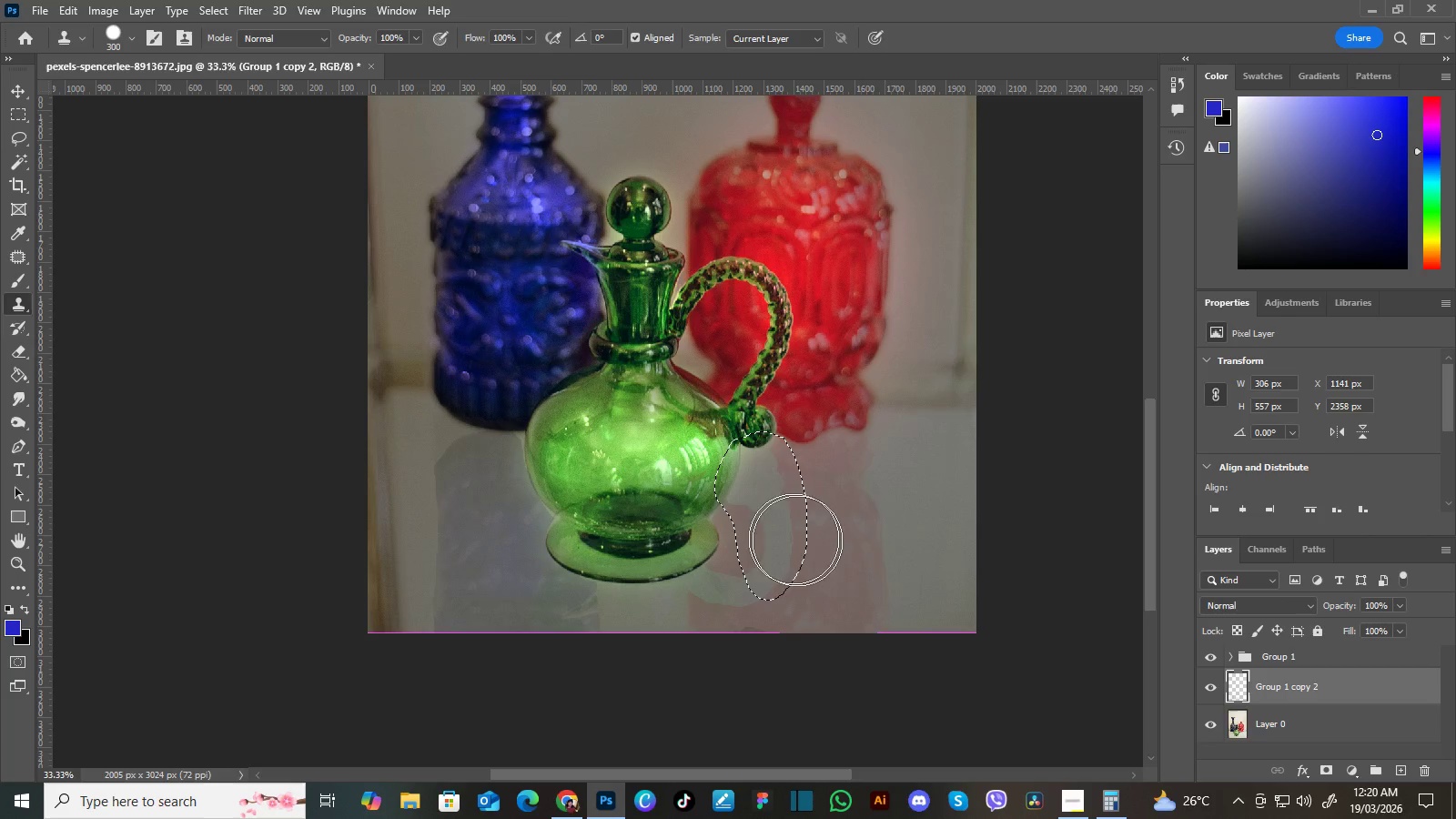 
key(BracketRight)
 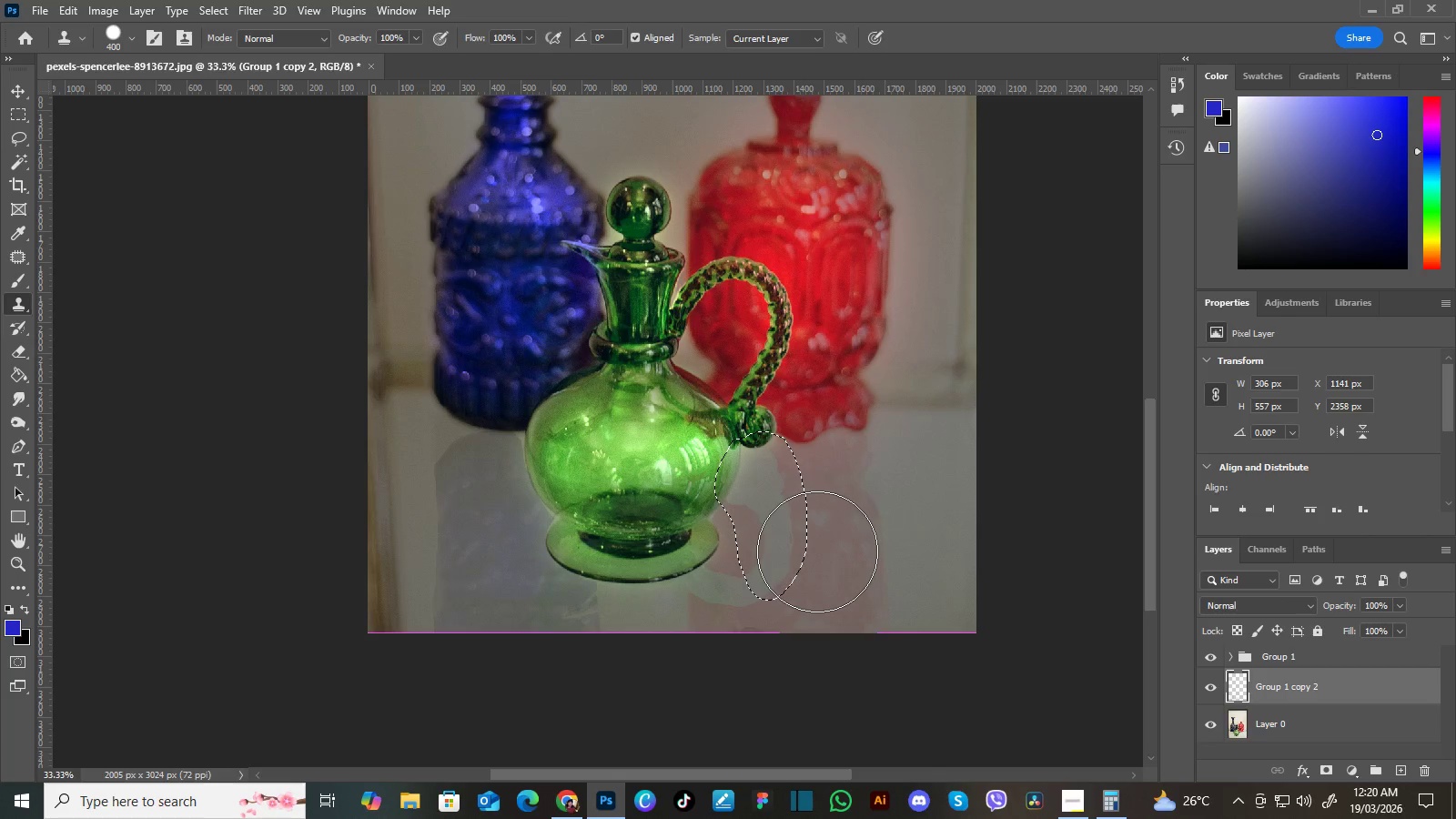 
key(BracketLeft)
 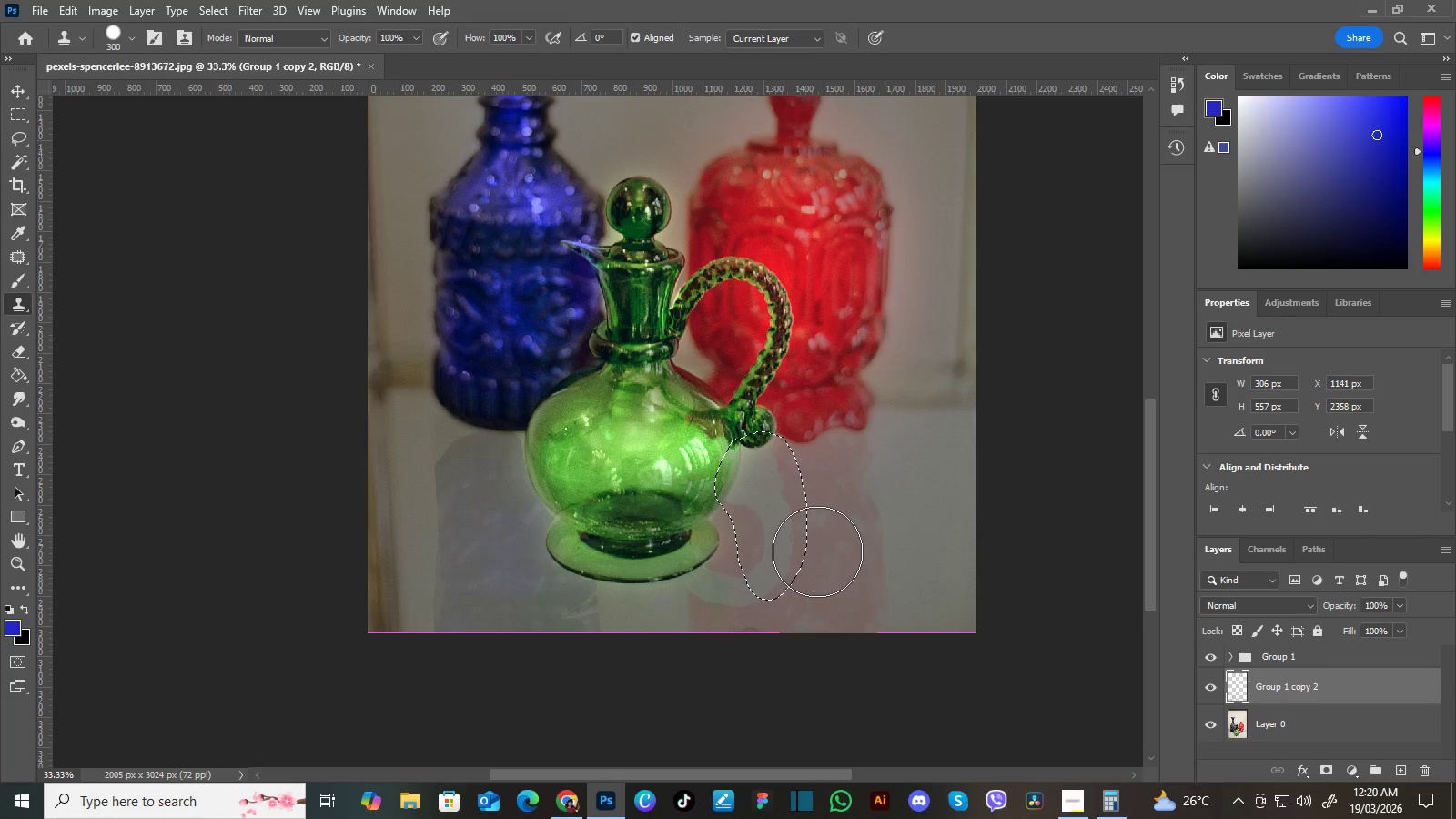 
key(BracketLeft)
 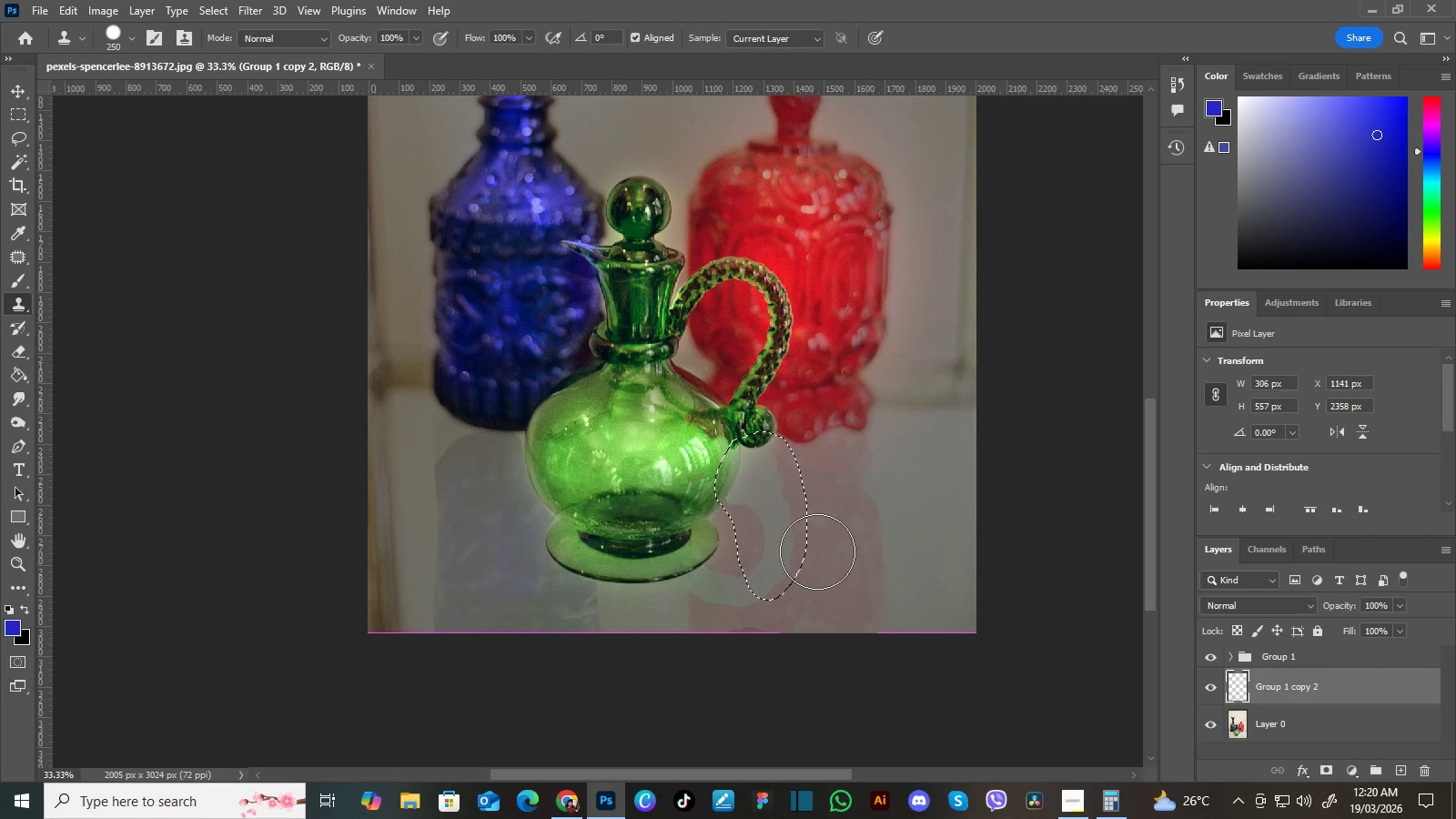 
key(BracketLeft)
 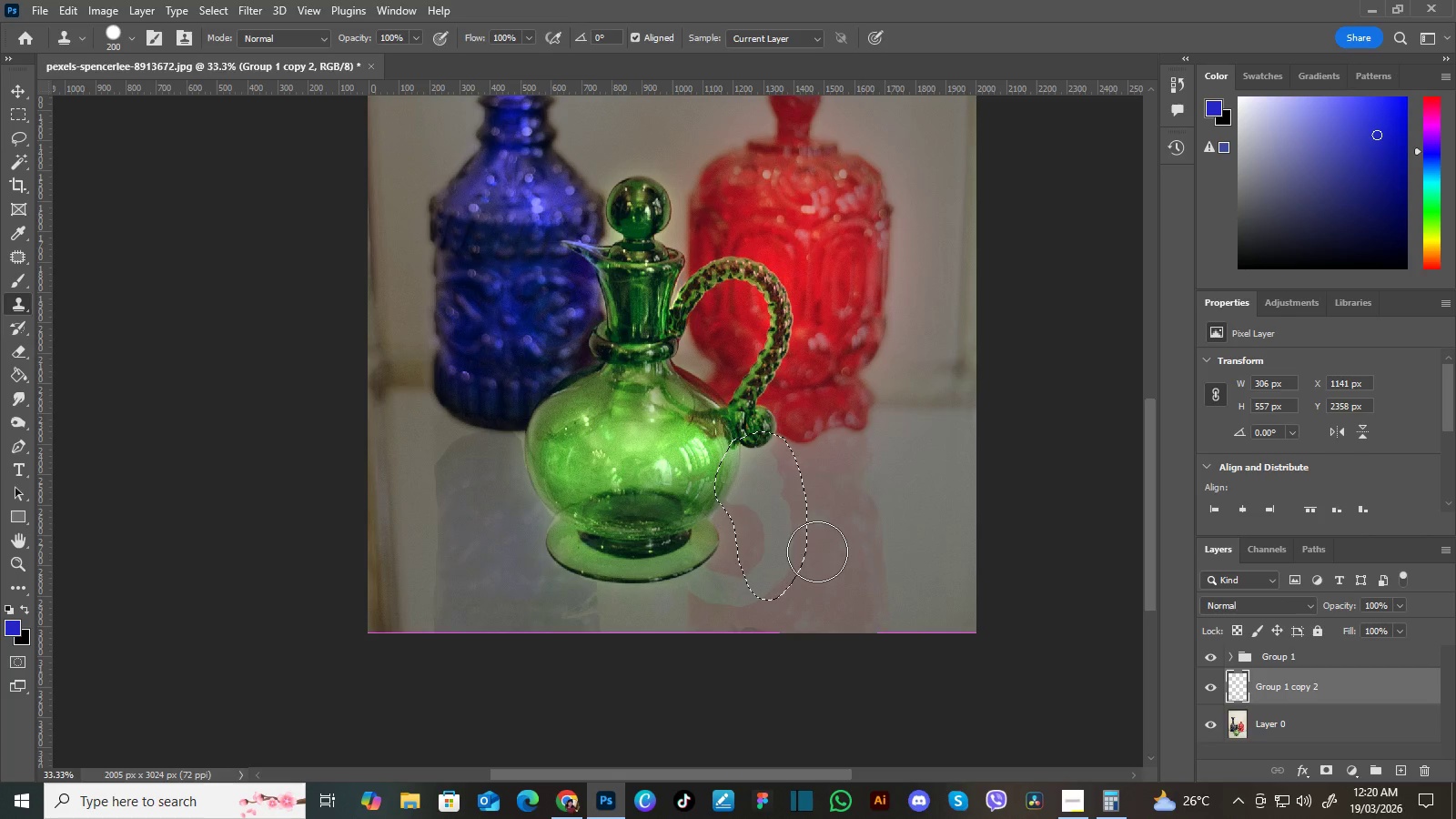 
hold_key(key=AltLeft, duration=1.05)
left_click([828, 500])
 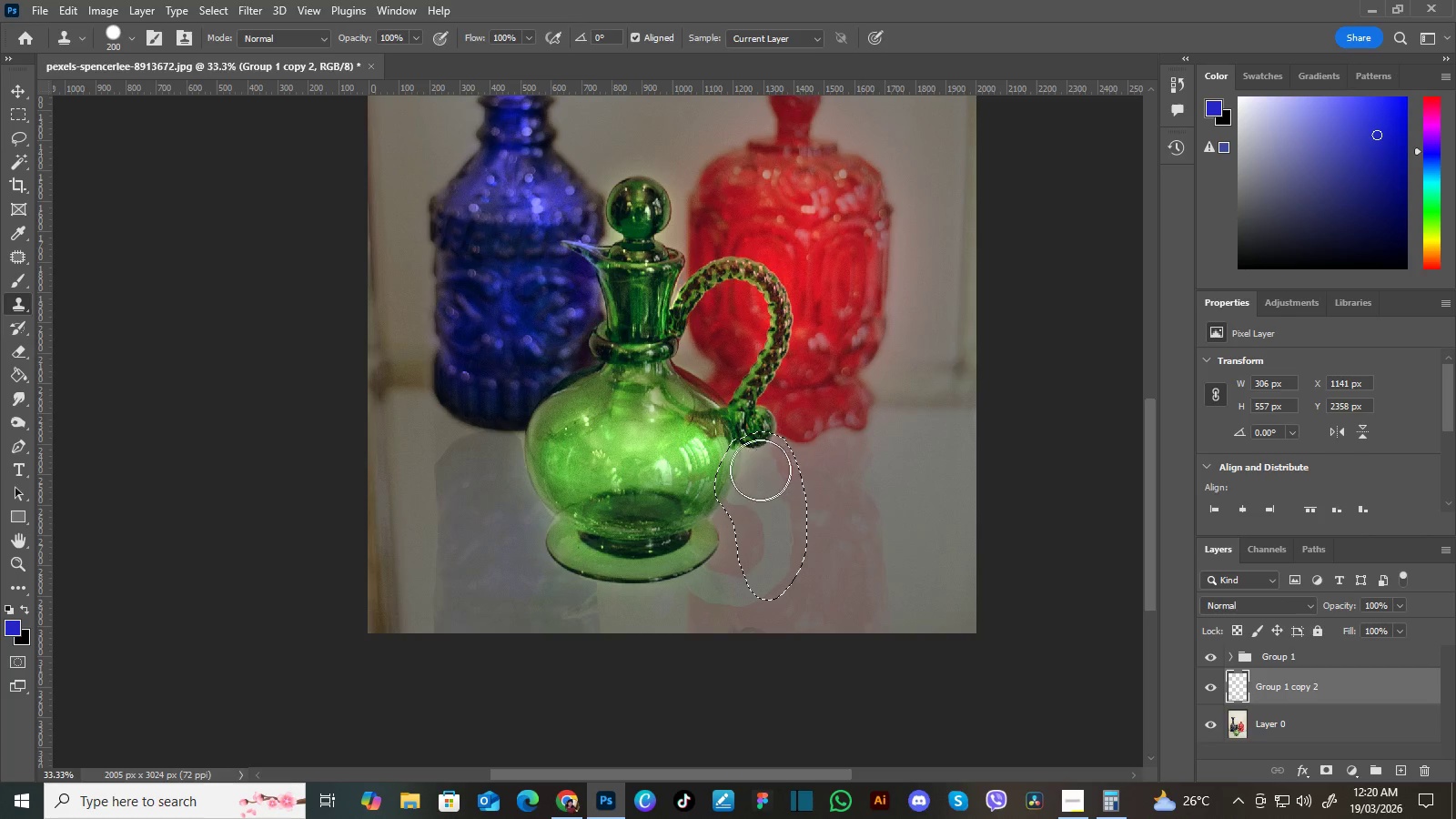 
left_click_drag(start_coordinate=[759, 468], to_coordinate=[756, 495])
 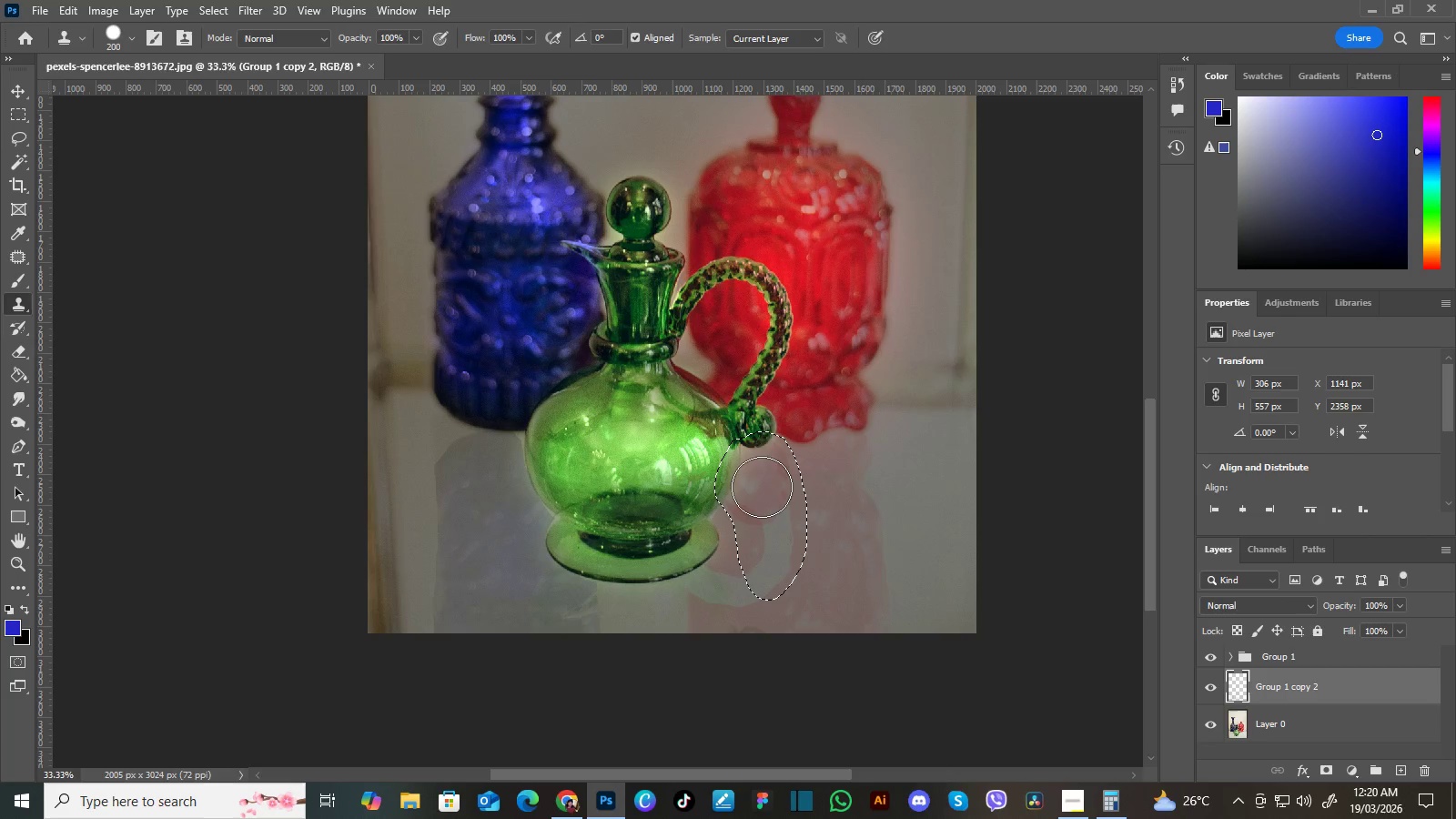 
left_click_drag(start_coordinate=[762, 487], to_coordinate=[760, 575])
 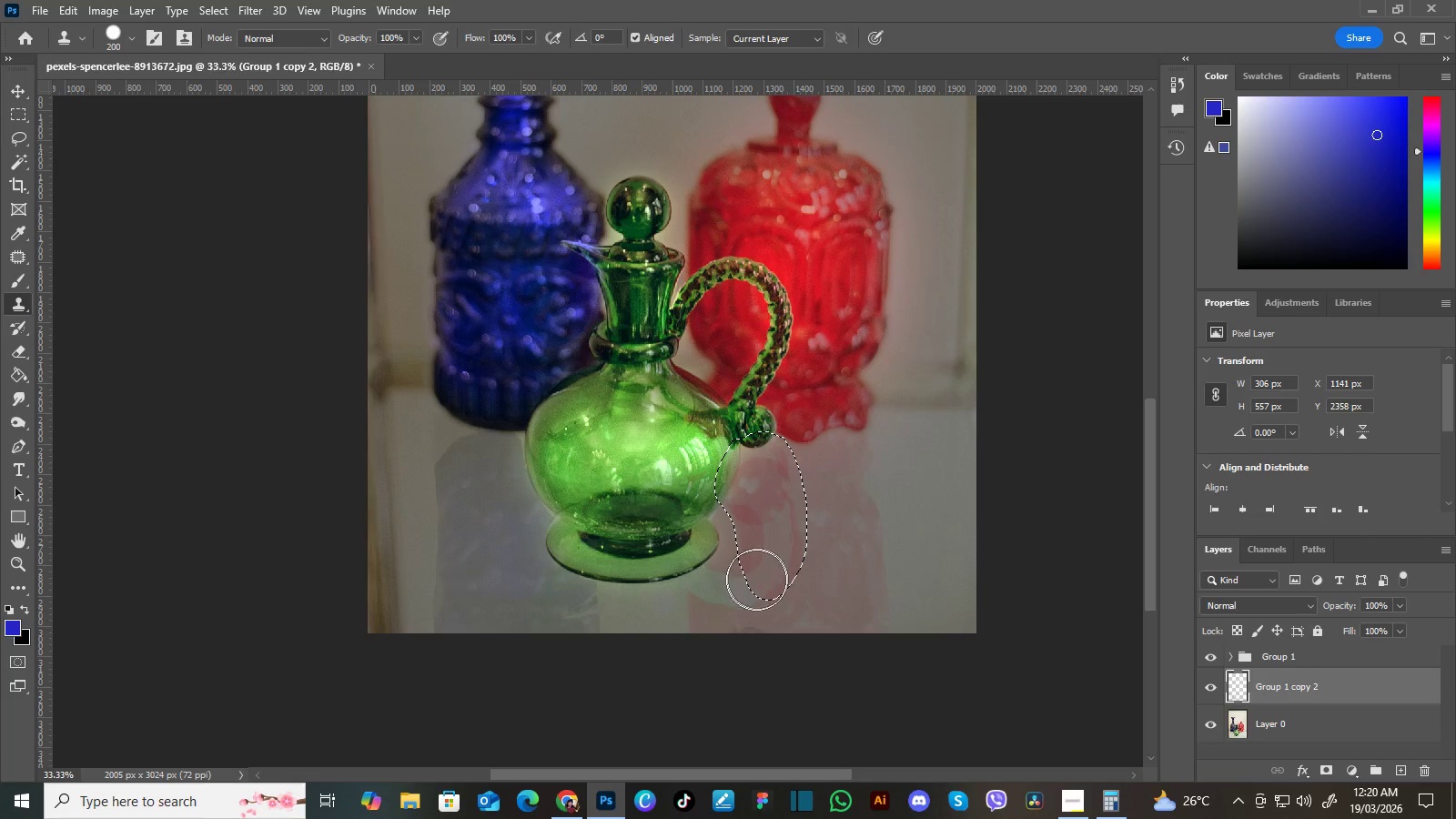 
left_click_drag(start_coordinate=[757, 577], to_coordinate=[738, 586])
 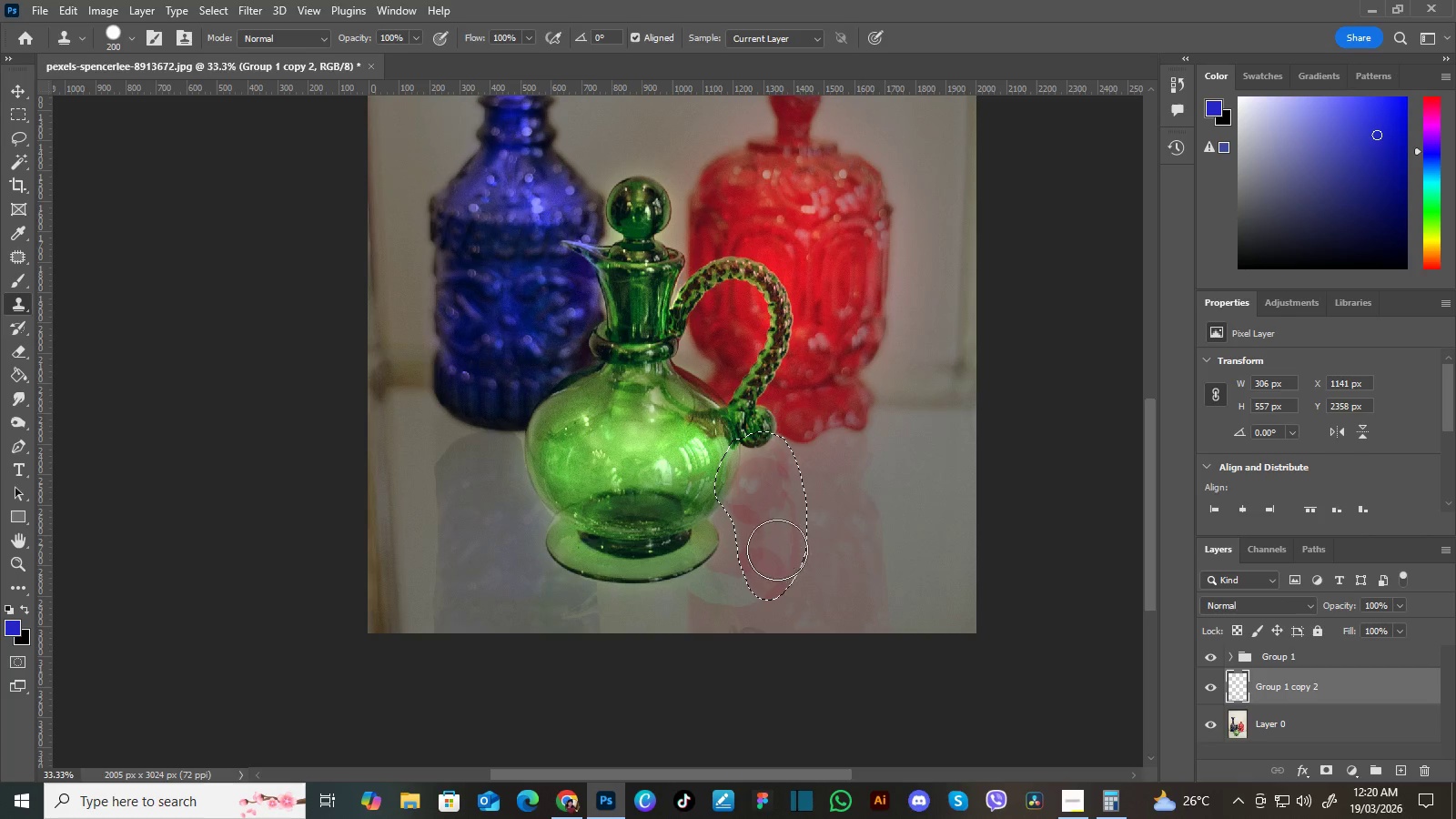 
left_click_drag(start_coordinate=[777, 550], to_coordinate=[771, 510])
 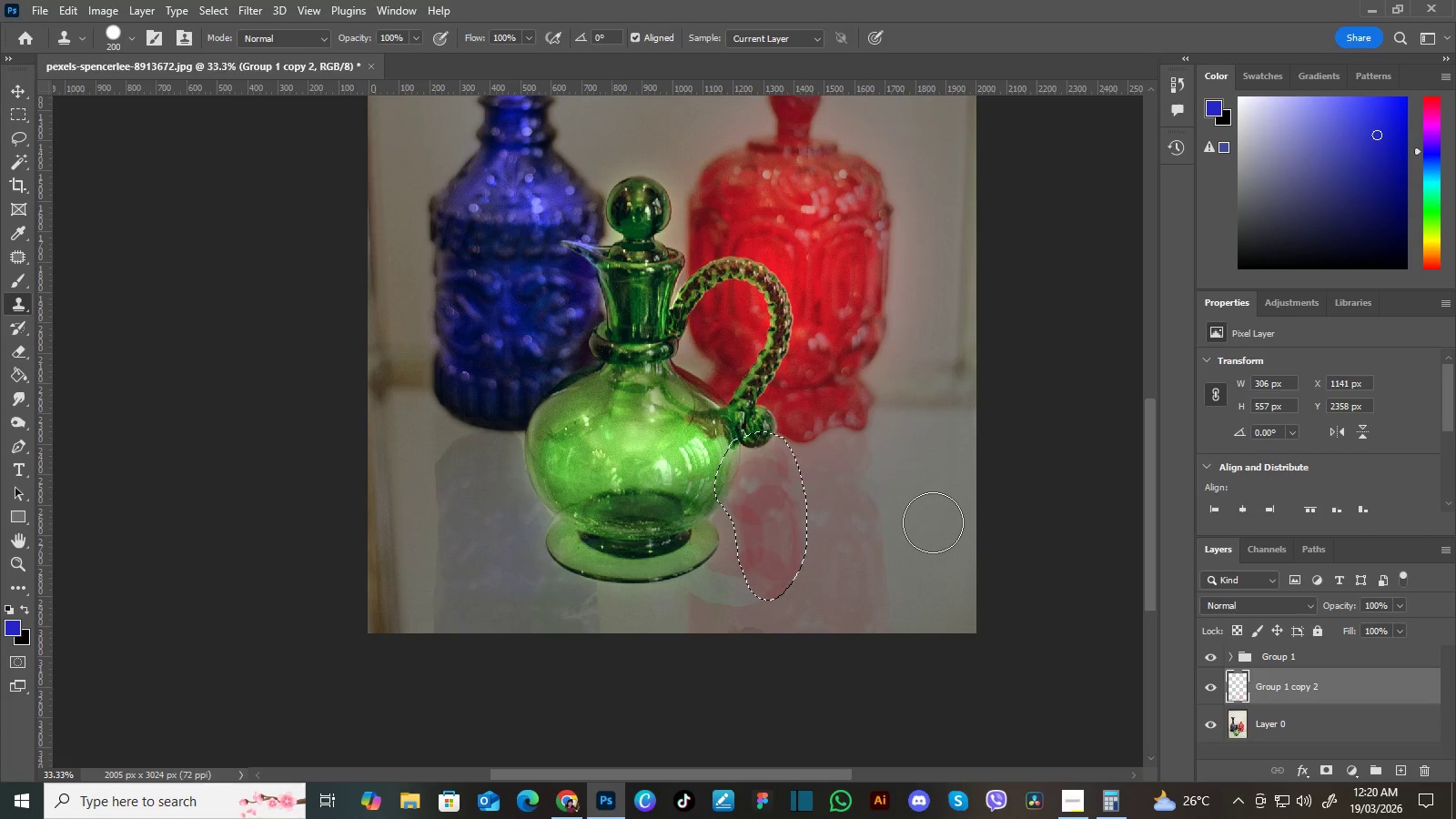 
hold_key(key=ControlLeft, duration=1.5)
 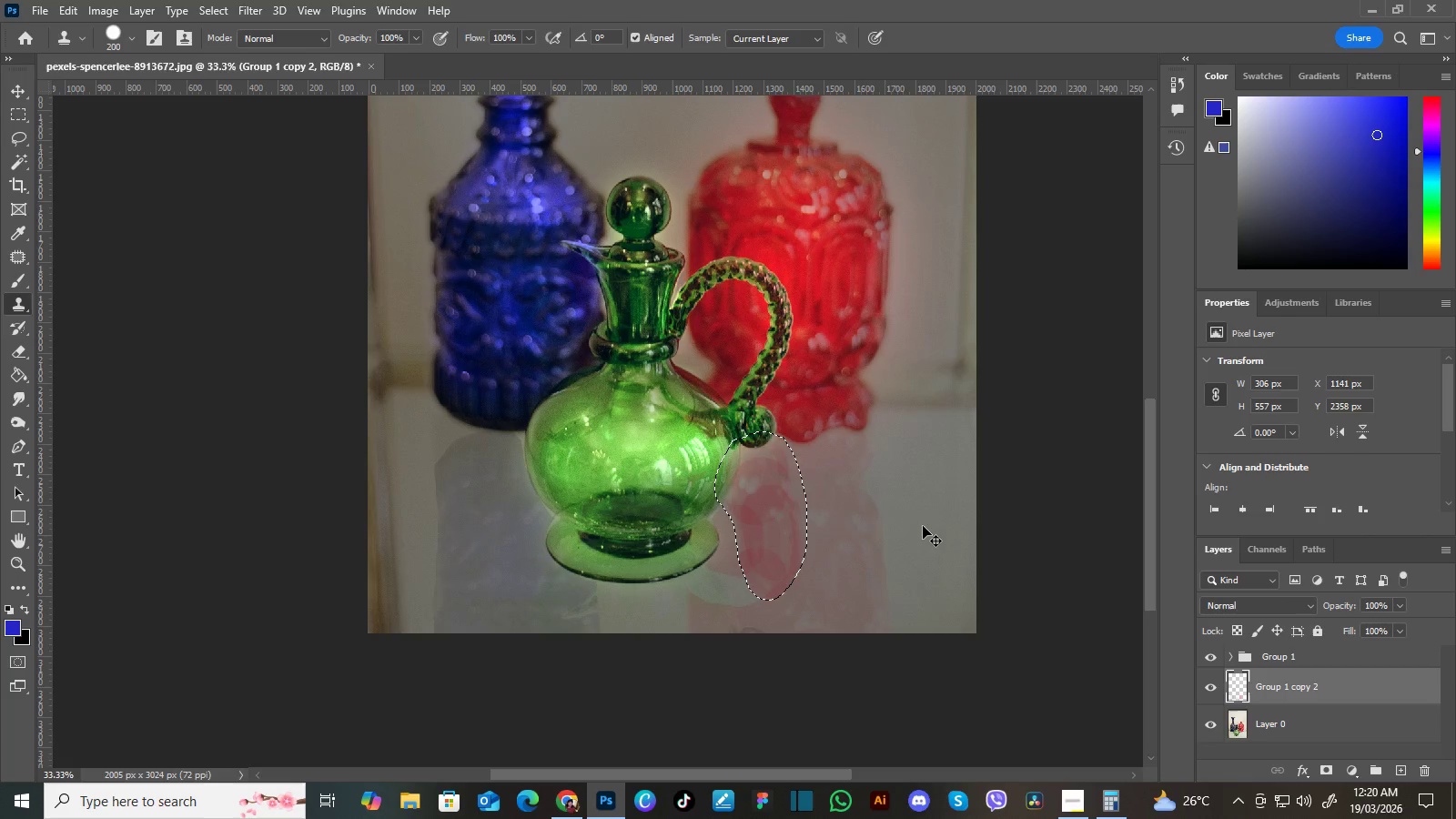 
key(Control+Z)
 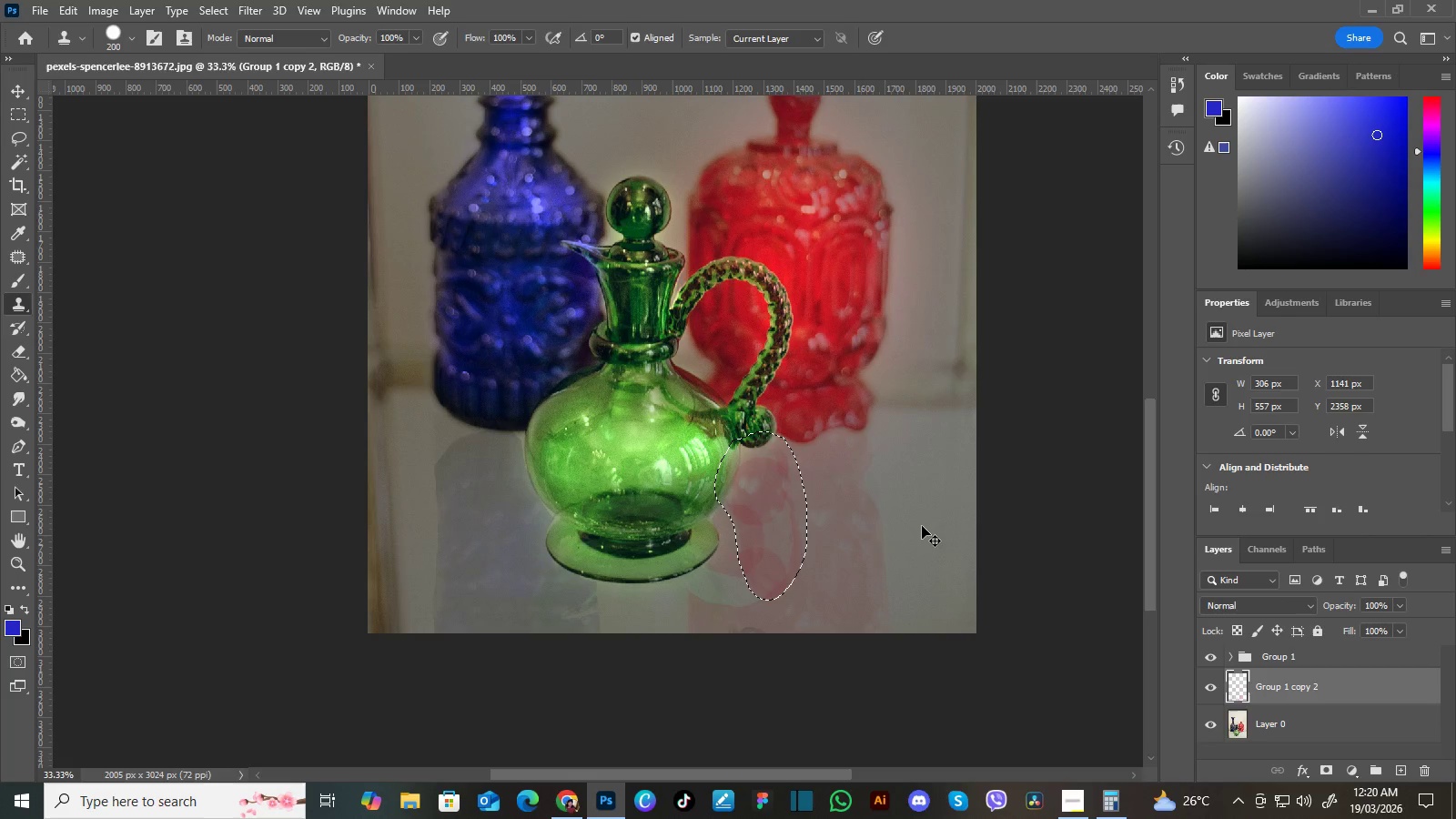 
key(Control+Z)
 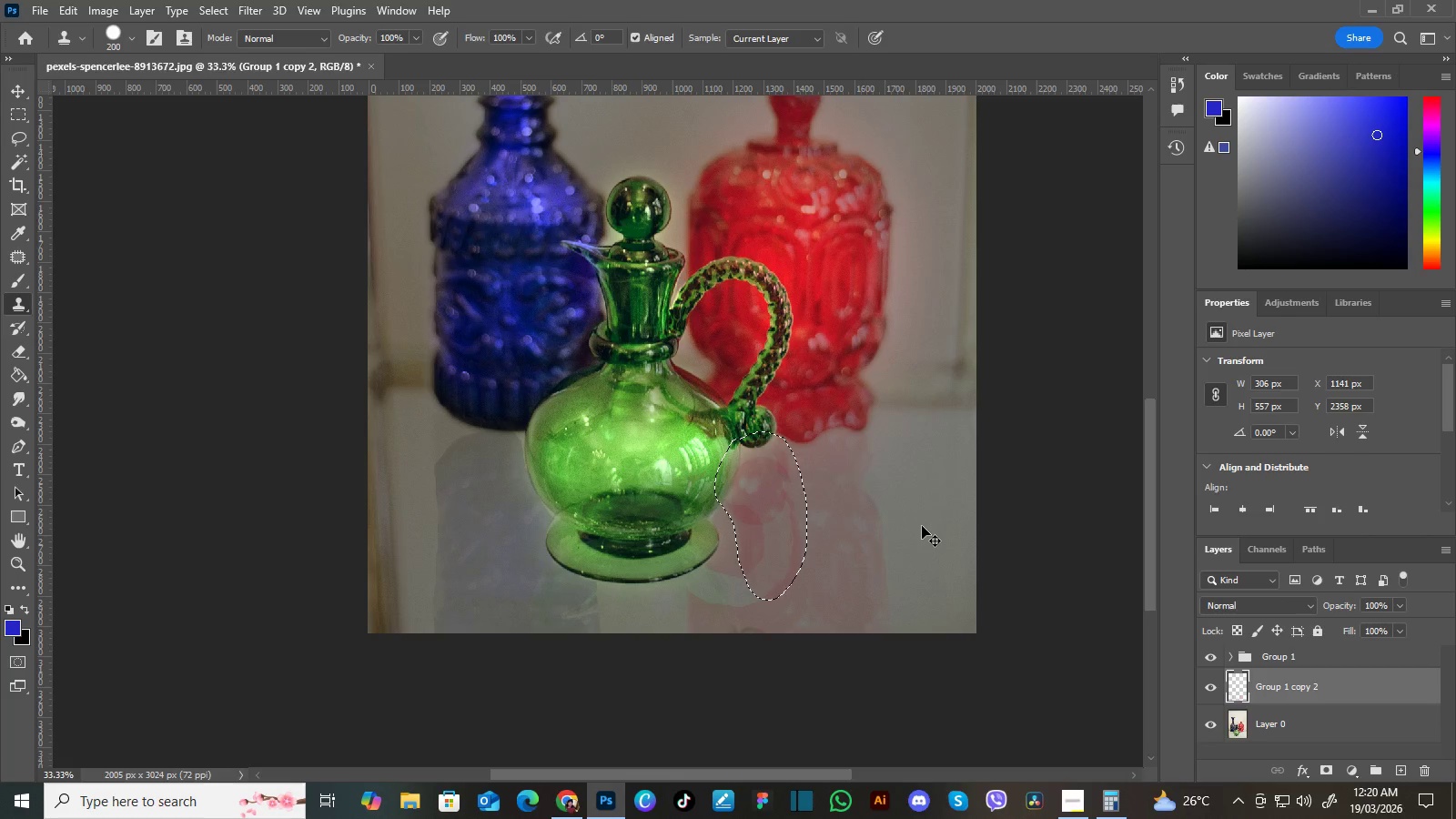 
key(Control+Z)
 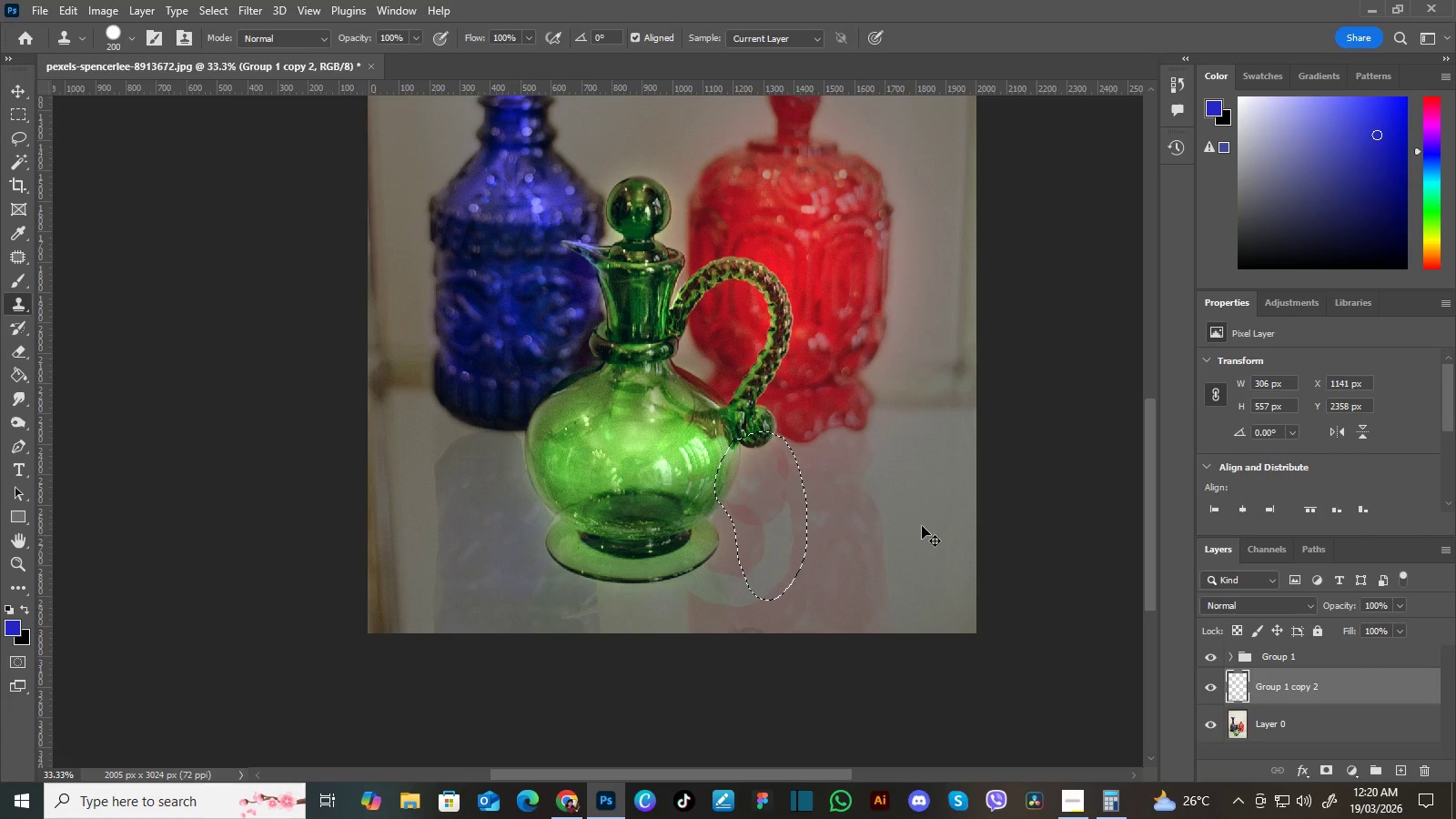 
key(Control+Z)
 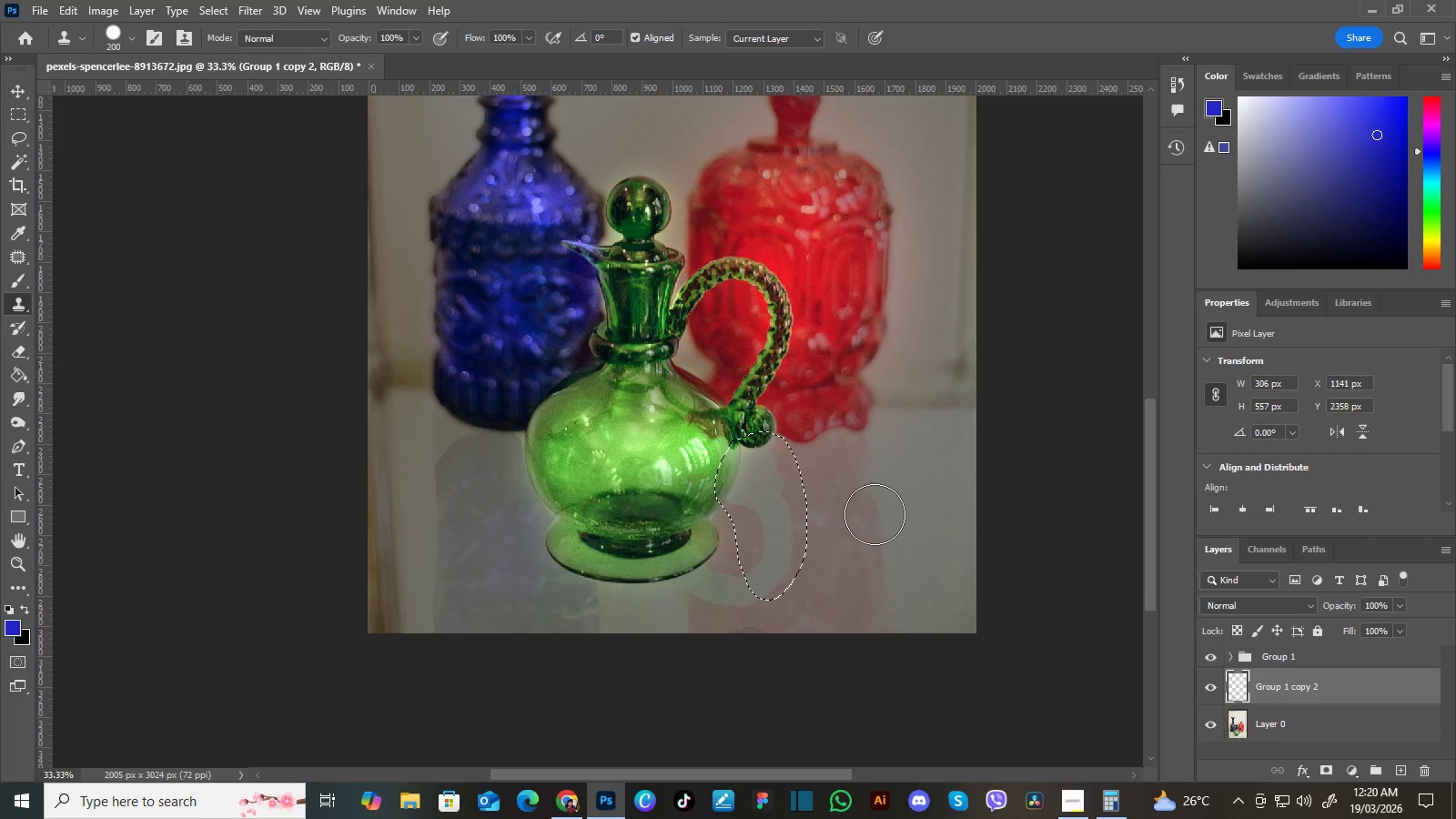 
hold_key(key=AltLeft, duration=0.94)
 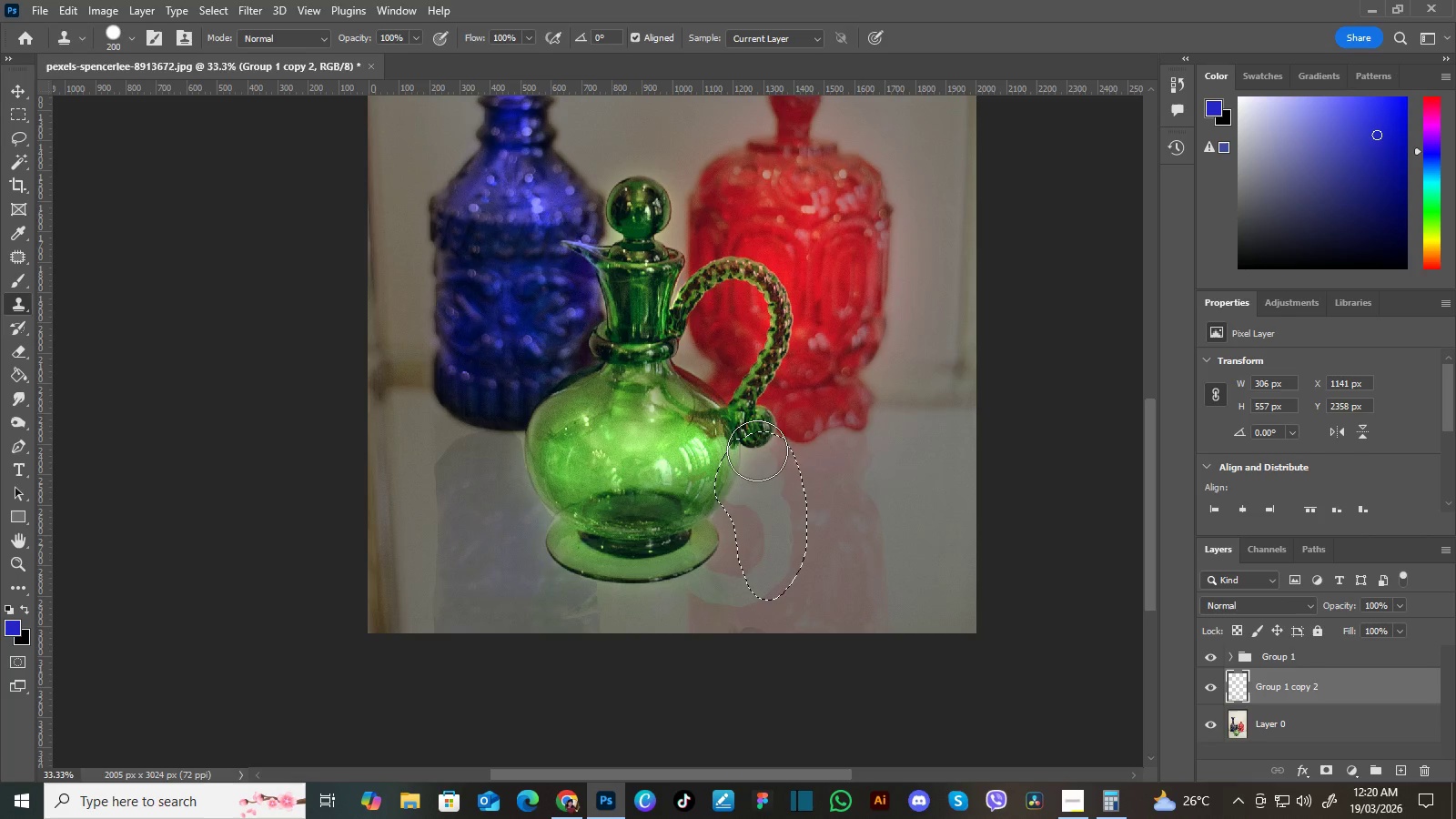 
left_click_drag(start_coordinate=[757, 450], to_coordinate=[761, 584])
 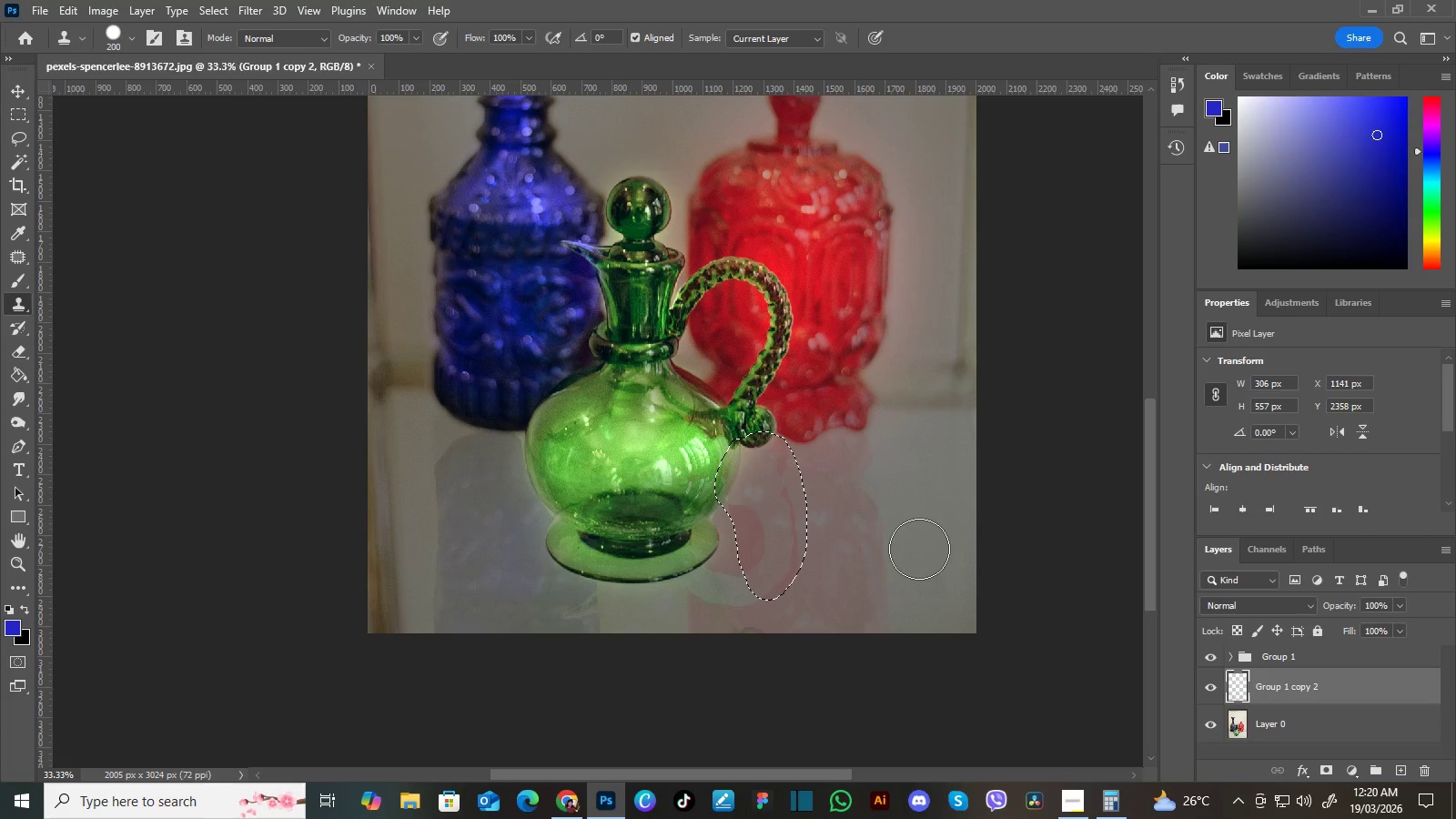 
key(Control+D)
 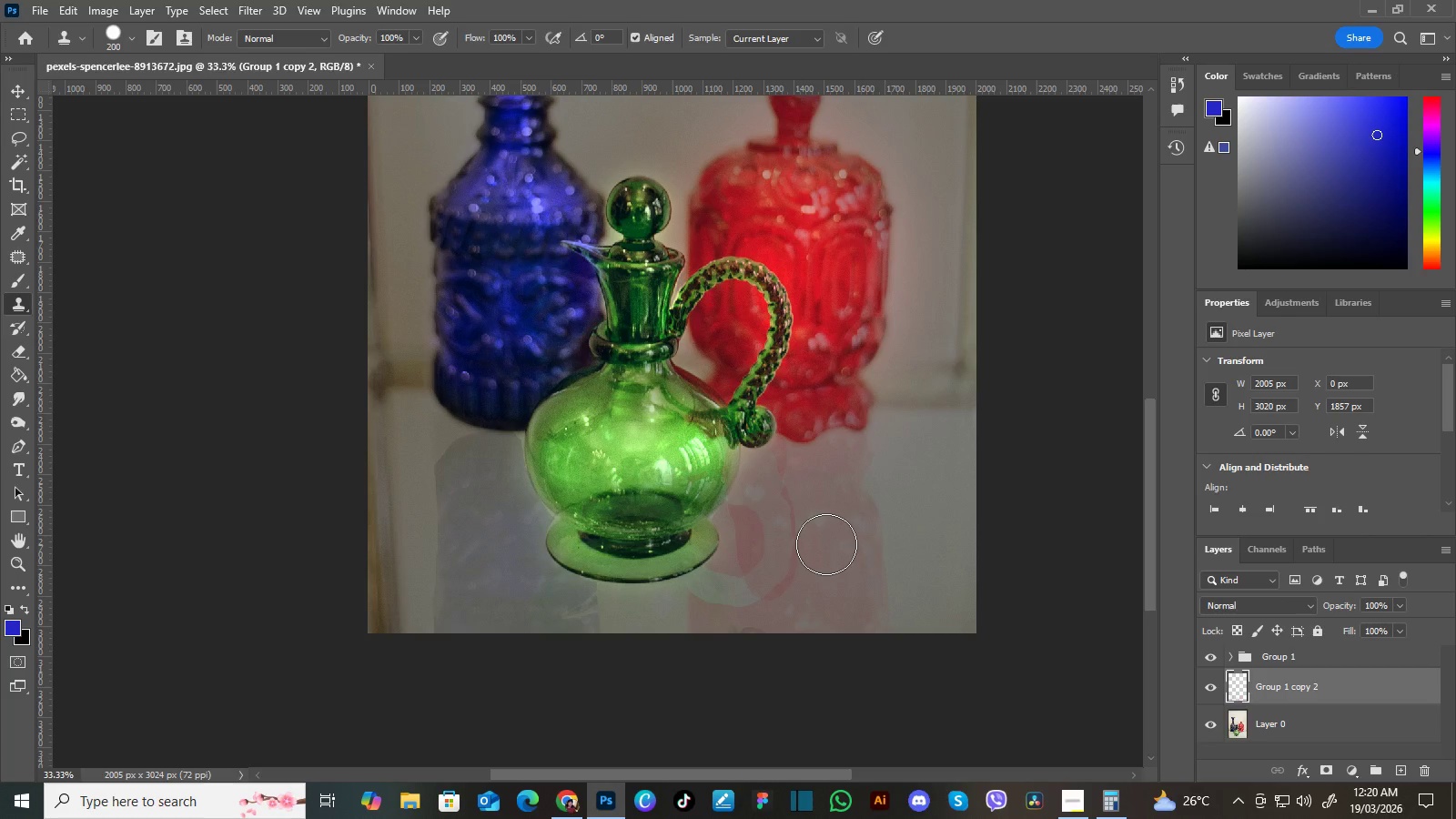 
hold_key(key=AltLeft, duration=1.5)
 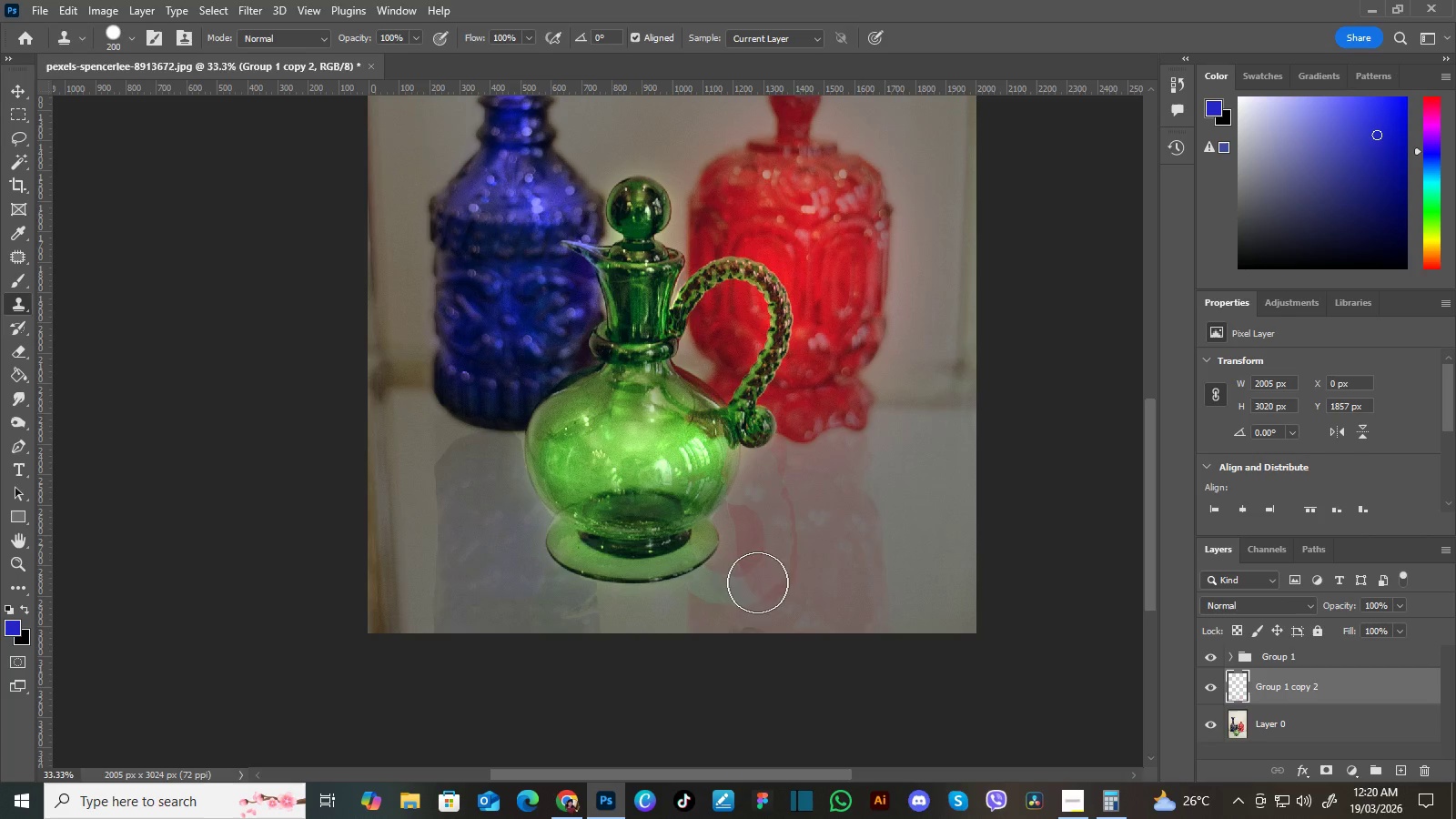 
key(Alt+AltLeft)
 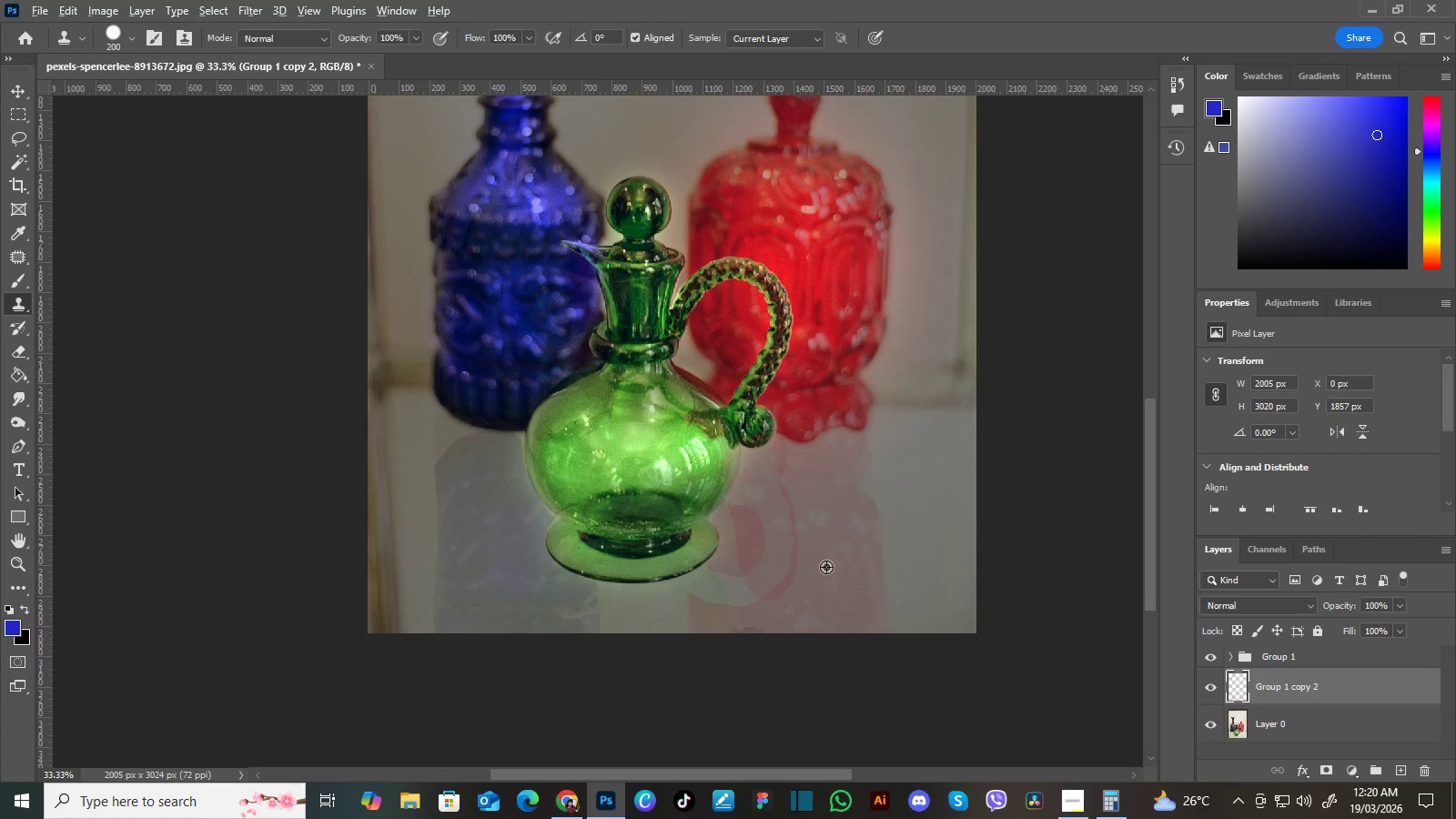 
key(Alt+AltLeft)
 